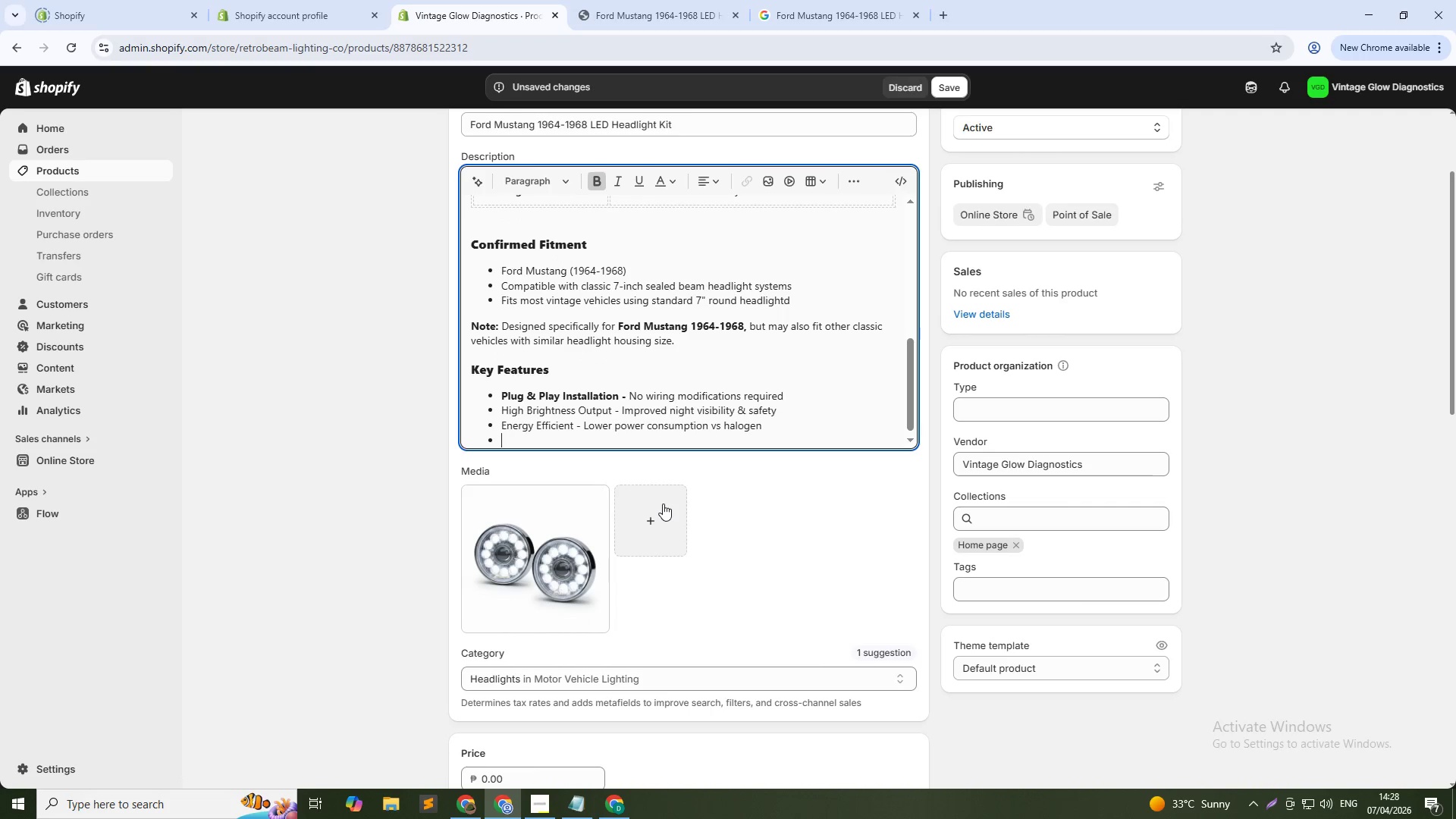 
type(Durable Build - Shockproof & weather-resistant housing)
 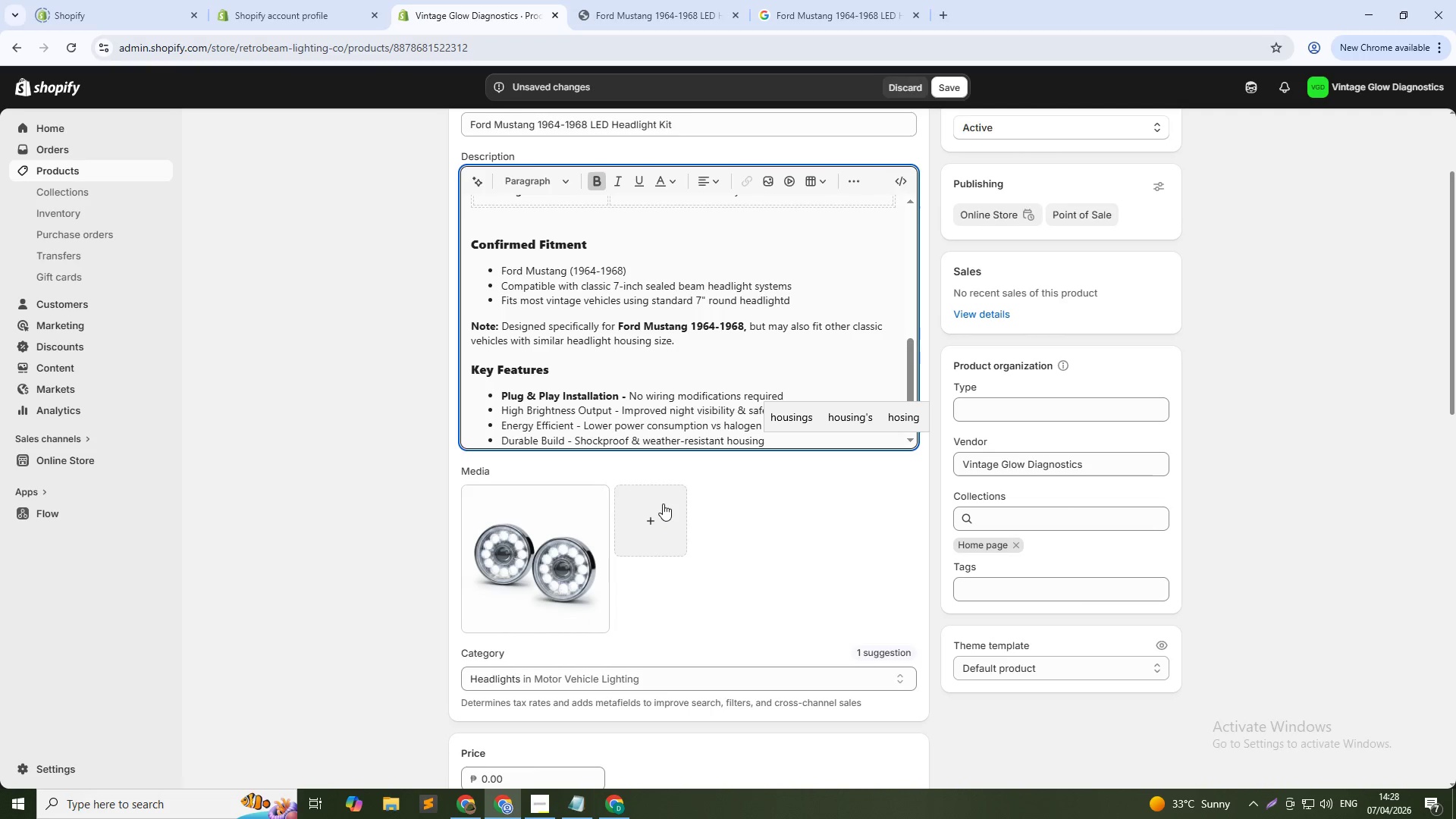 
key(Enter)
 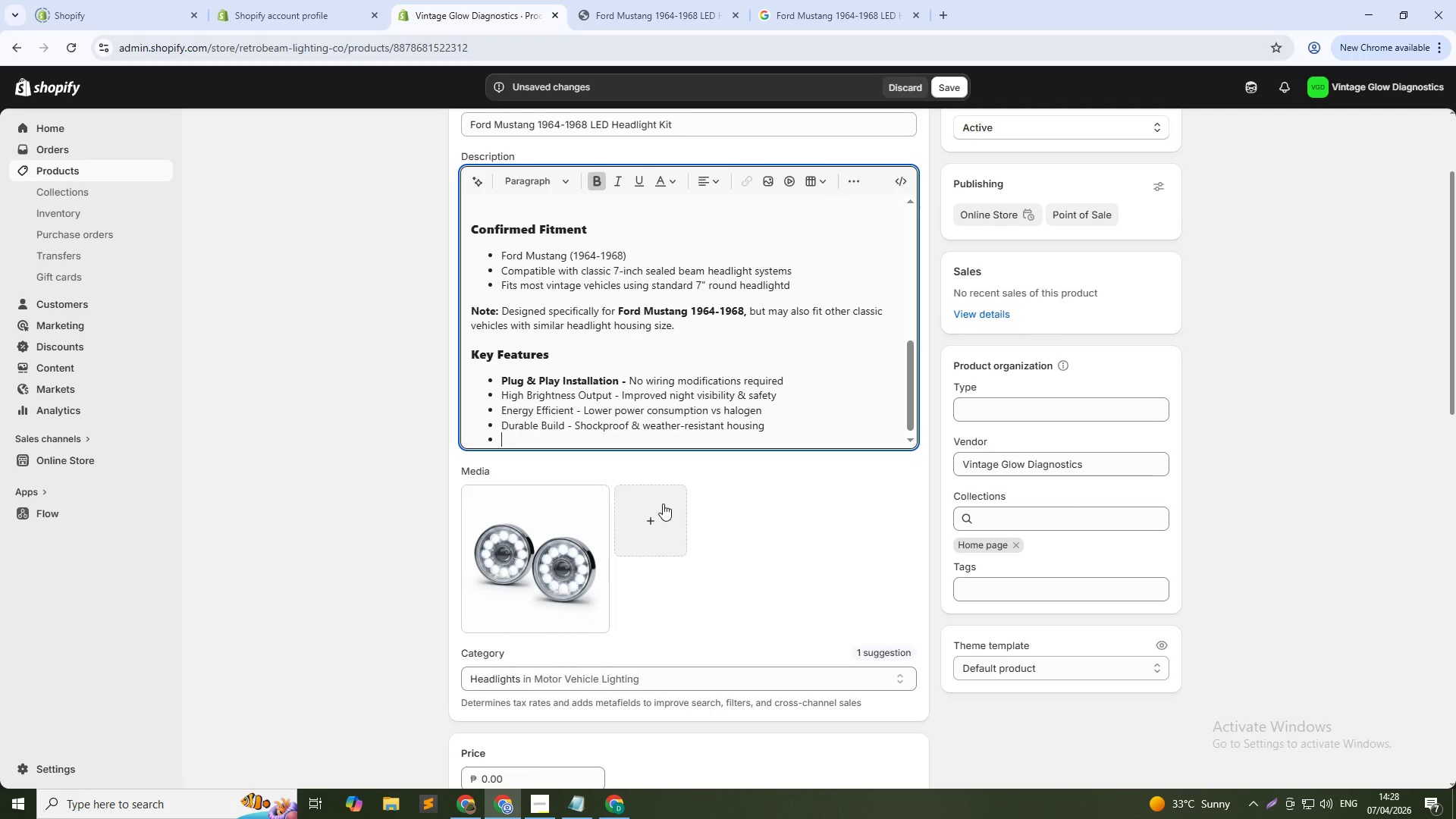 
type(Modern Upgrade - en)
key(Backspace)
key(Backspace)
type(Enhances both performance and appearance)
 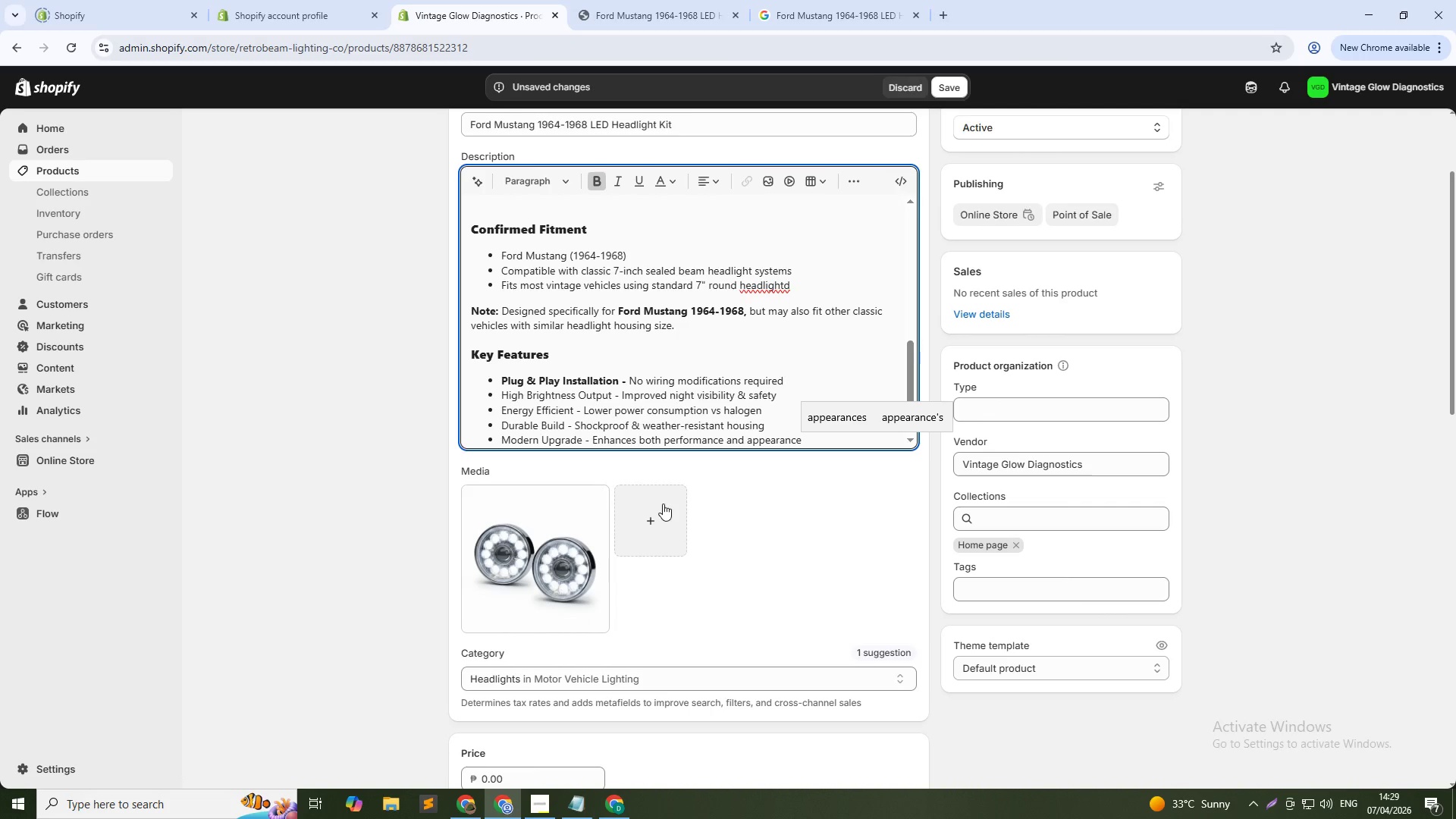 
left_click([507, 396])
 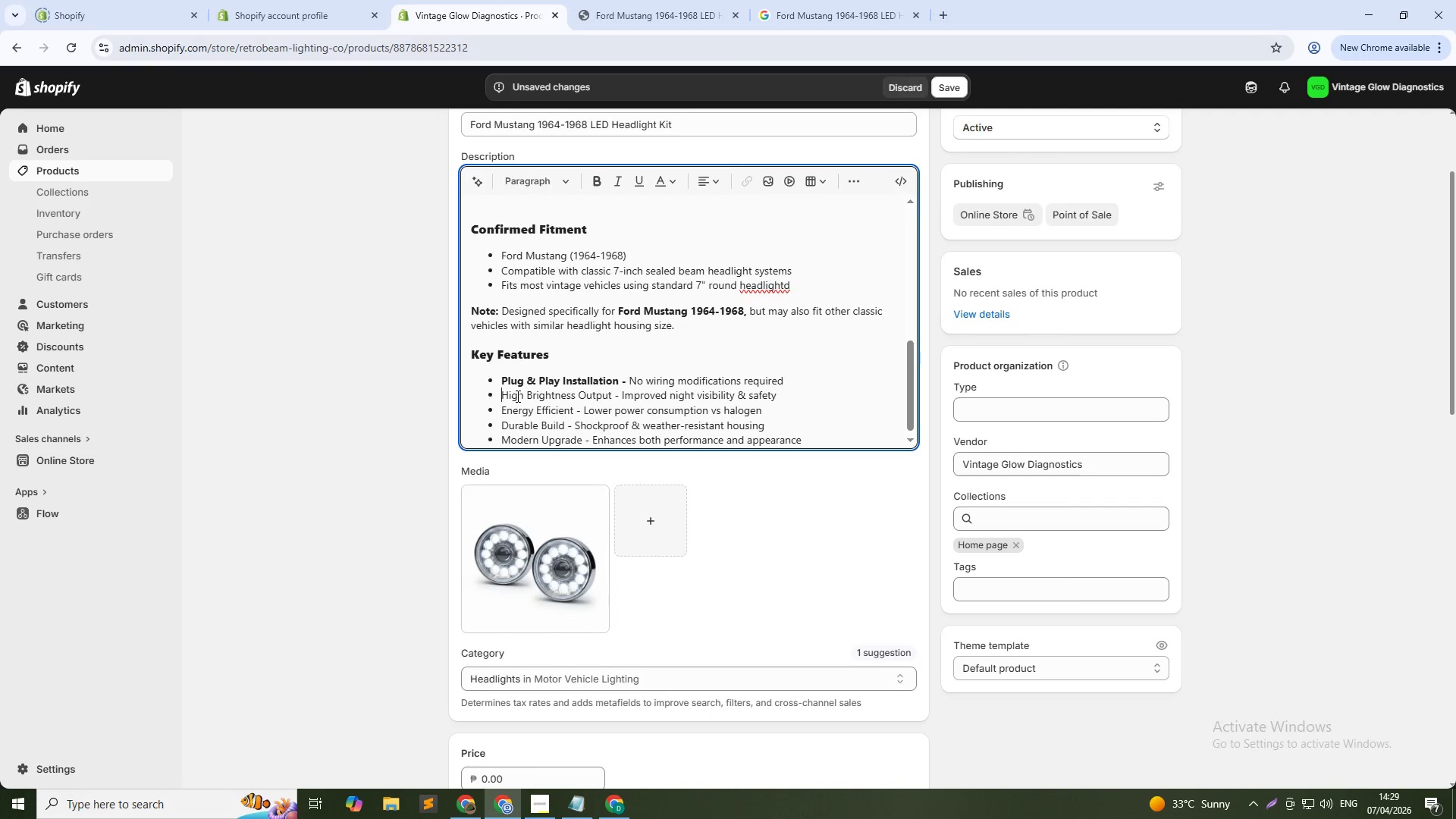 
key(ArrowLeft)
 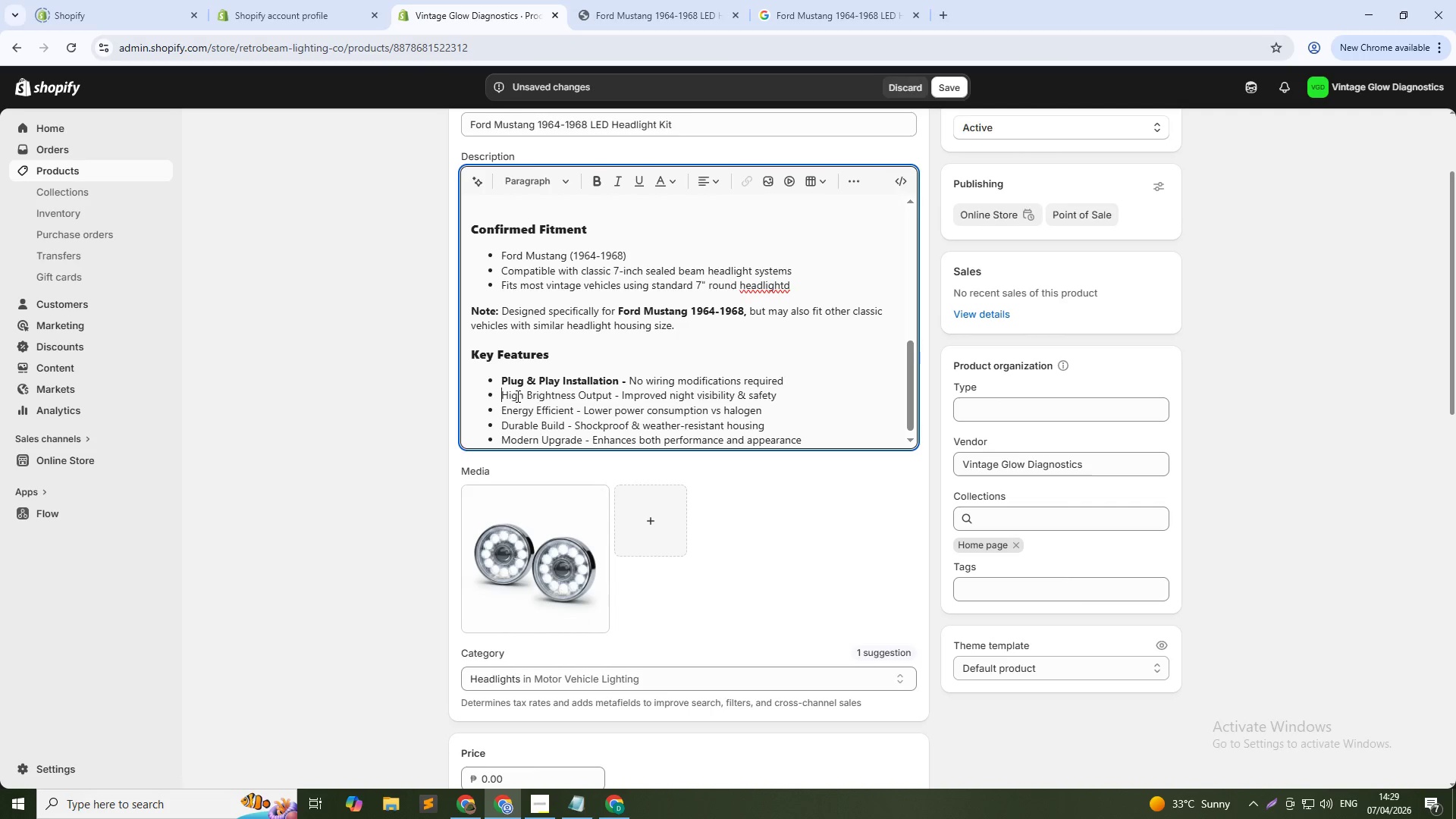 
key(Control+Shift+ArrowRight)
 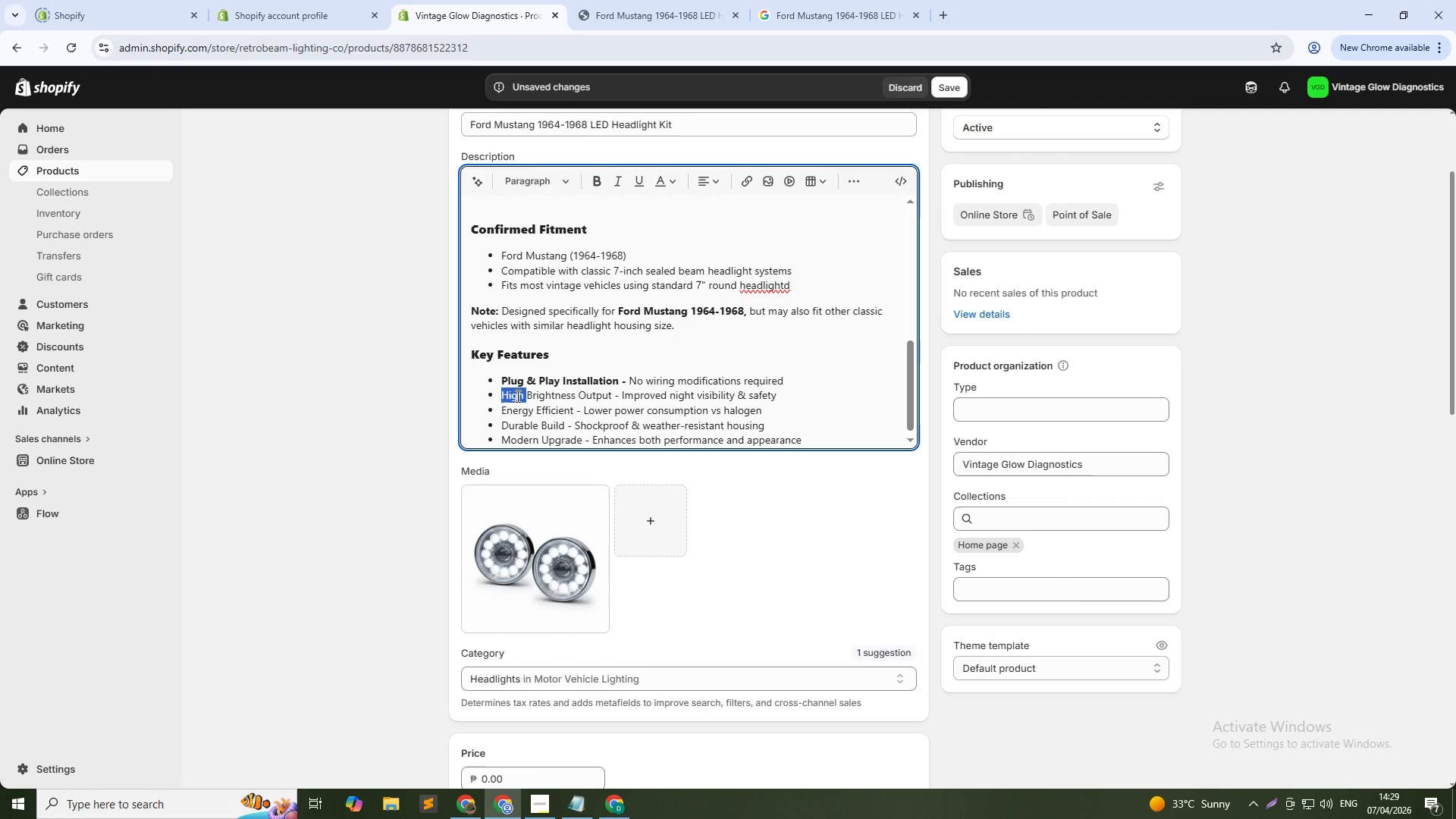 
key(Control+Shift+ArrowRight)
 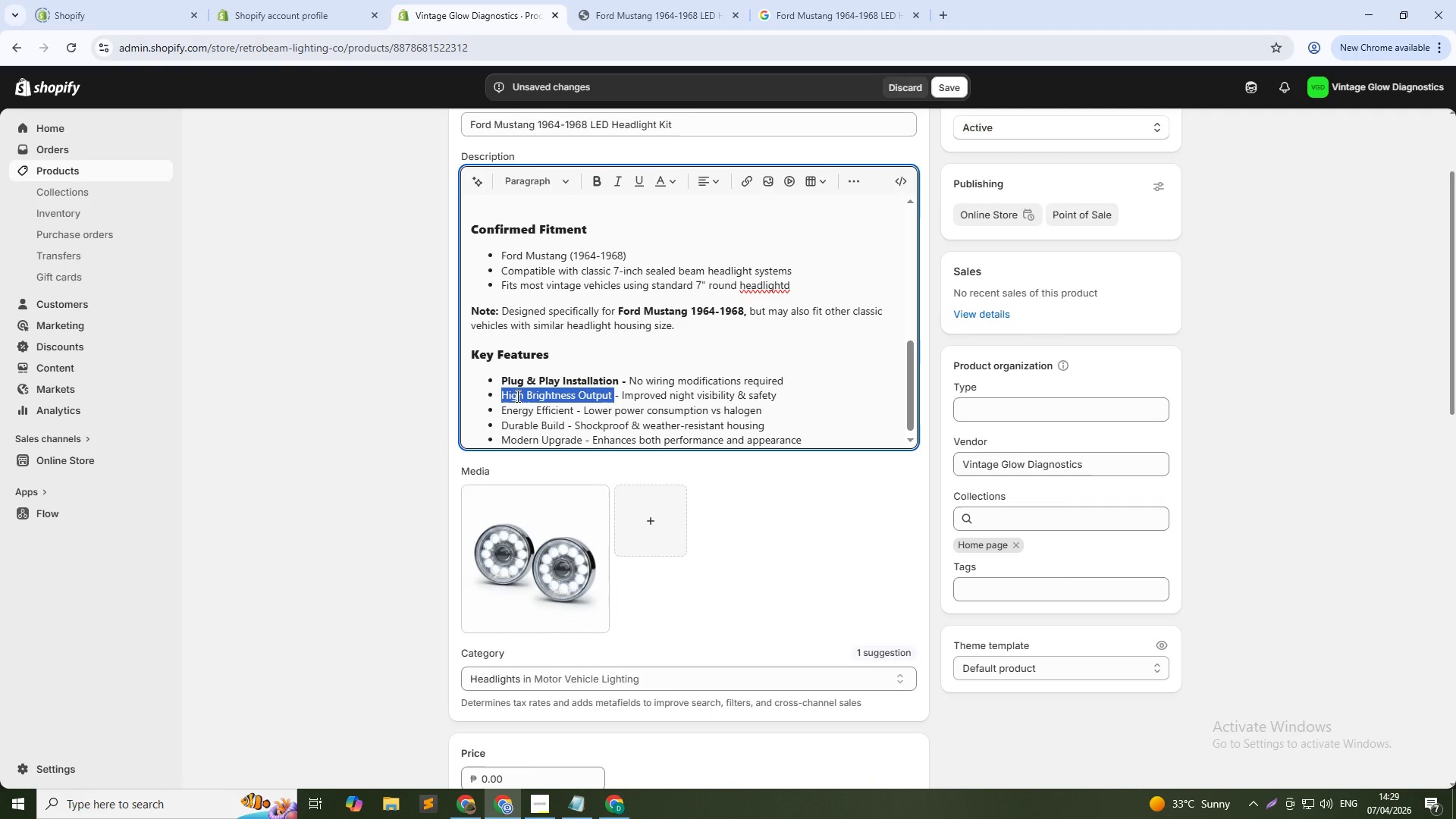 
key(Control+Shift+ArrowRight)
 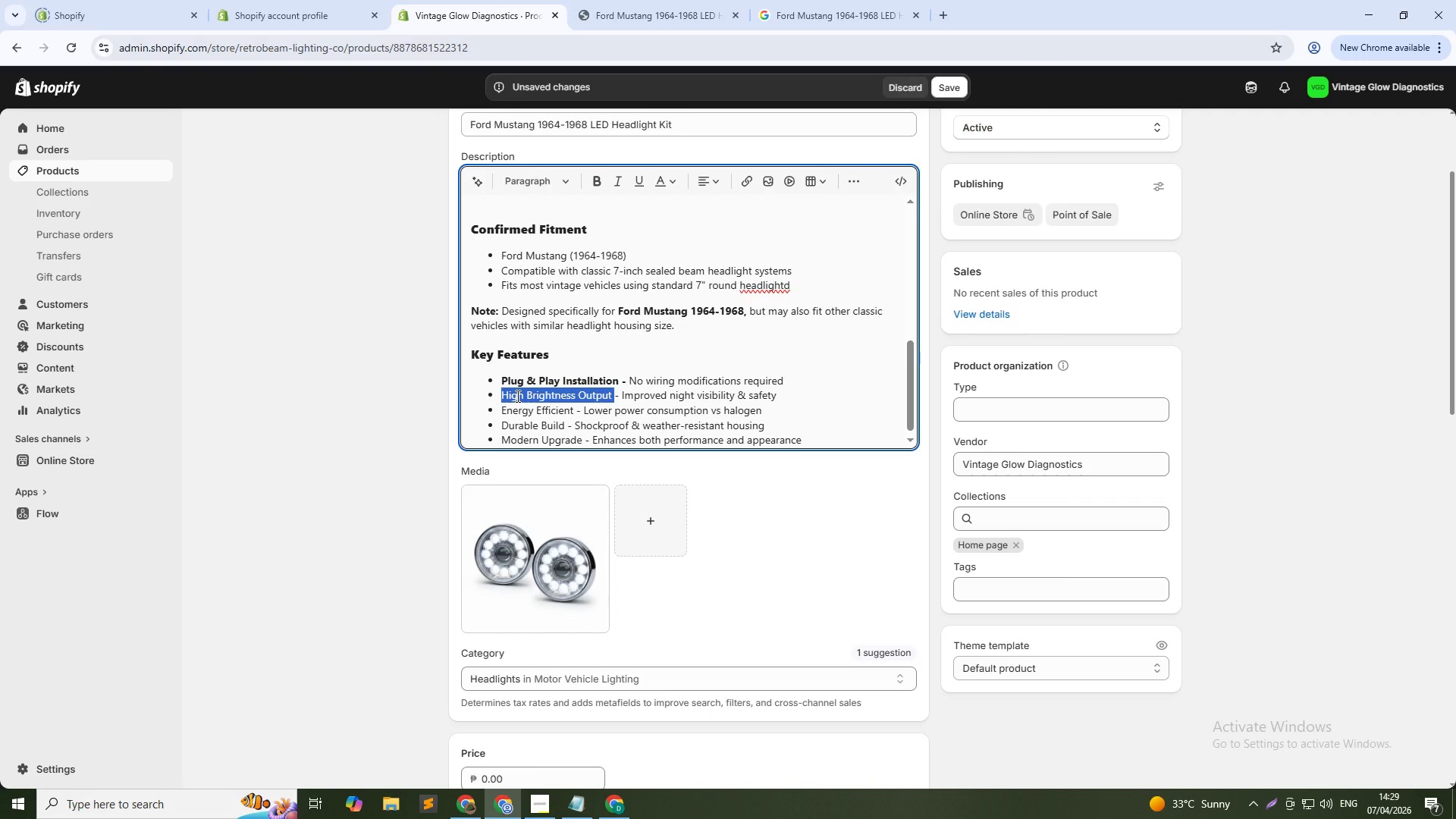 
key(Control+B)
 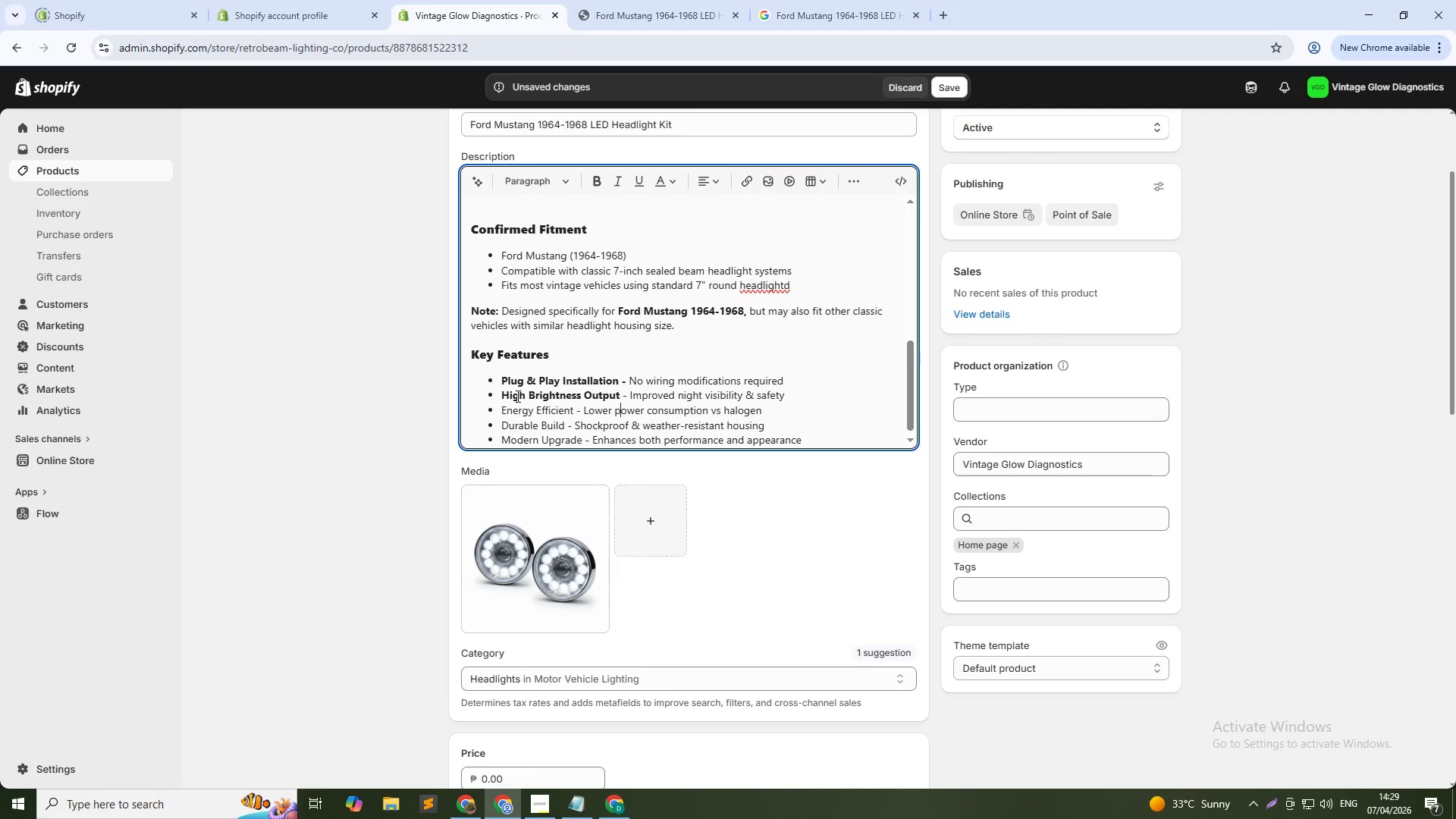 
key(ArrowDown)
 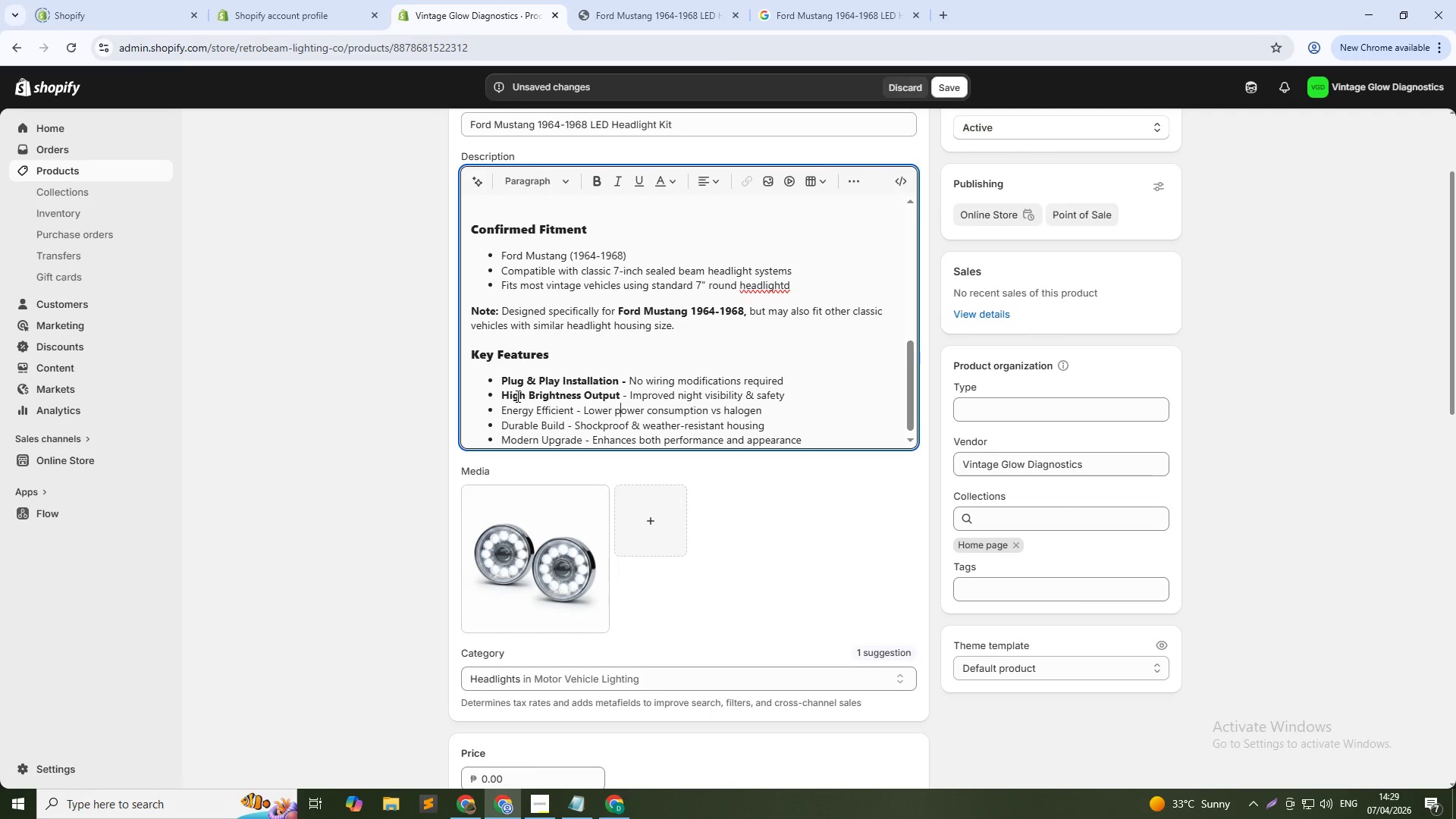 
key(ArrowUp)
 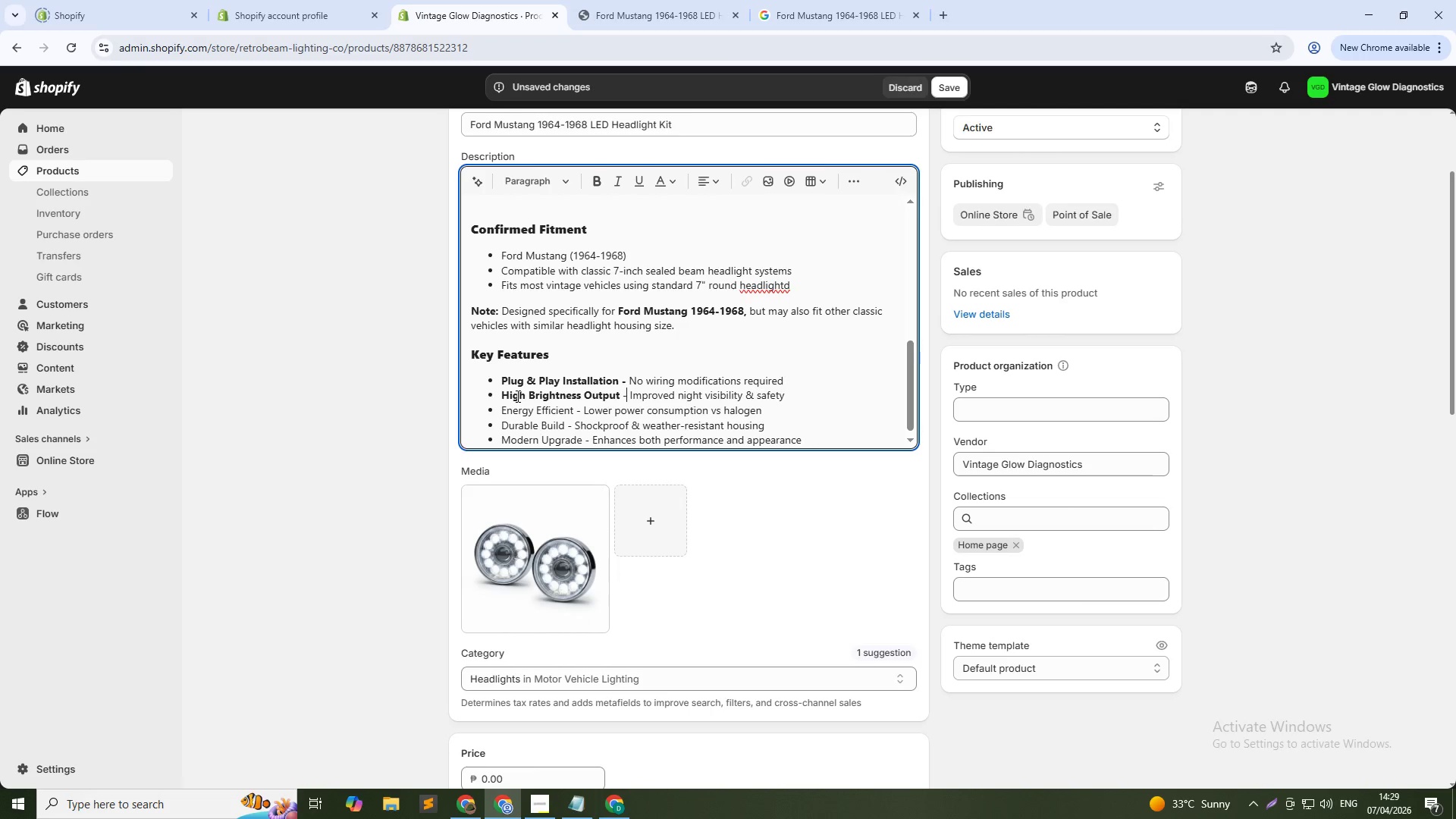 
key(ArrowRight)
 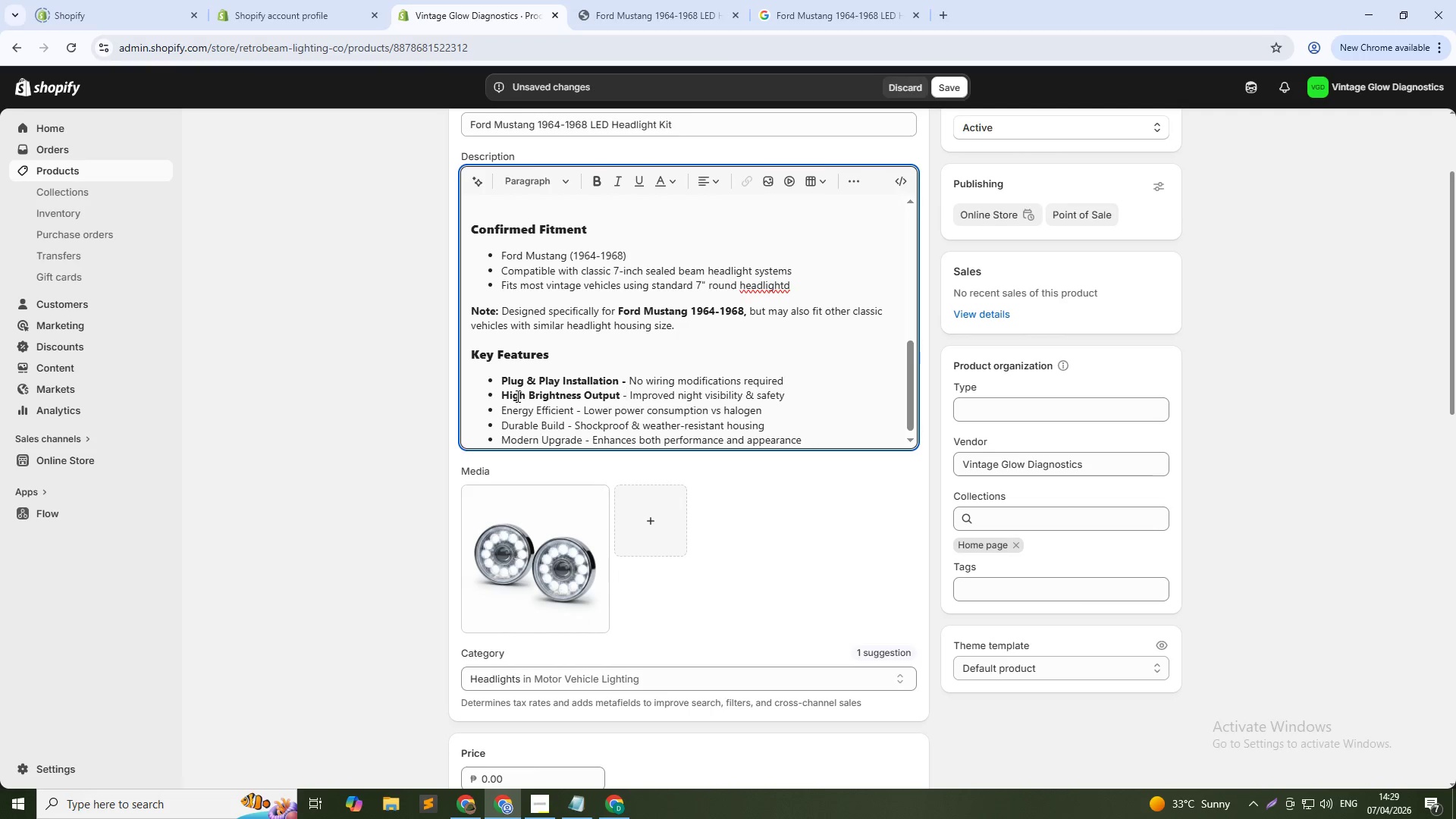 
key(Shift+ShiftLeft)
 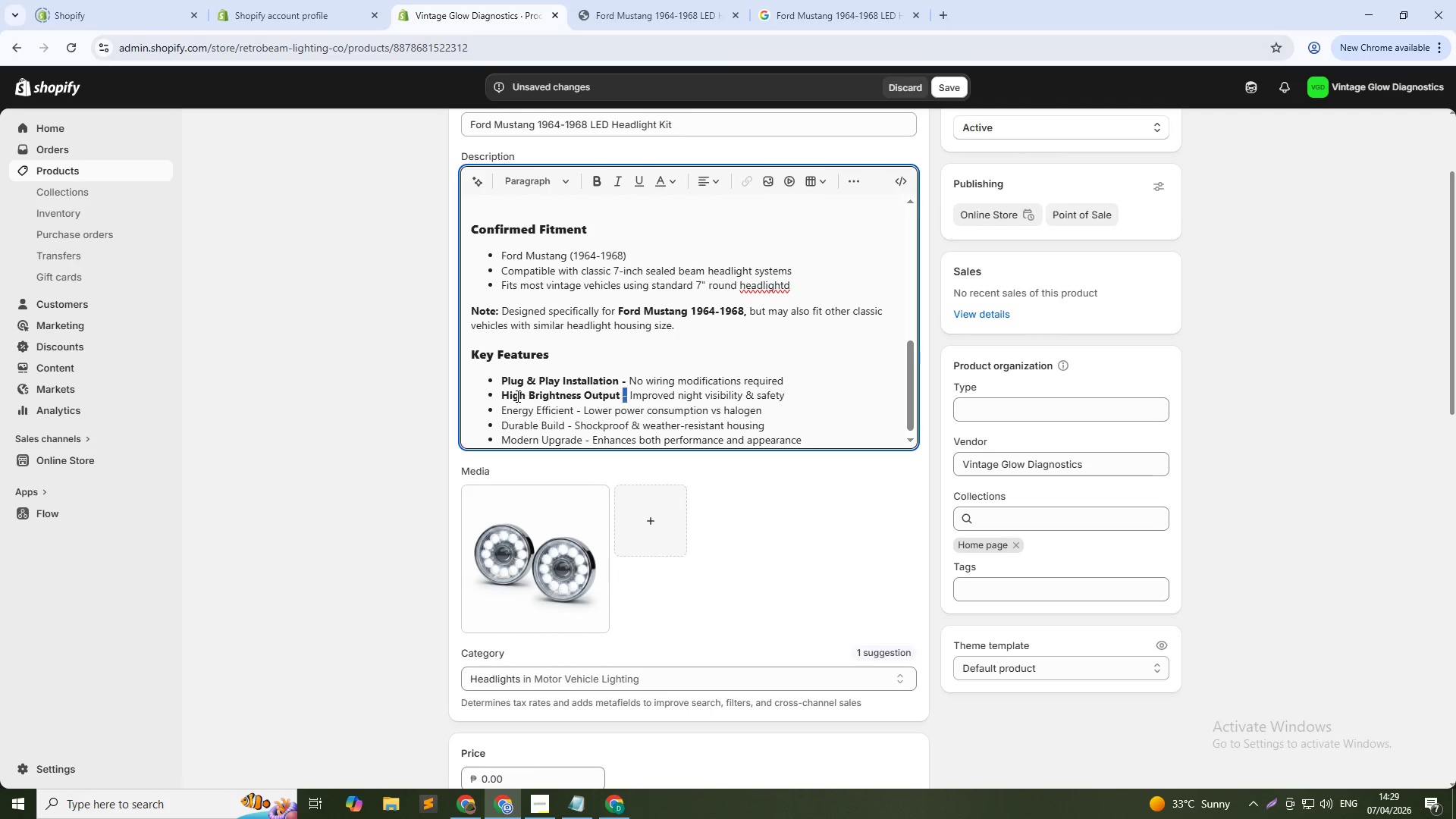 
key(Shift+ArrowLeft)
 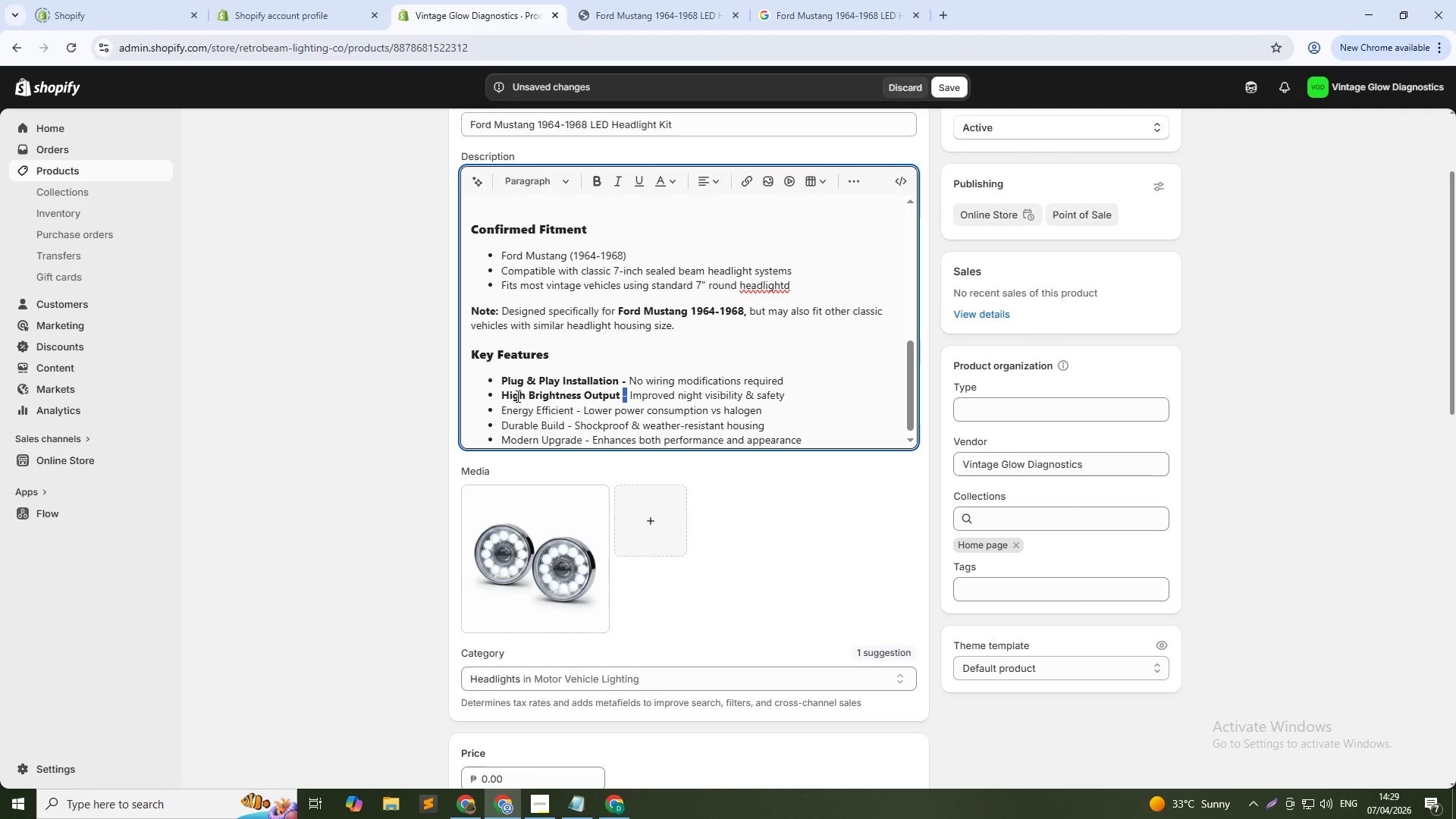 
key(Control+ControlLeft)
 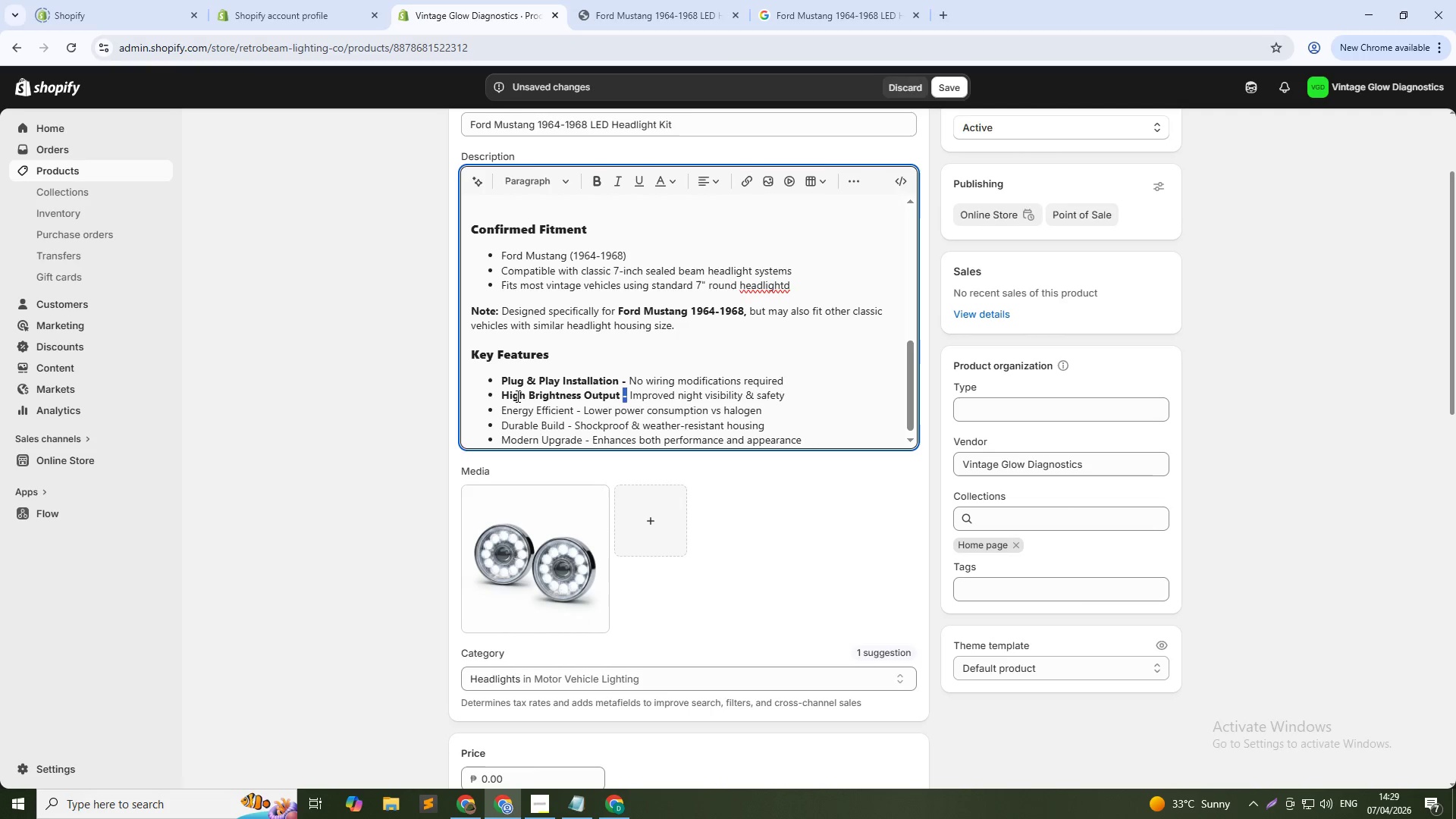 
key(Control+B)
 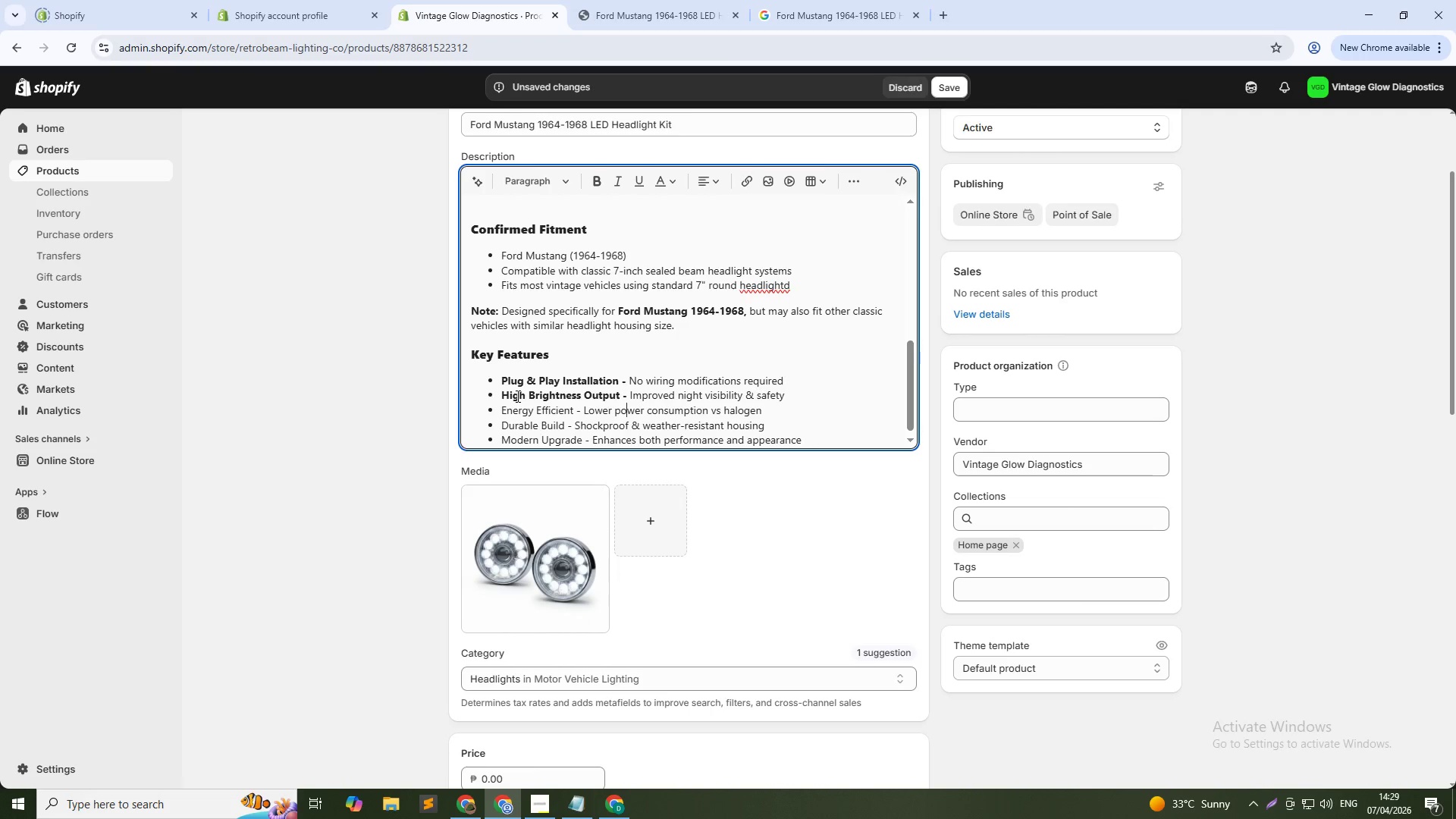 
key(ArrowDown)
 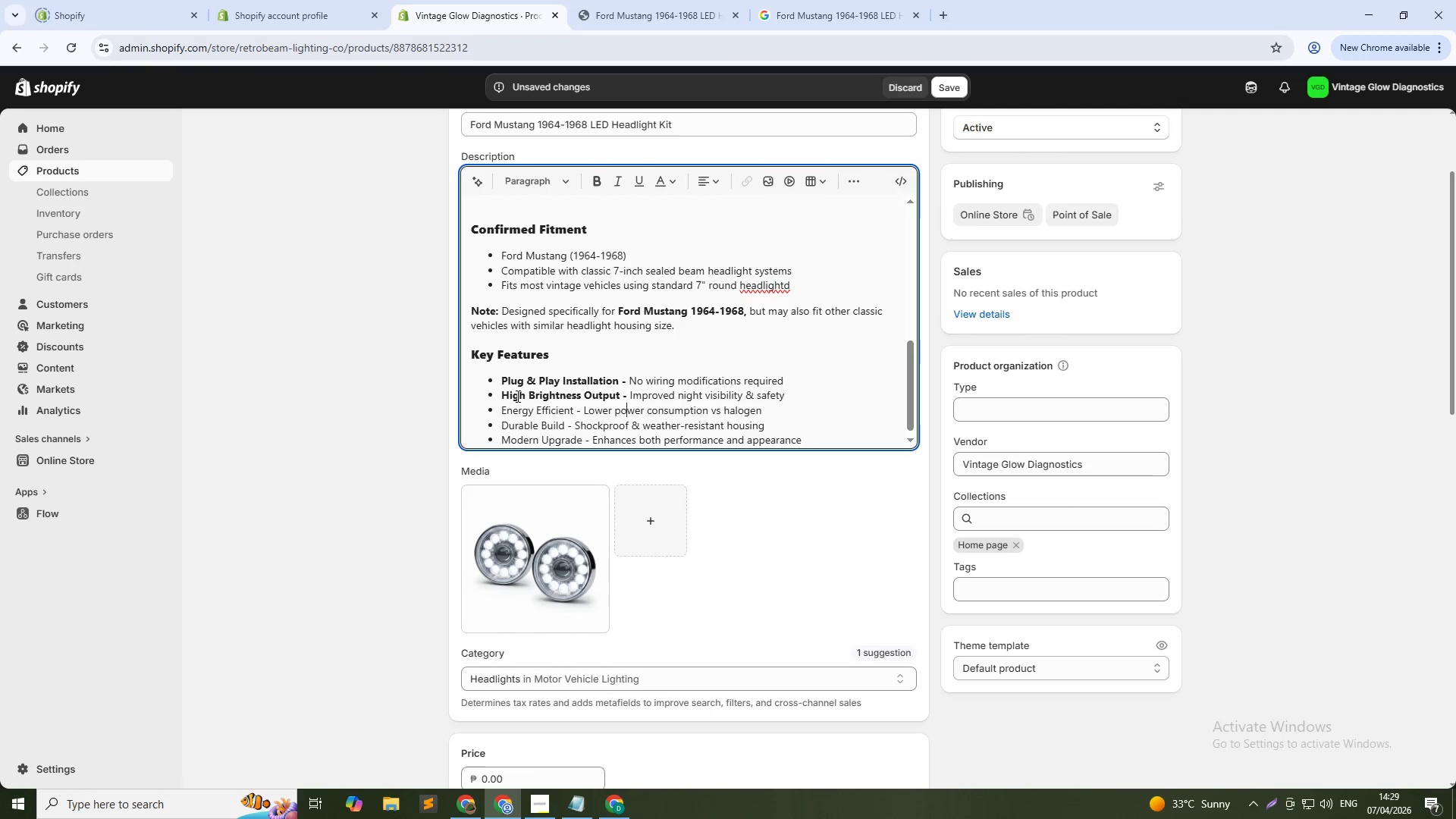 
key(ArrowLeft)
 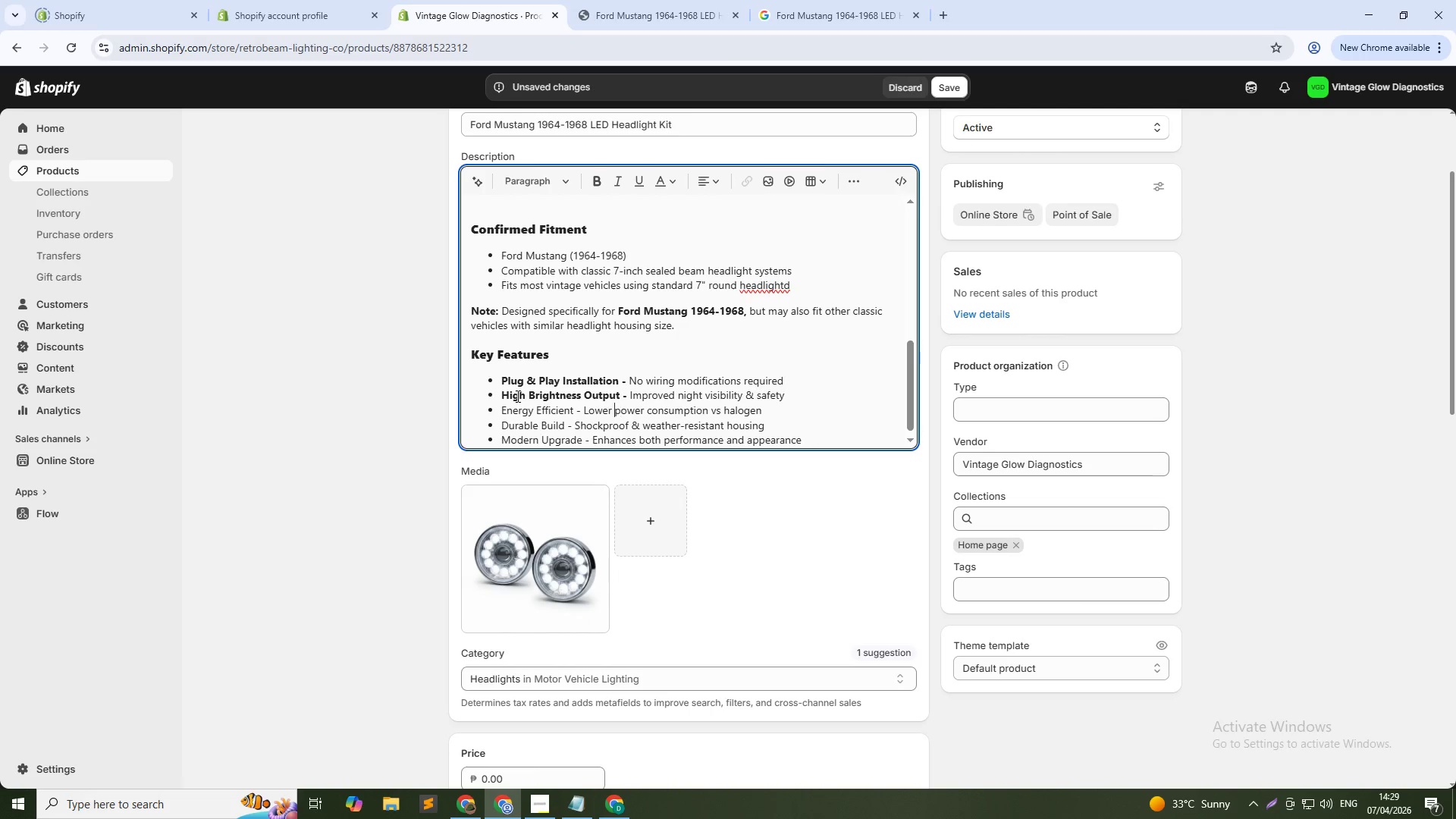 
key(ArrowLeft)
 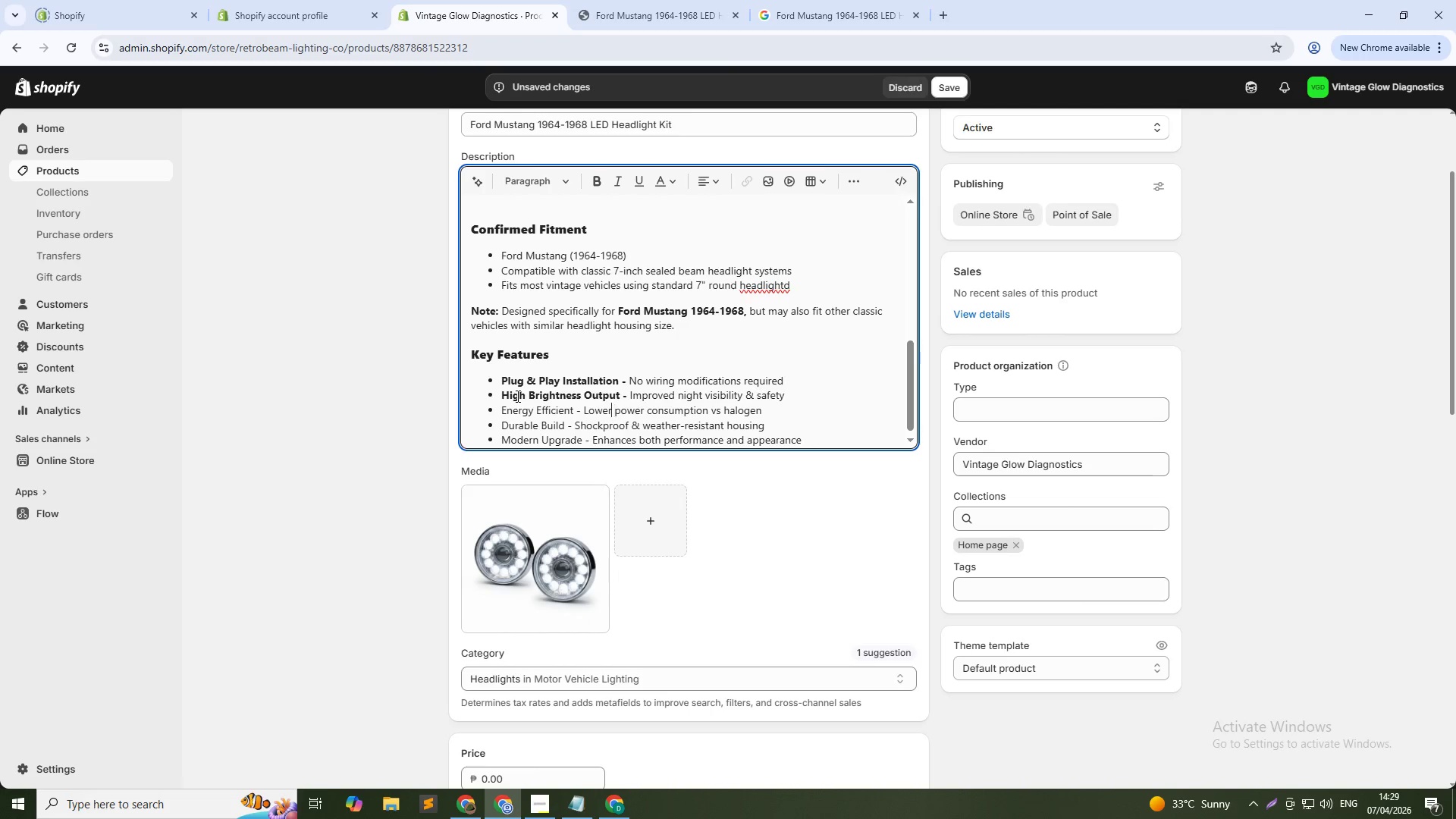 
key(ArrowLeft)
 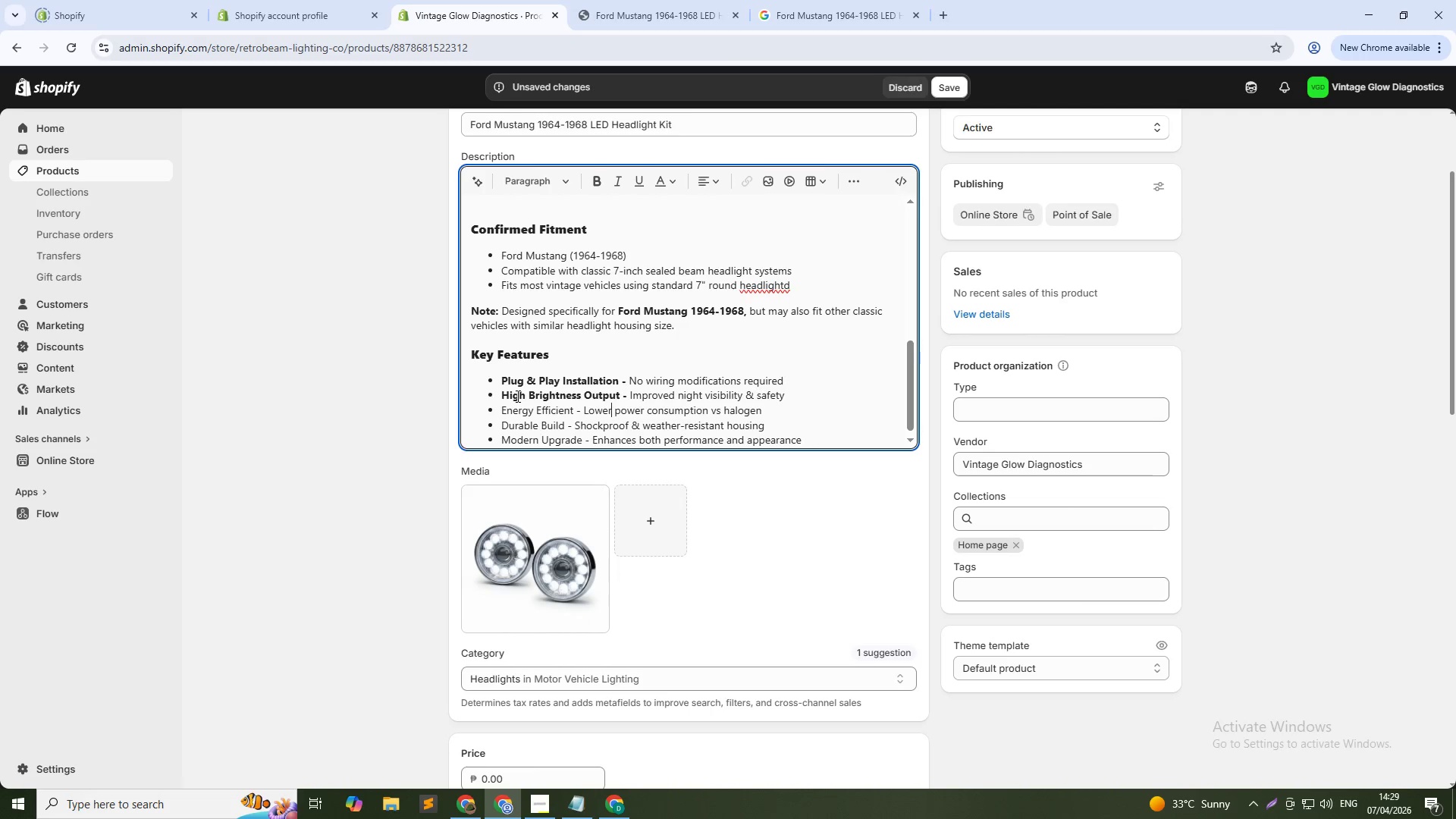 
key(ArrowLeft)
 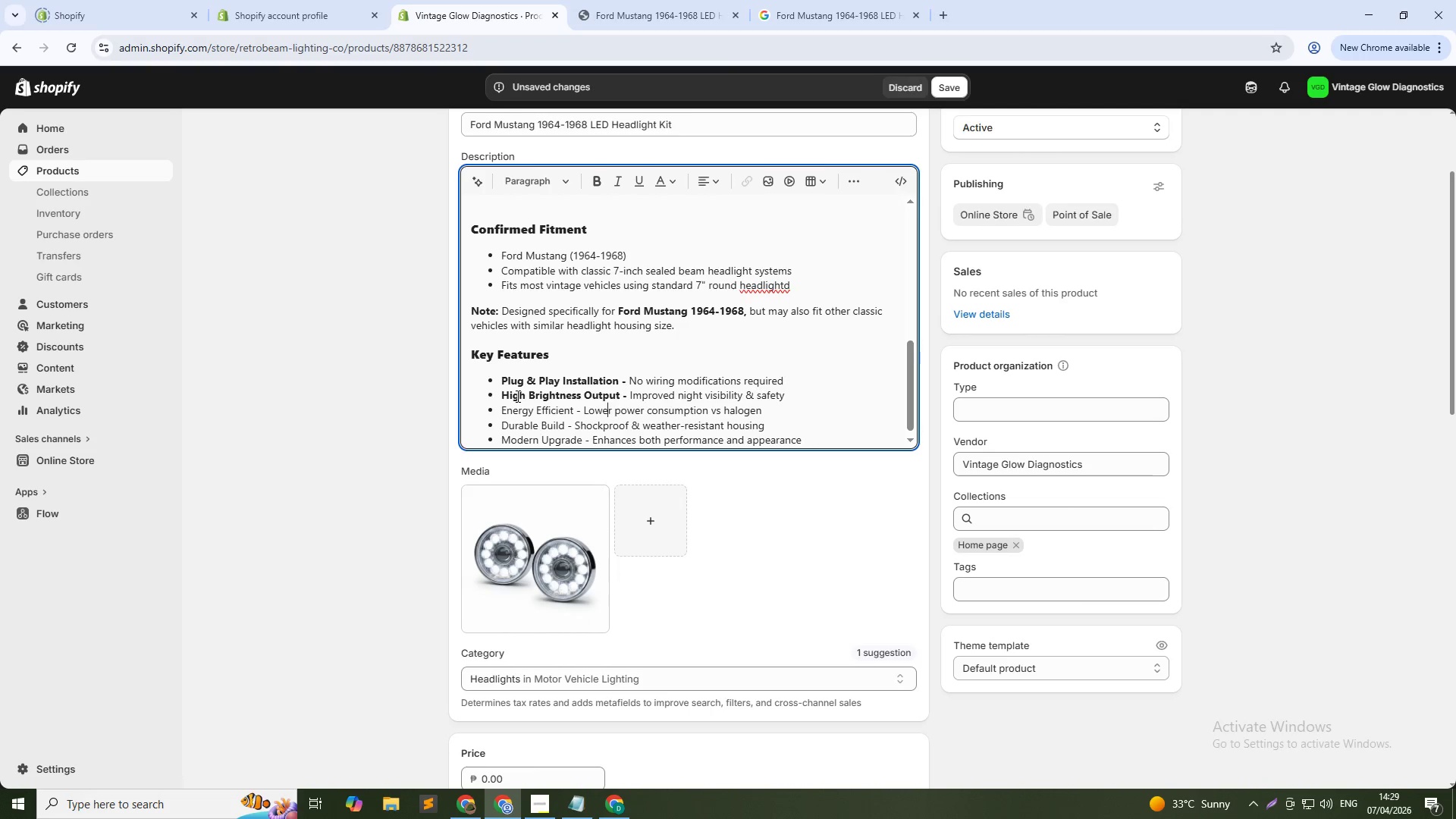 
key(ArrowLeft)
 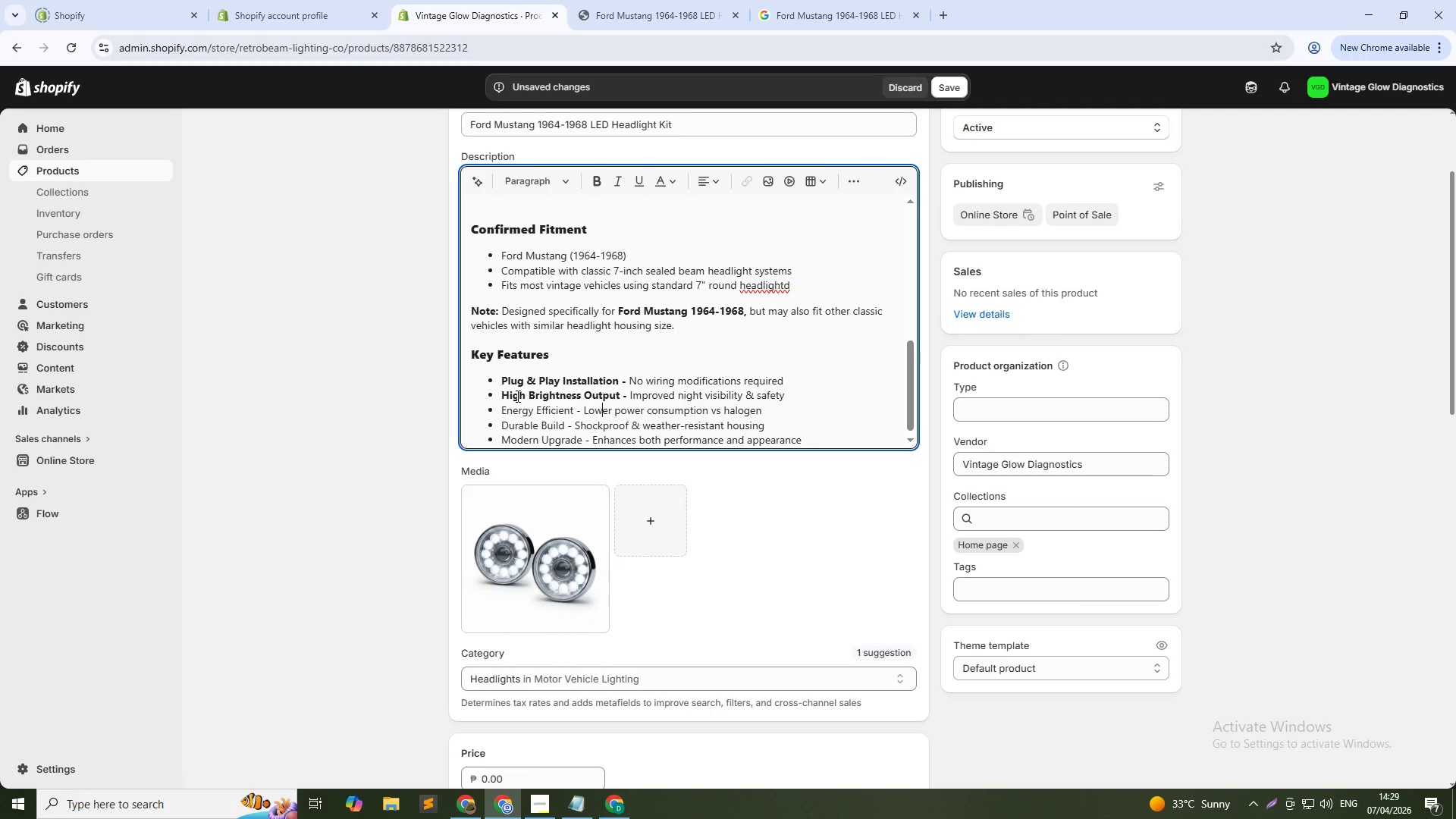 
key(ArrowLeft)
 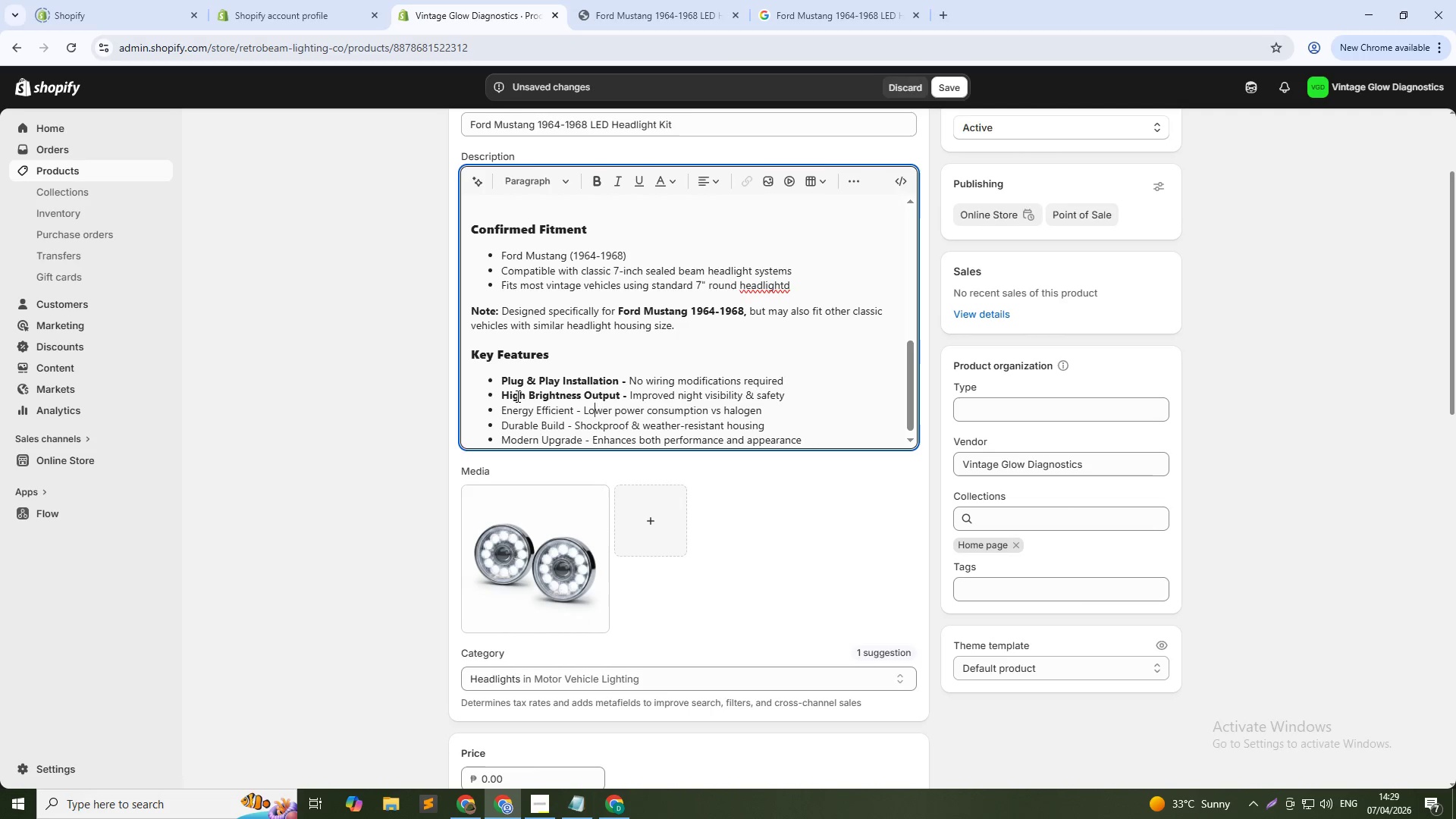 
key(ArrowLeft)
 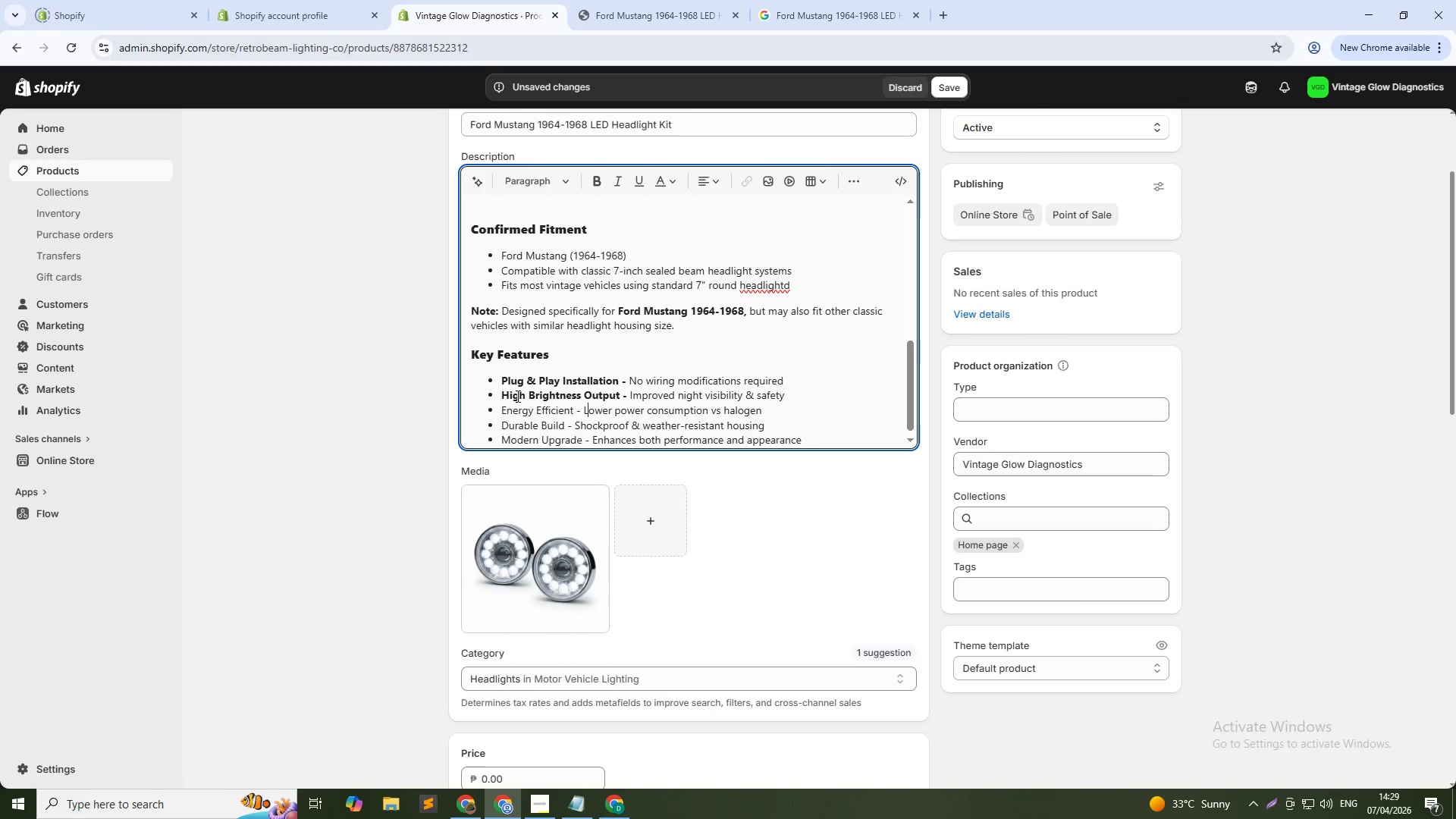 
key(ArrowLeft)
 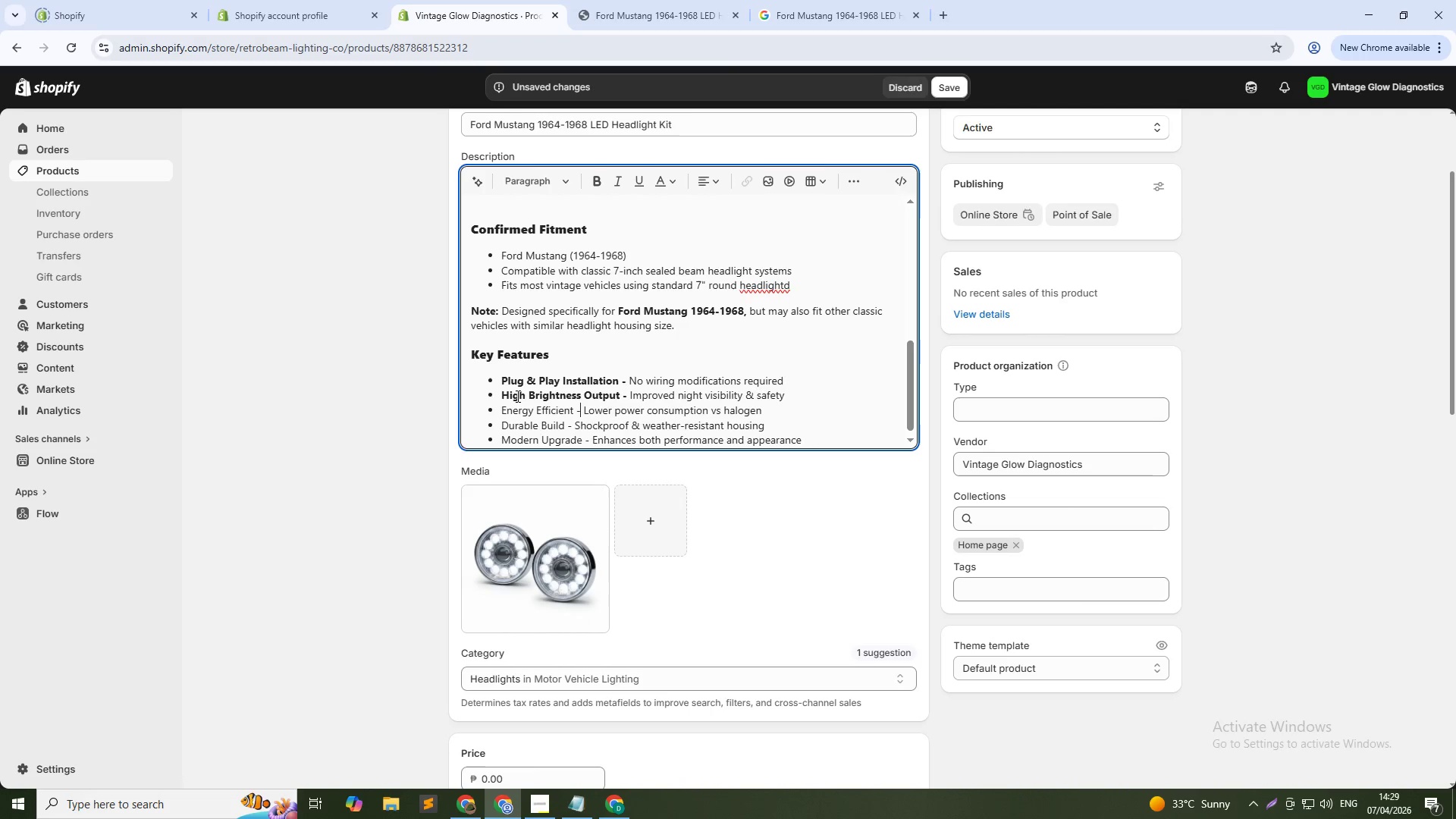 
key(ArrowLeft)
 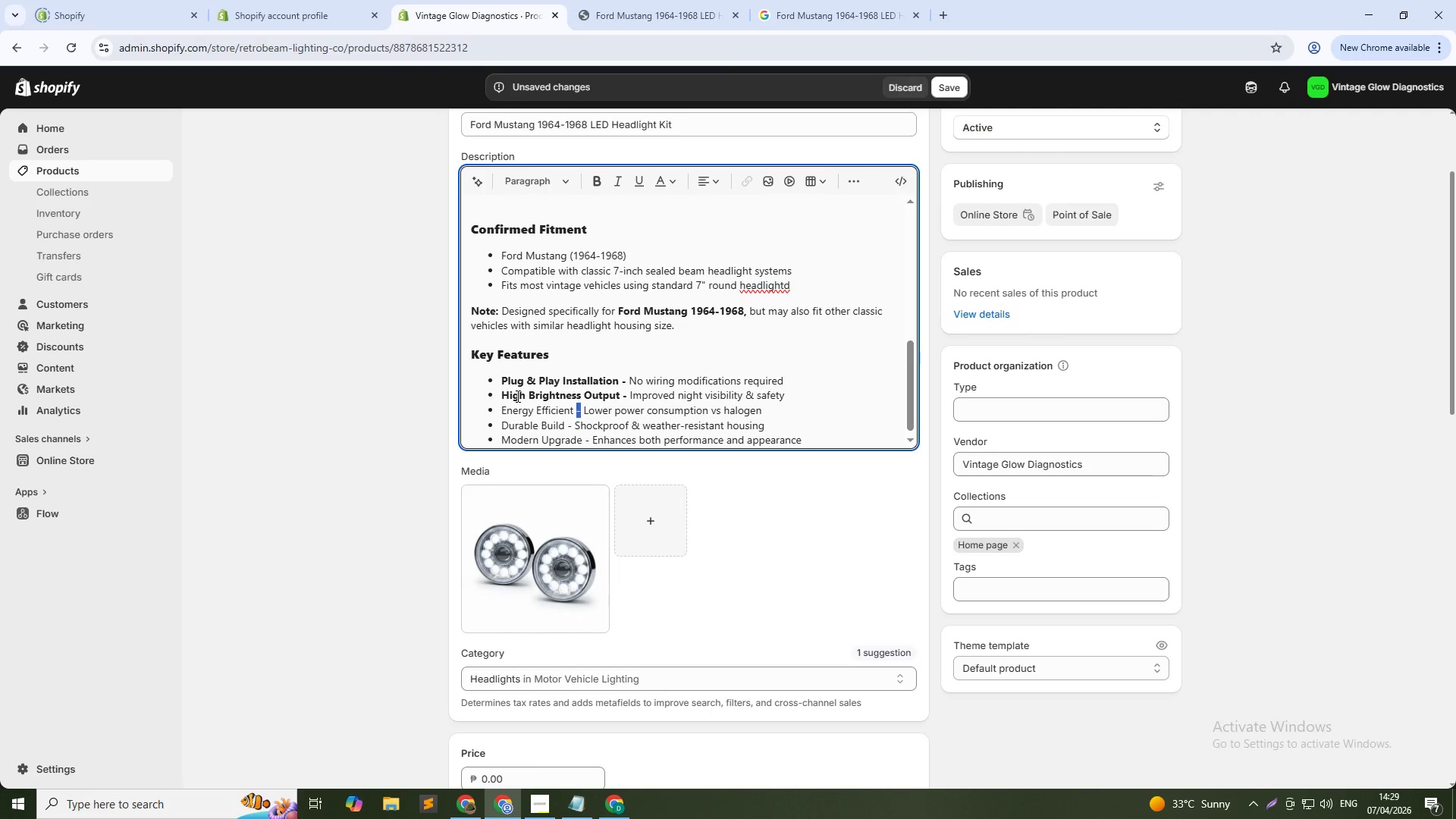 
key(Control+Shift+ArrowLeft)
 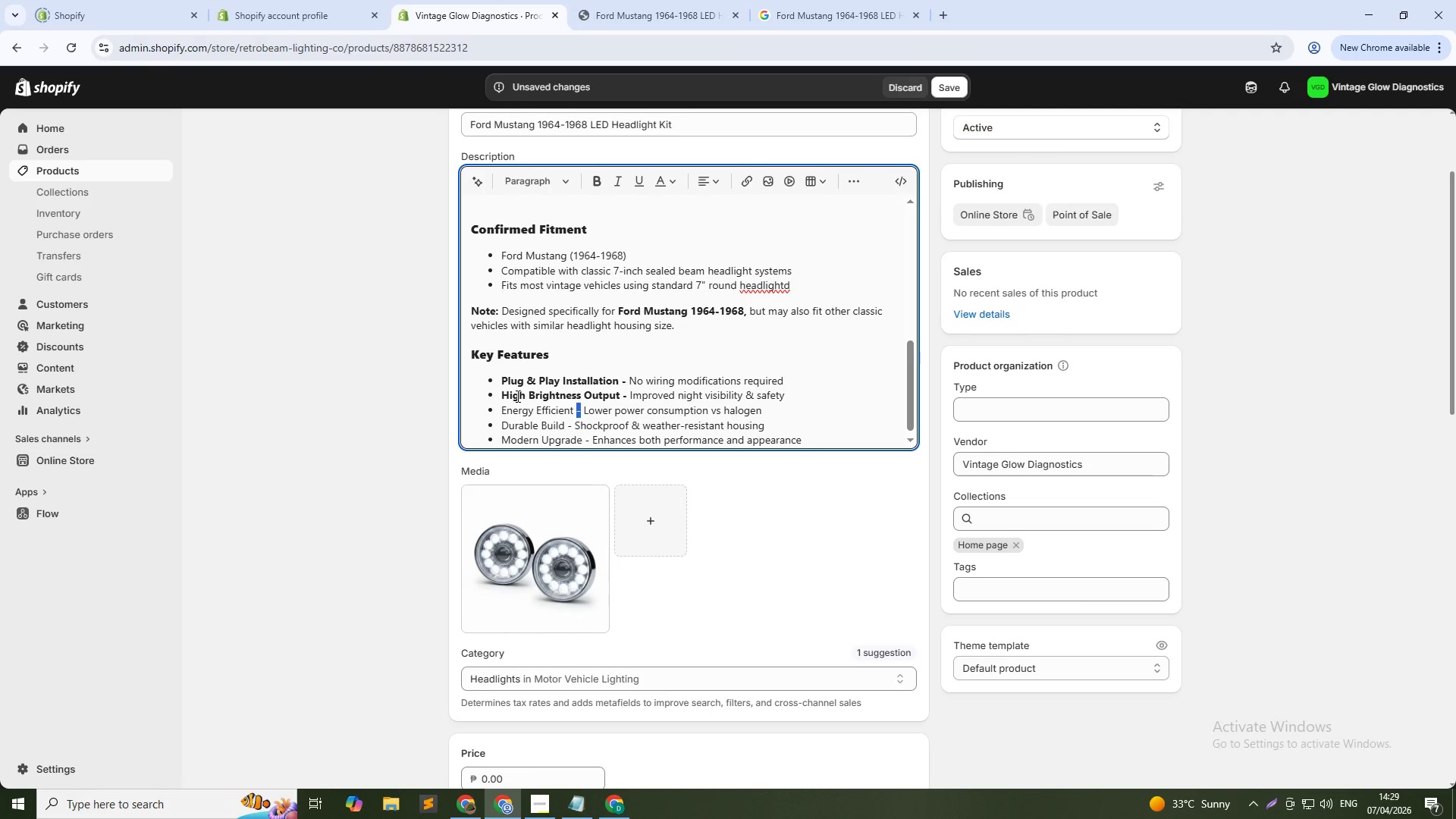 
key(Control+Shift+ArrowLeft)
 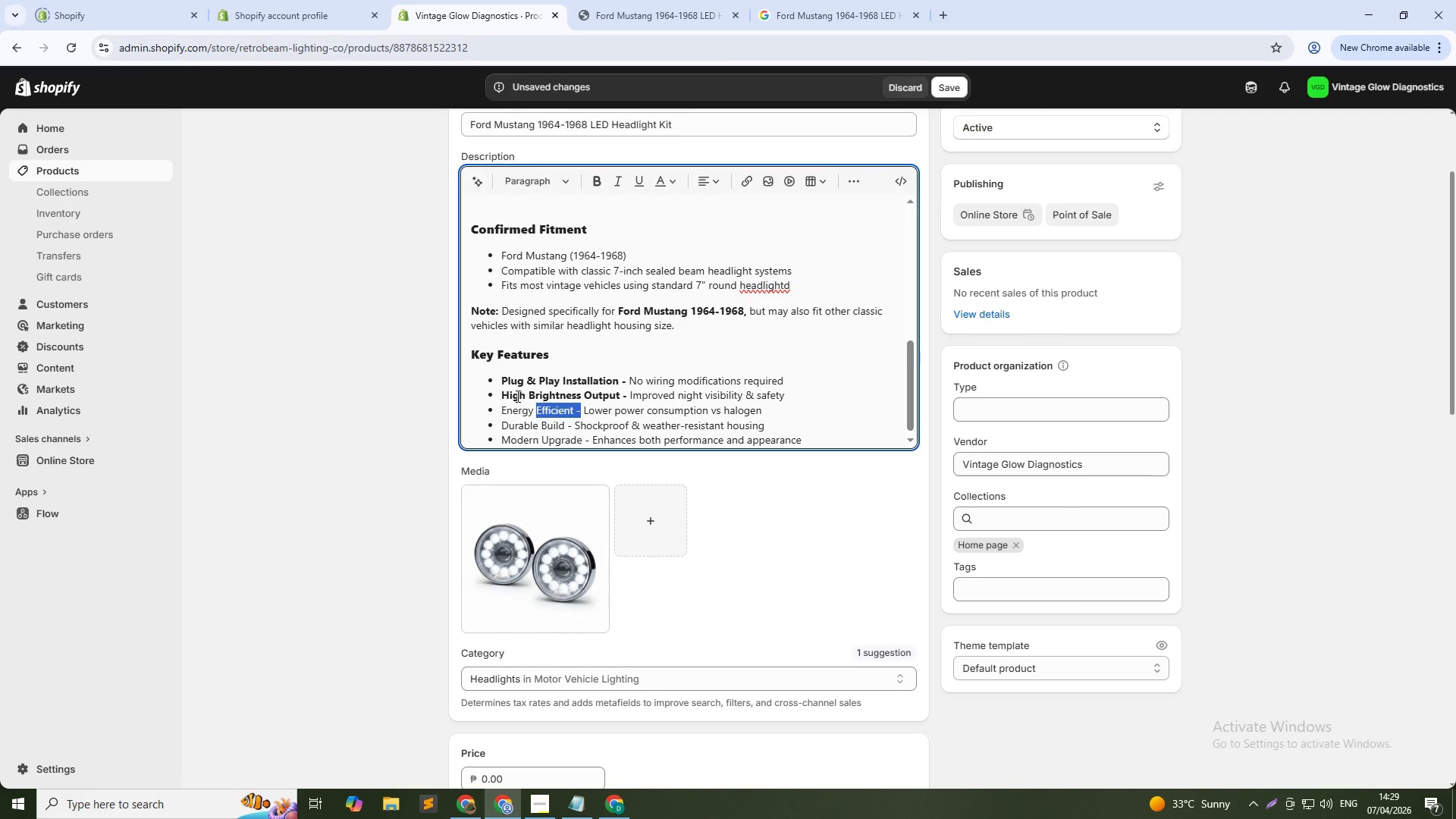 
key(Control+Shift+ArrowLeft)
 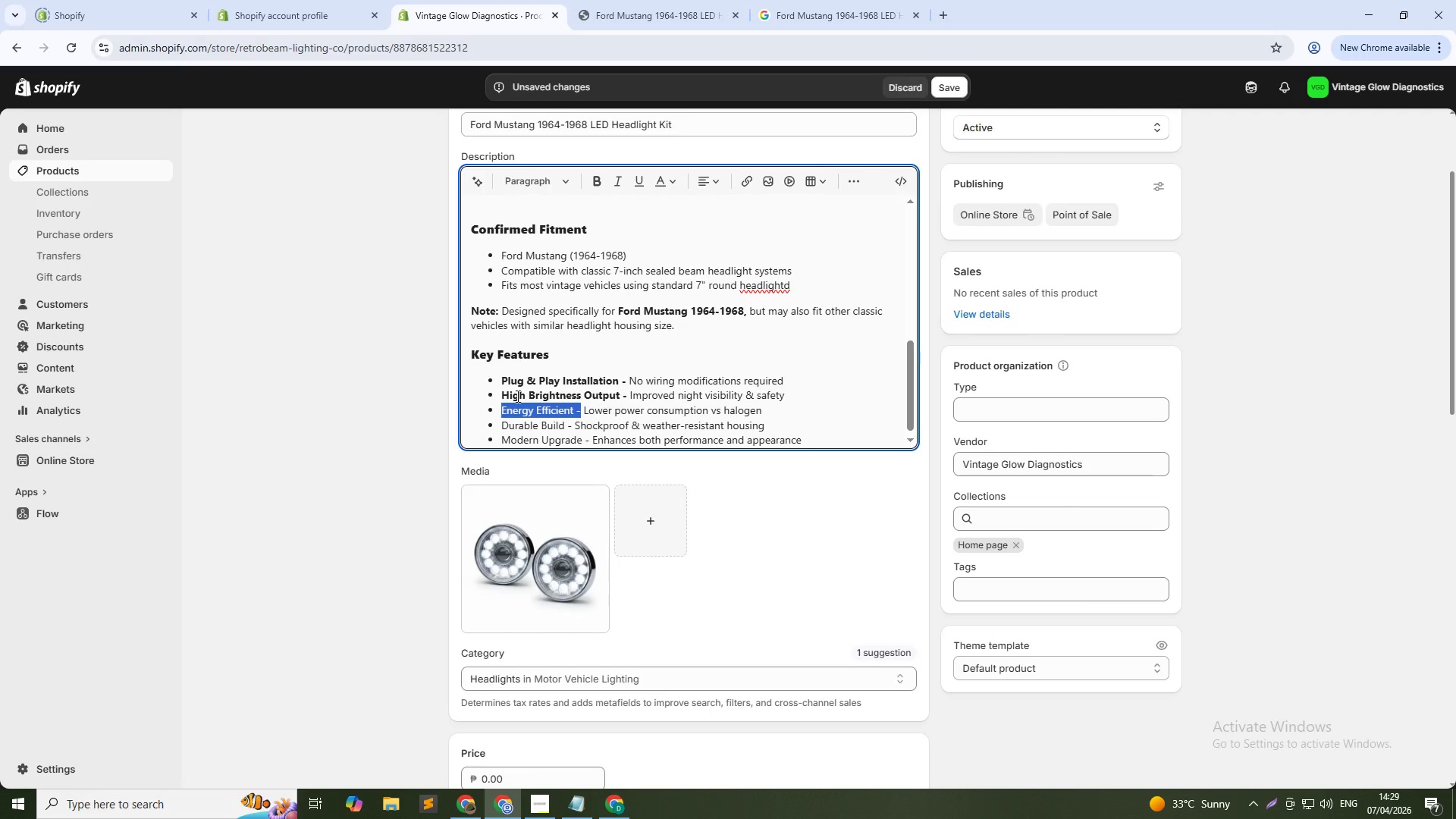 
key(Control+B)
 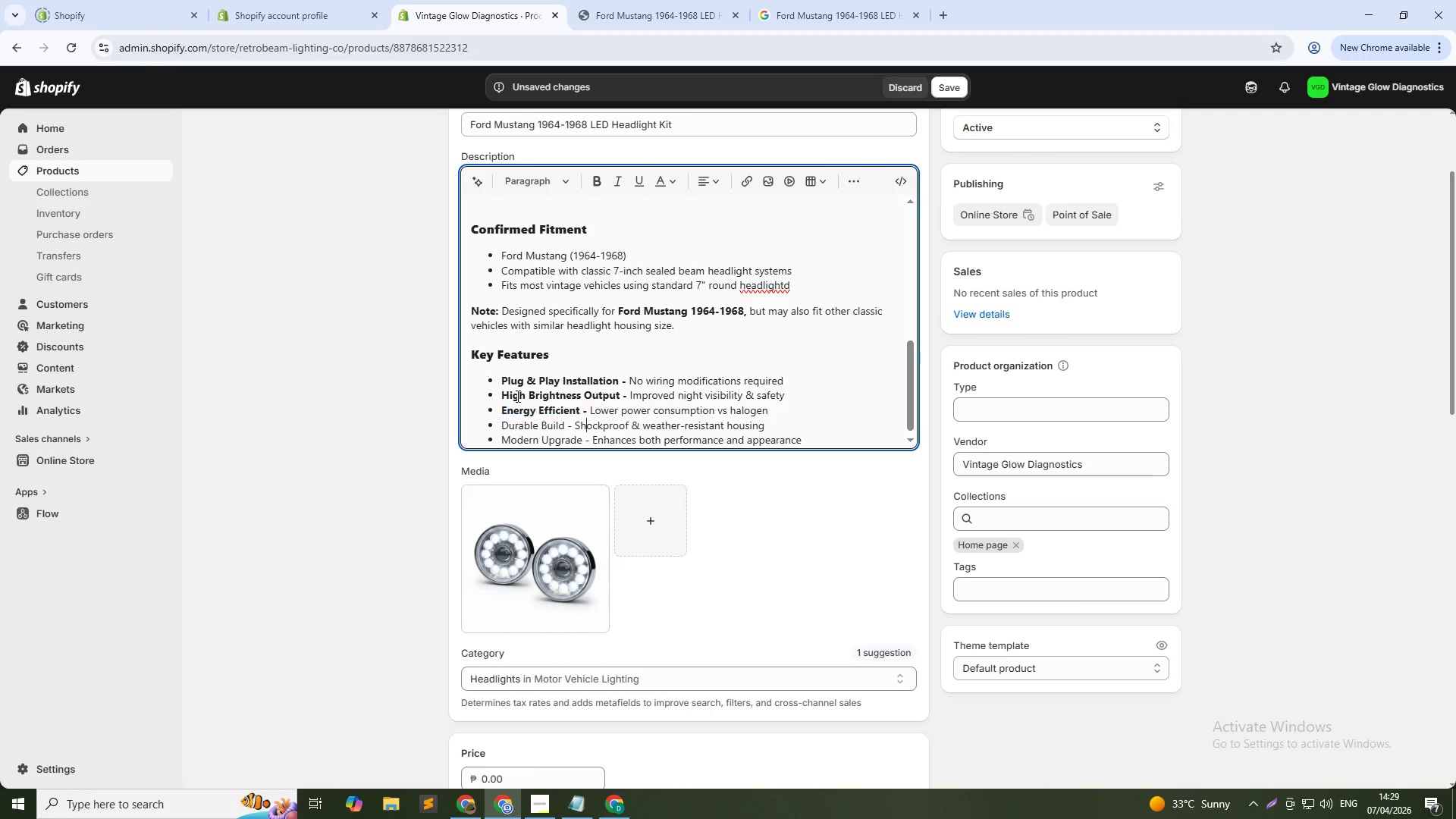 
key(ArrowDown)
 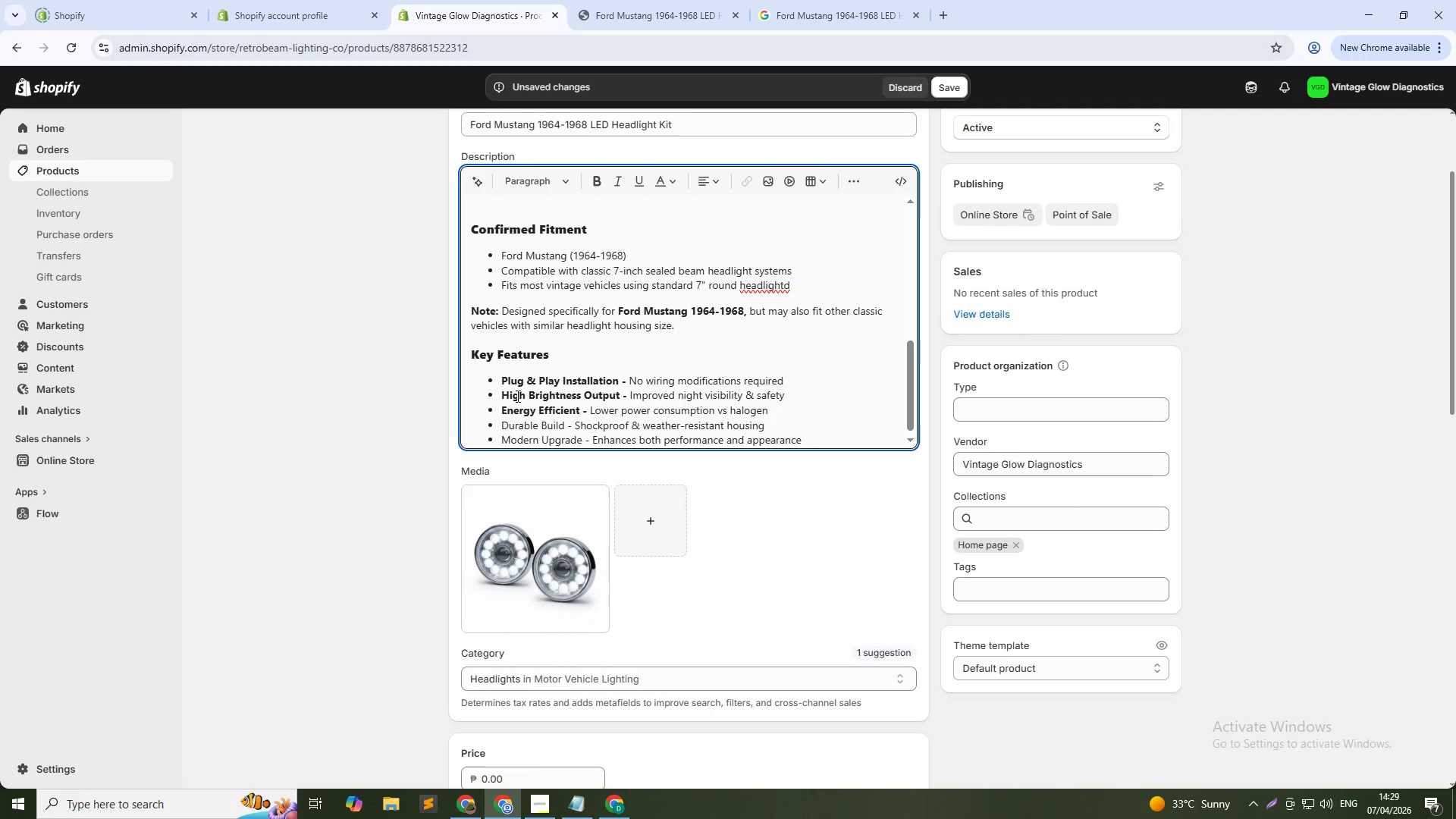 
key(ArrowLeft)
 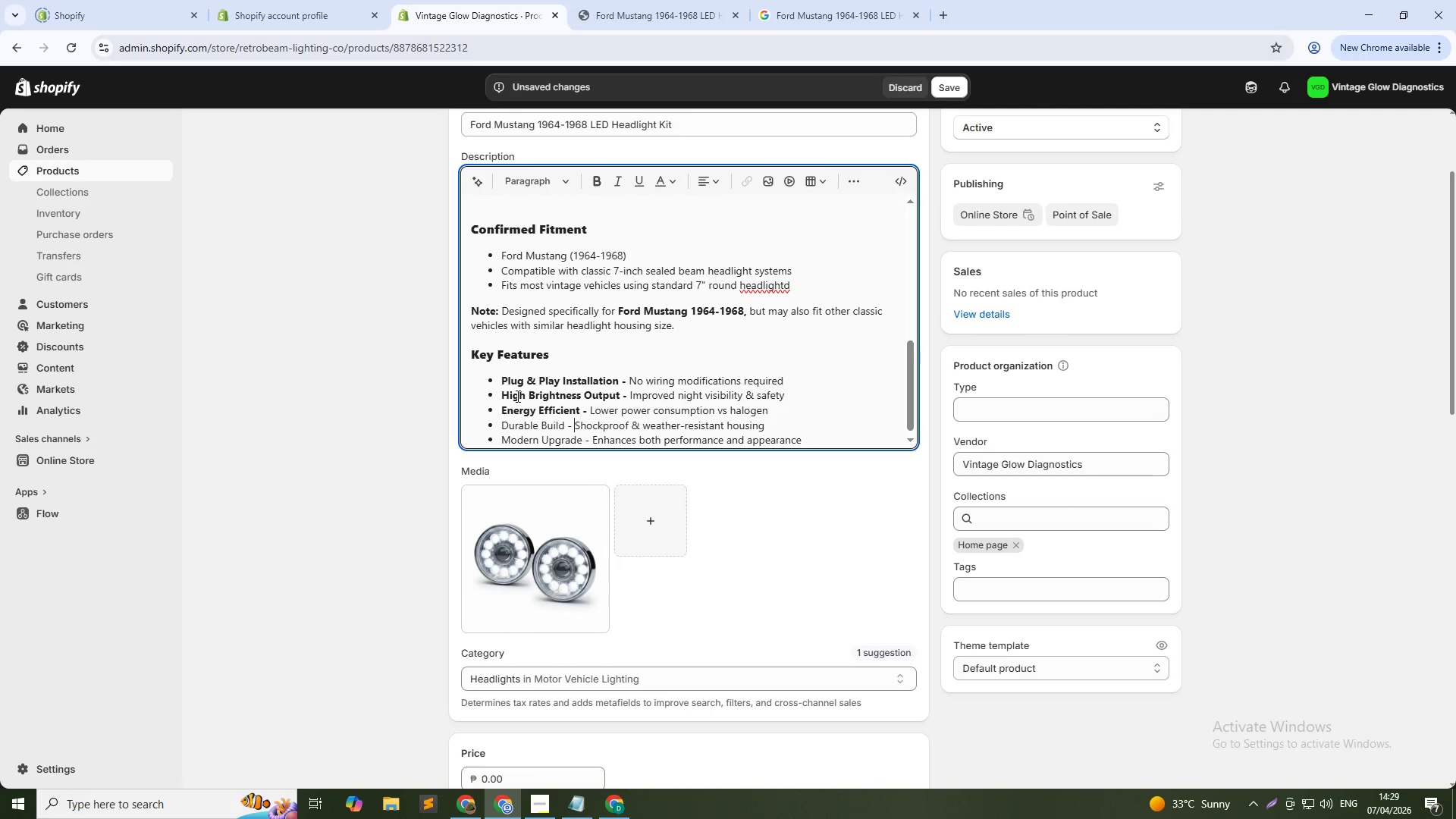 
key(ArrowLeft)
 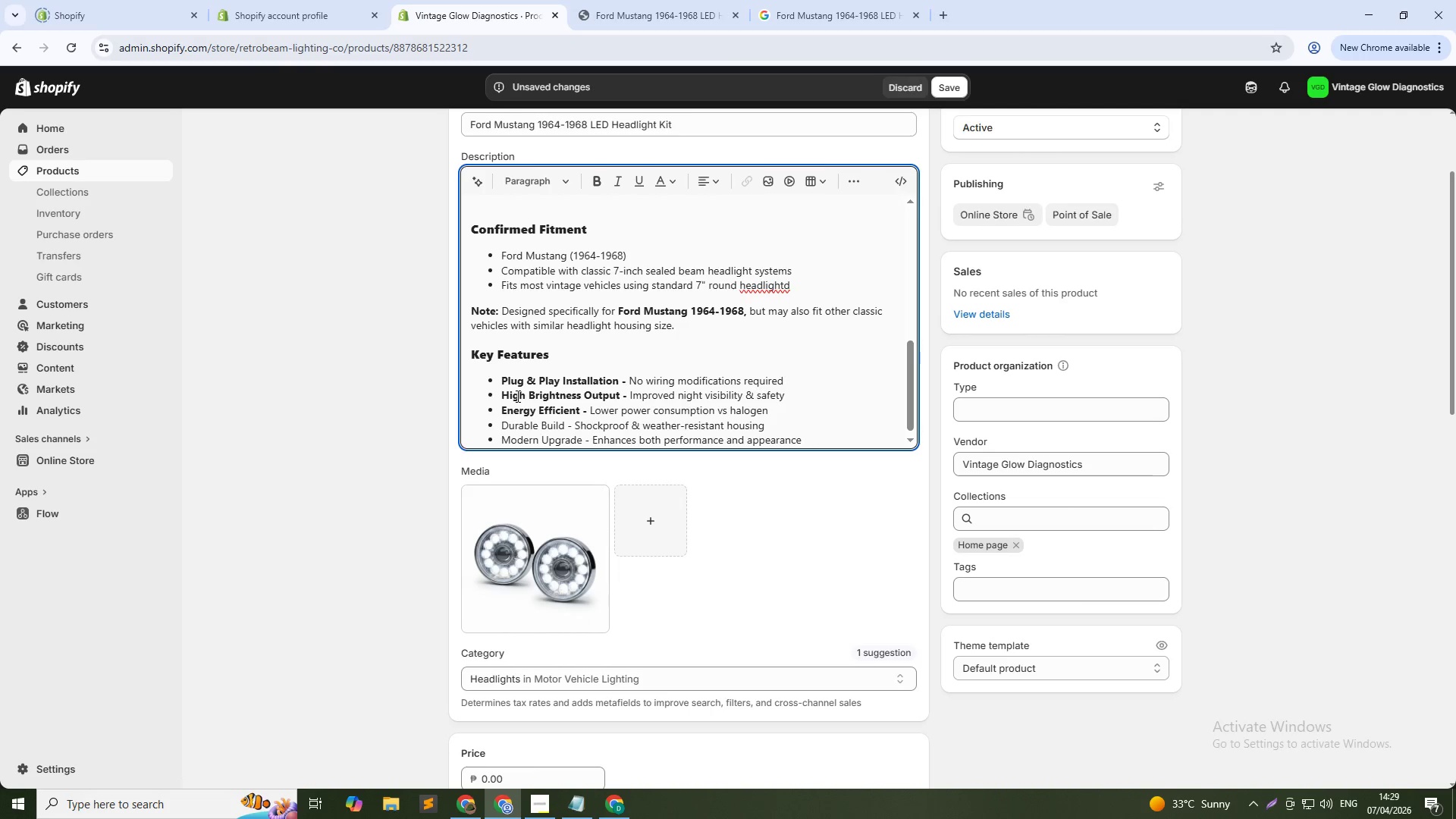 
key(ArrowLeft)
 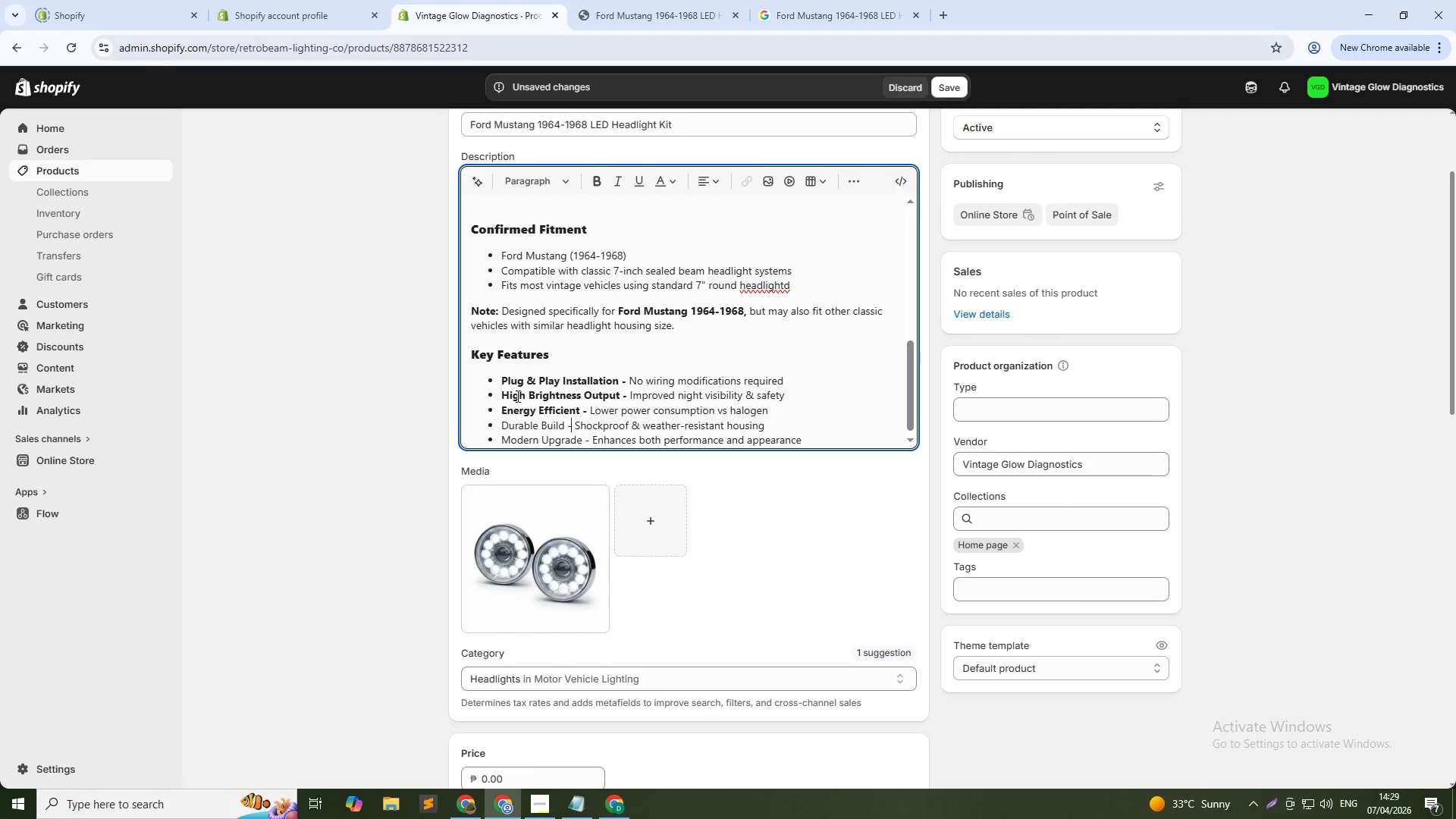 
key(Control+Shift+ArrowLeft)
 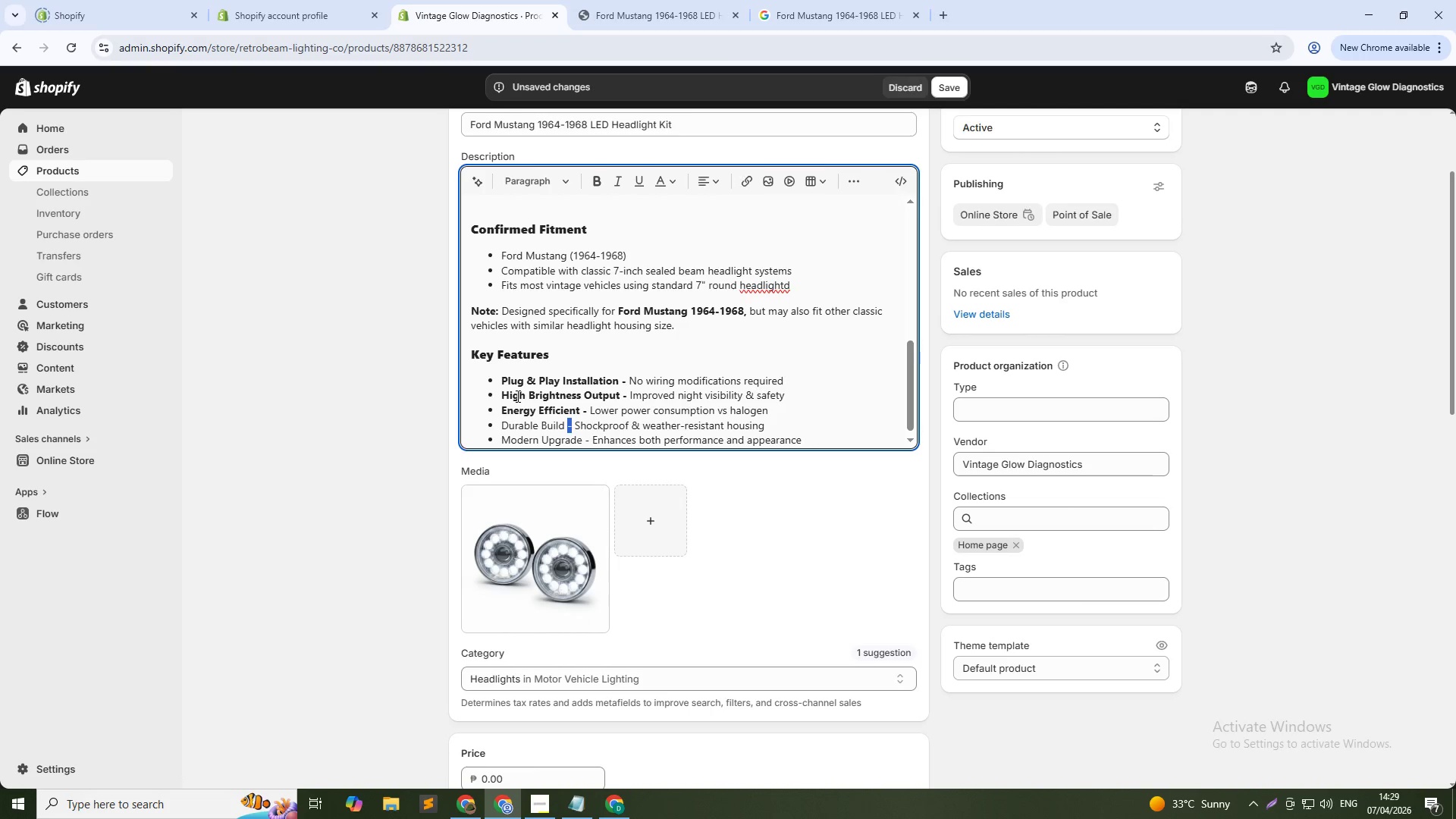 
key(Control+Shift+ArrowLeft)
 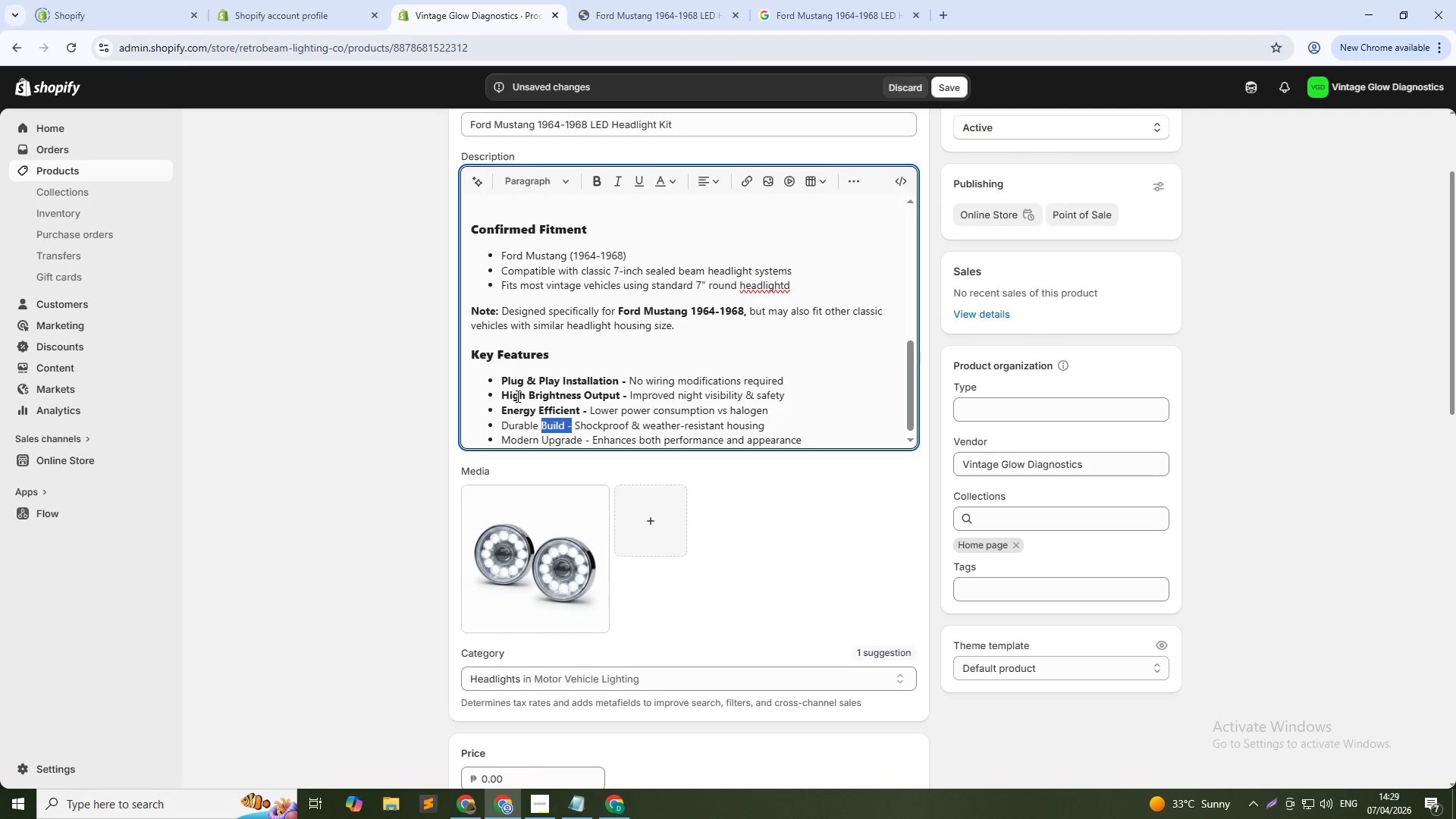 
key(Control+Shift+ArrowLeft)
 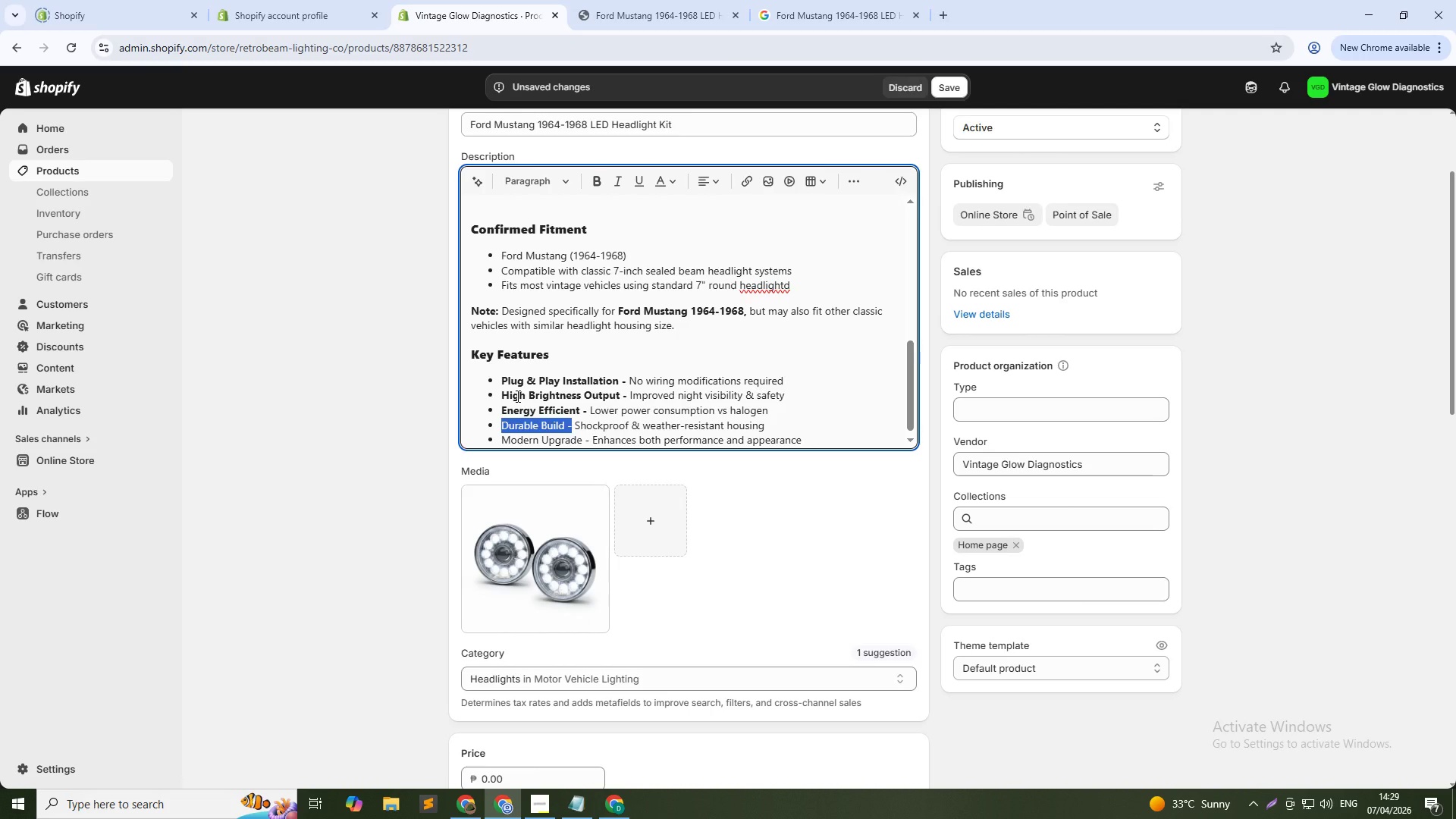 
key(Control+B)
 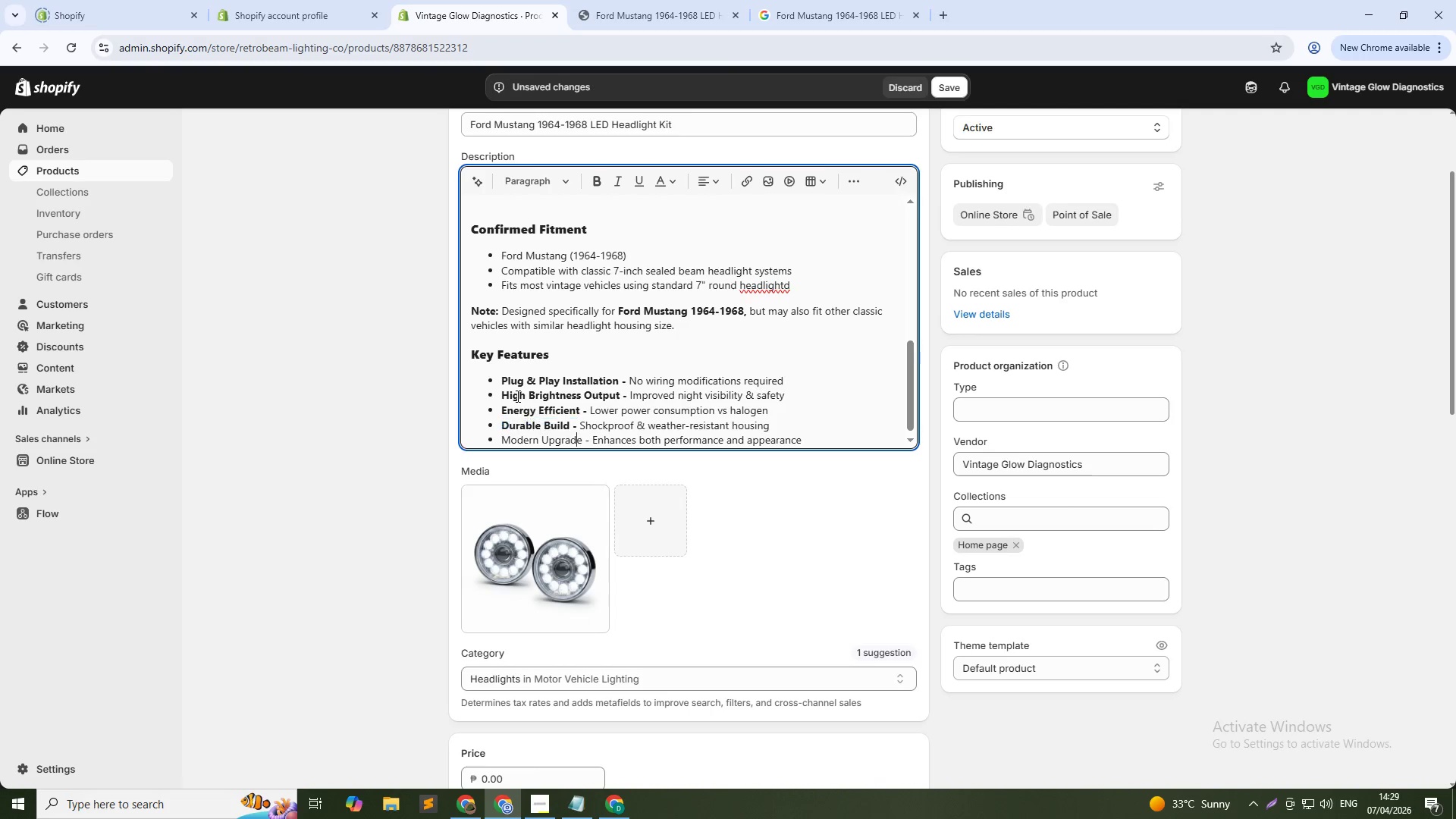 
key(ArrowDown)
 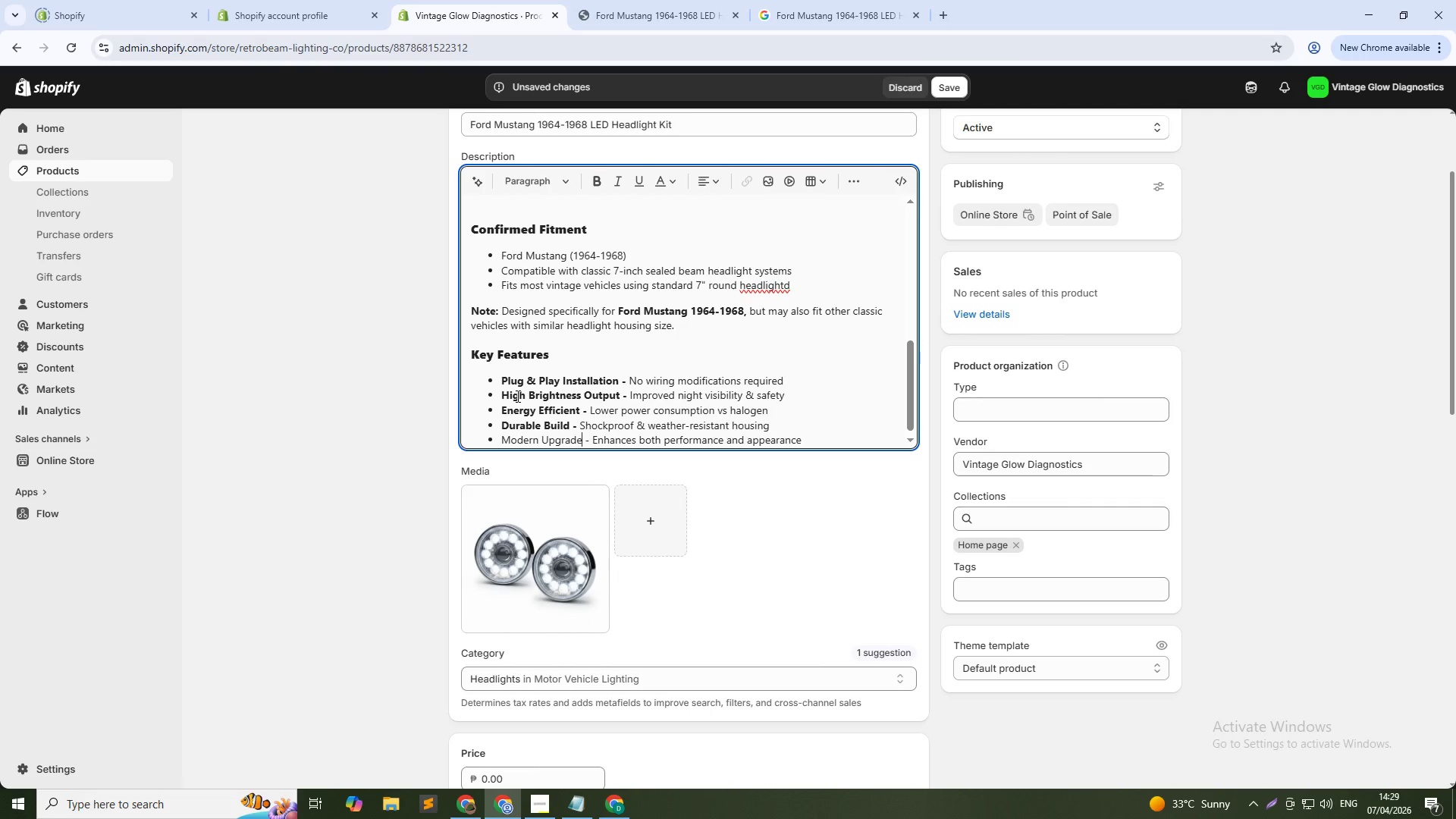 
key(ArrowRight)
 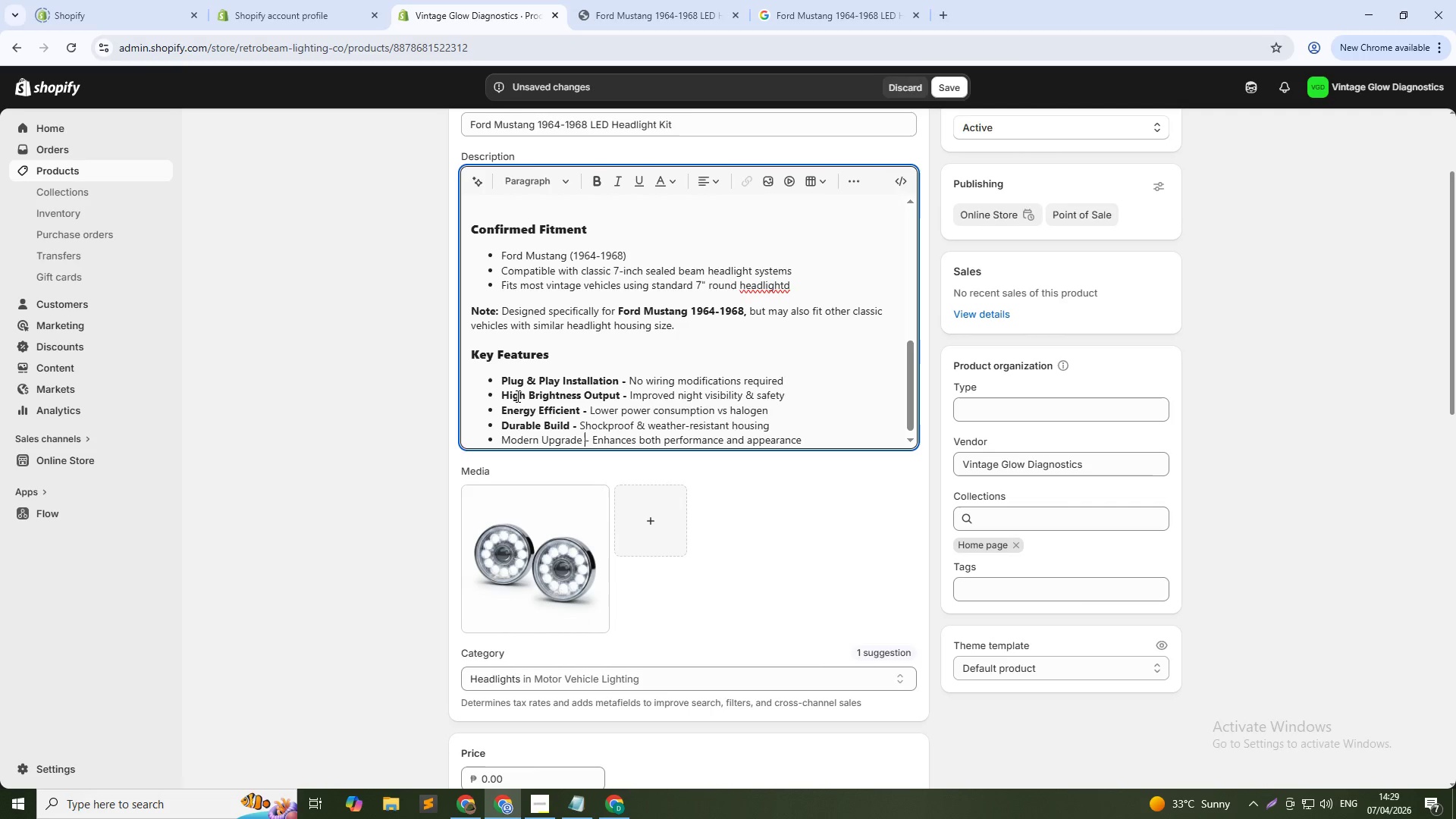 
key(ArrowRight)
 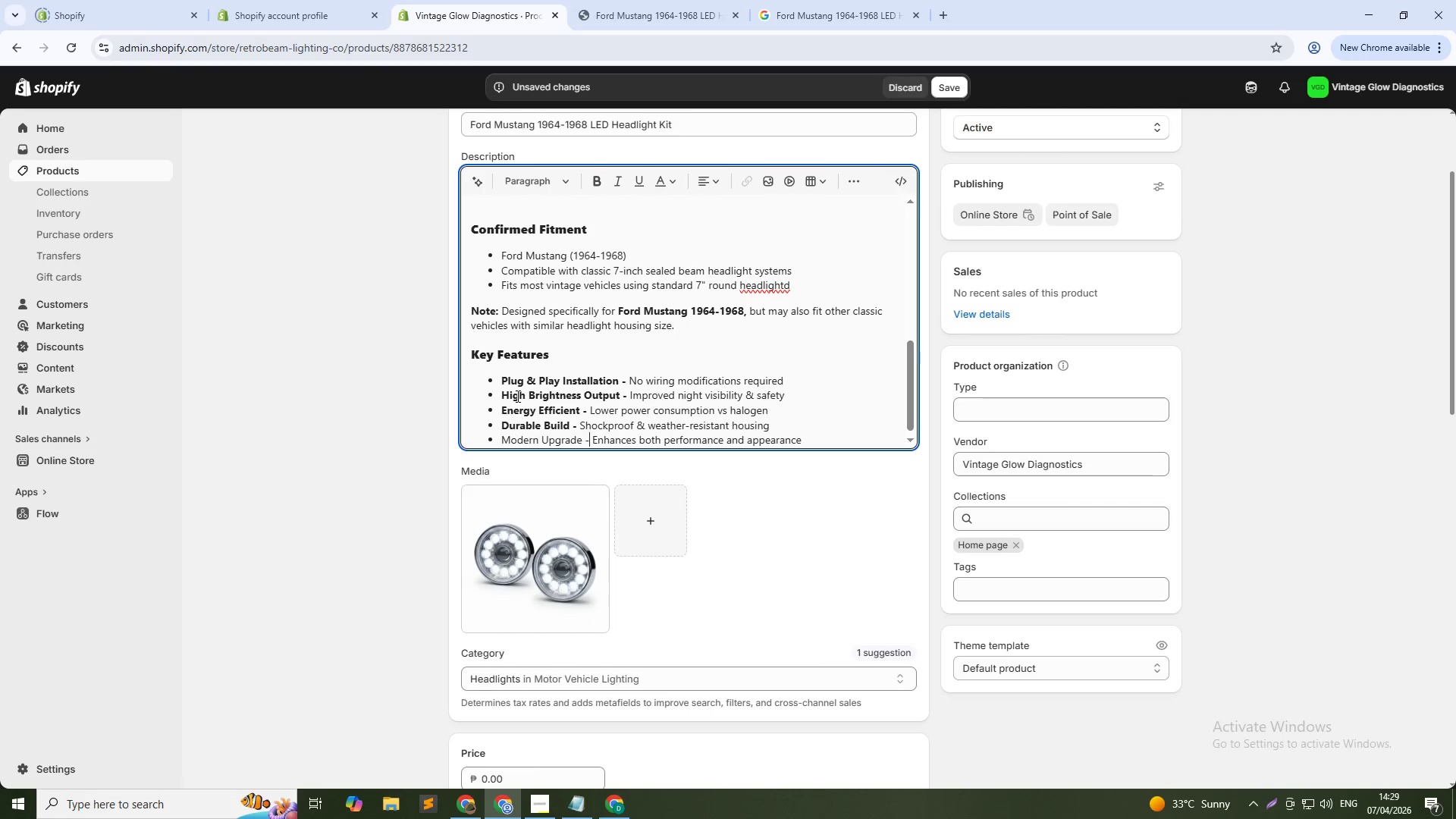 
key(ArrowRight)
 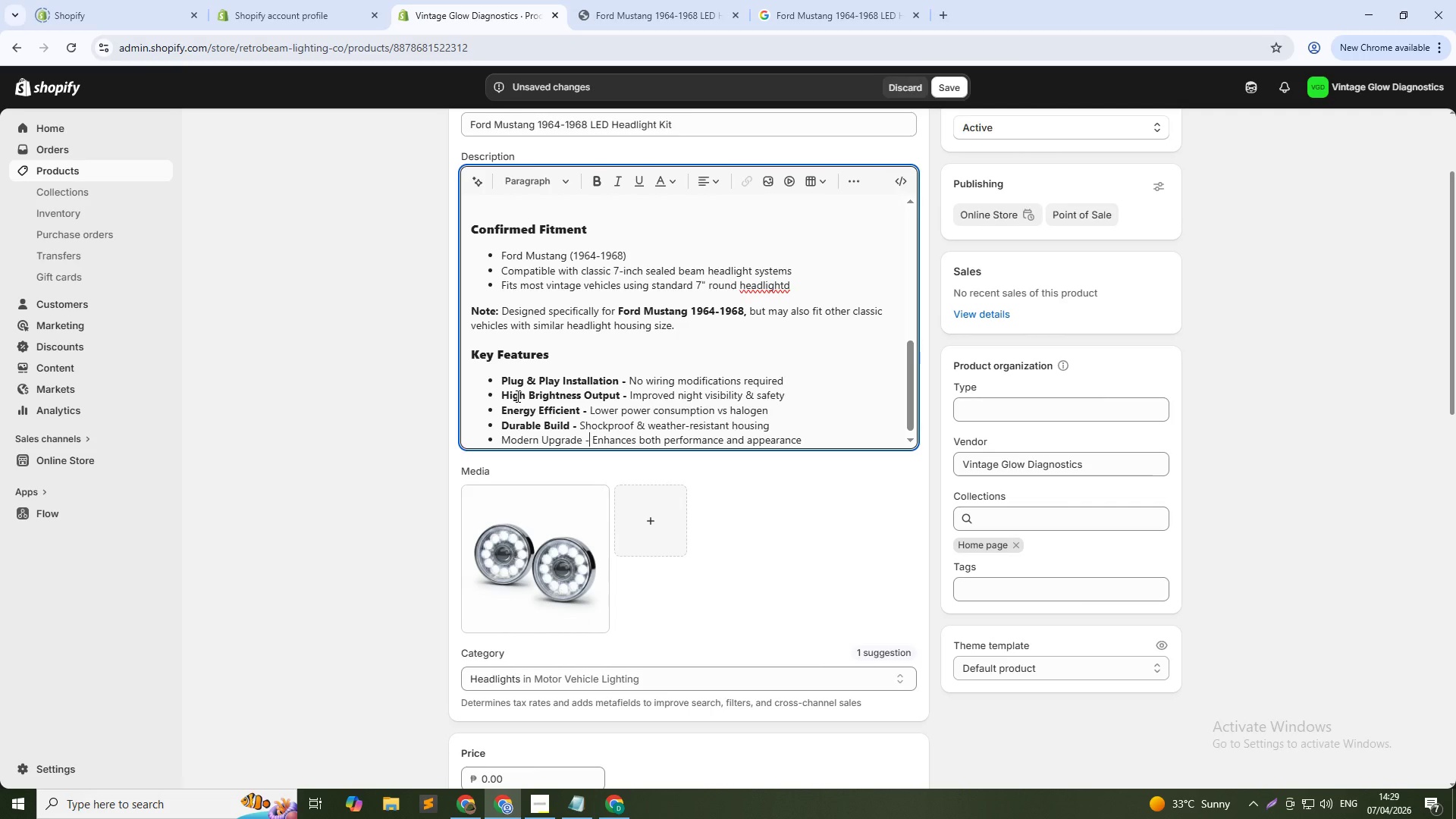 
key(Control+Shift+ArrowLeft)
 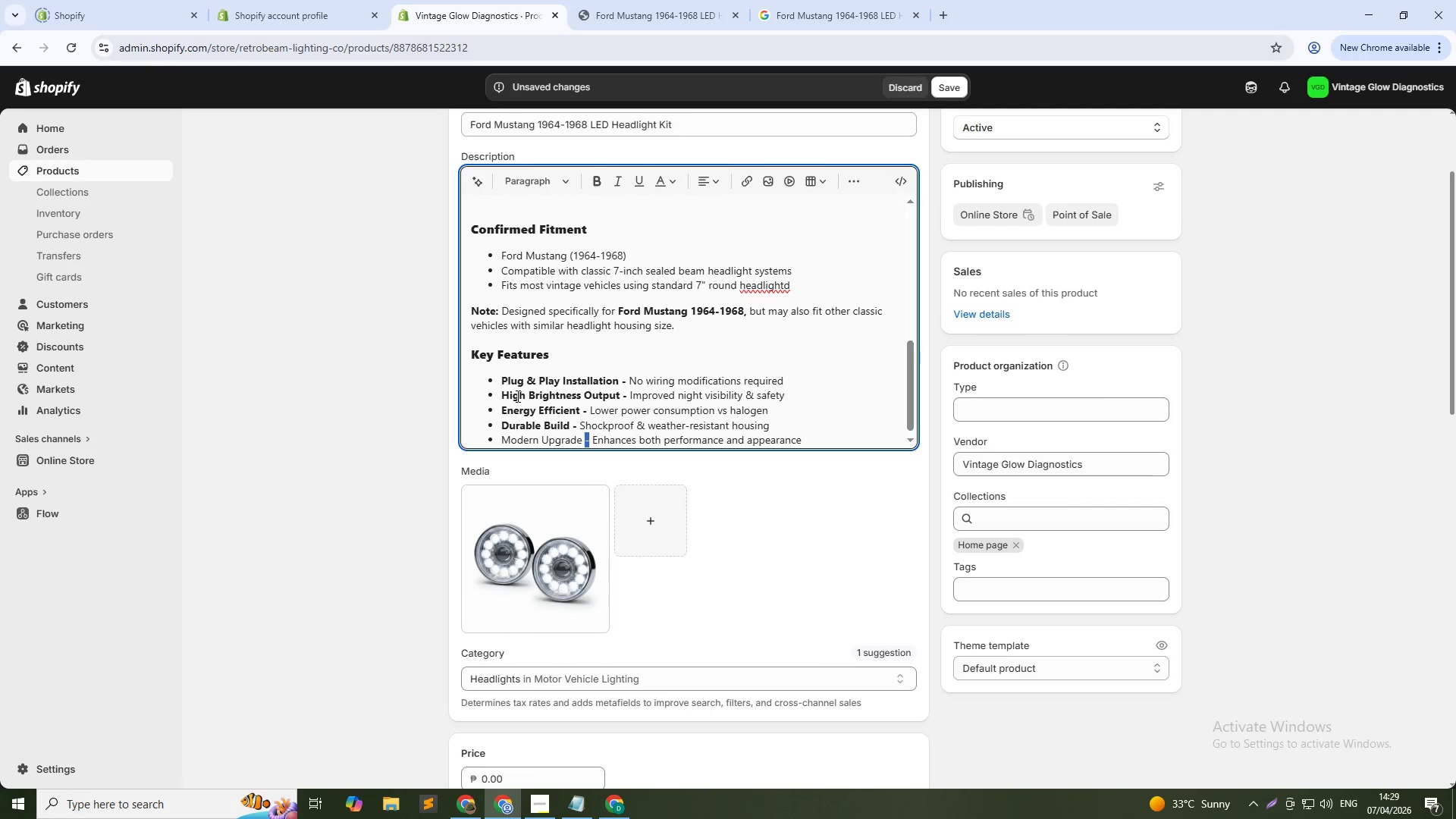 
key(Control+Shift+ArrowLeft)
 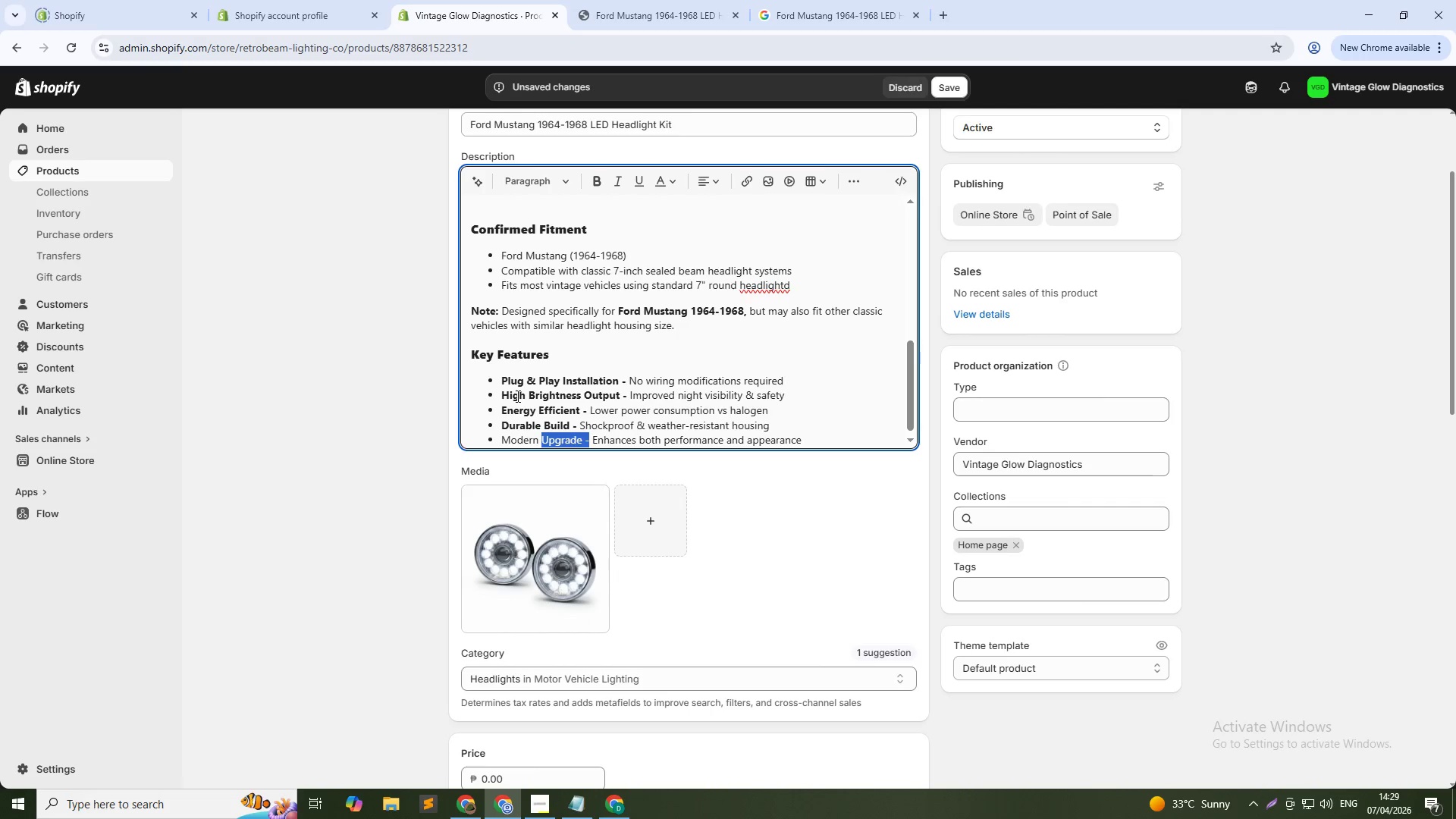 
key(Control+Shift+ArrowLeft)
 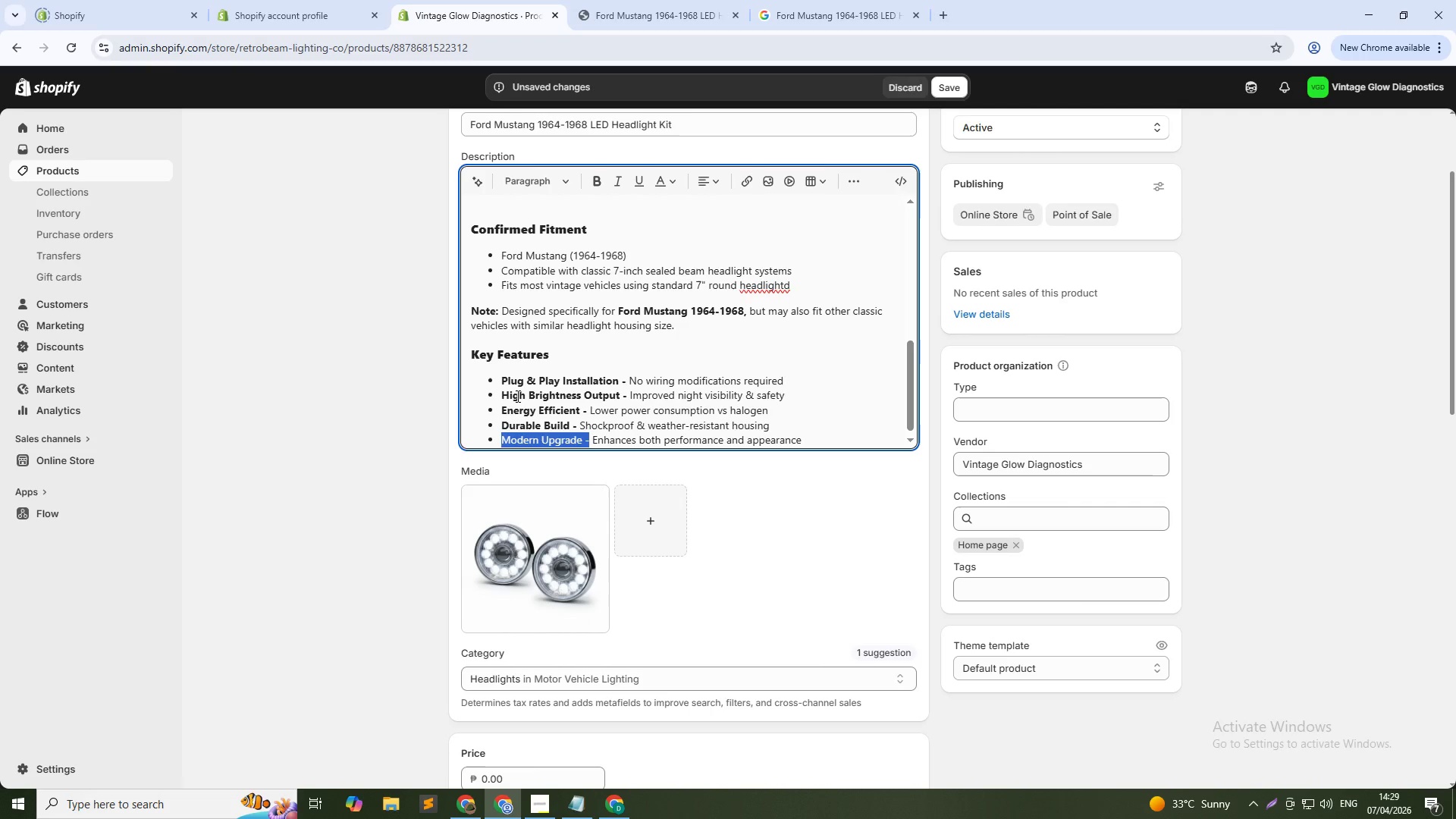 
key(Control+B)
 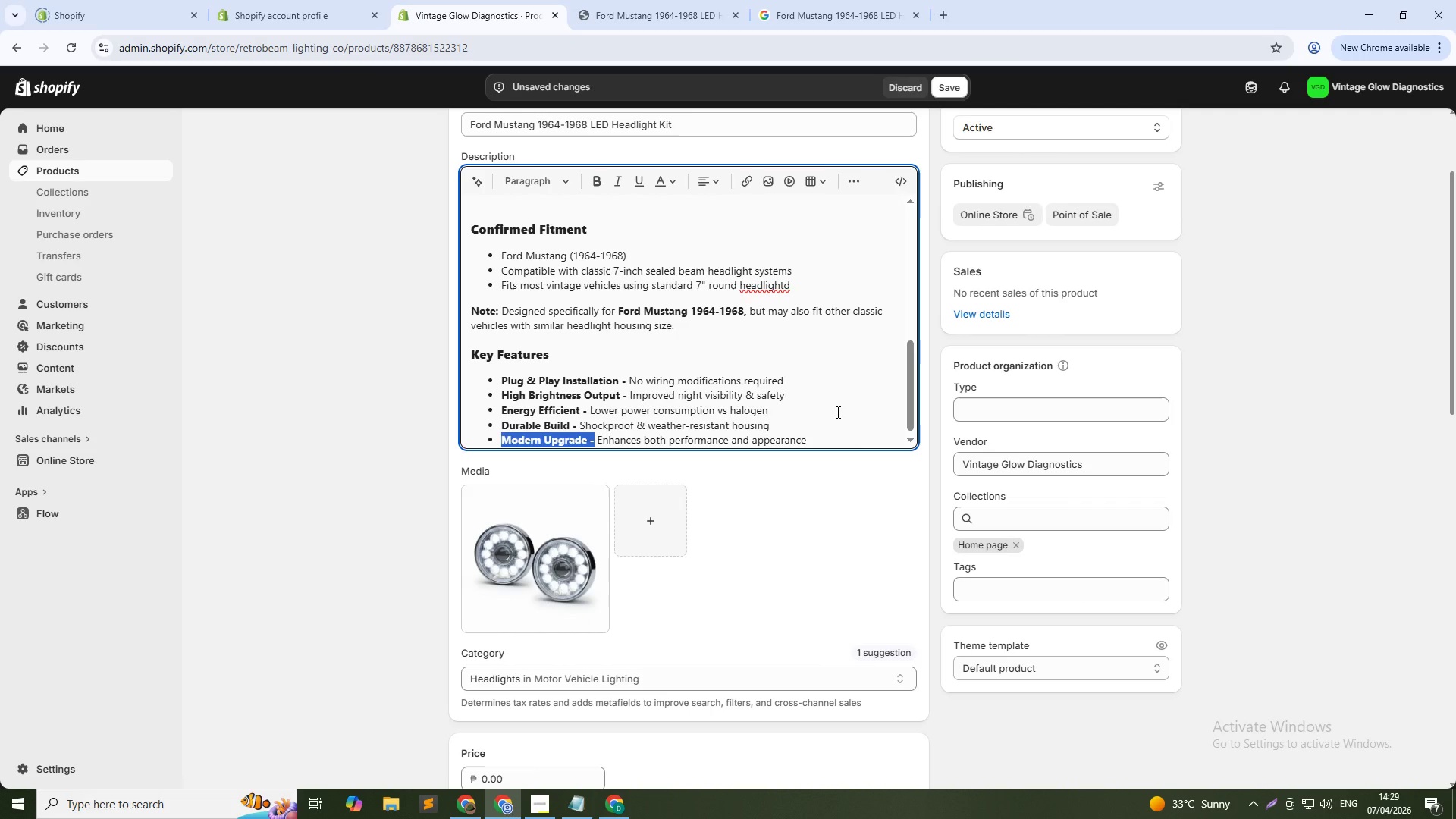 
left_click([833, 423])
 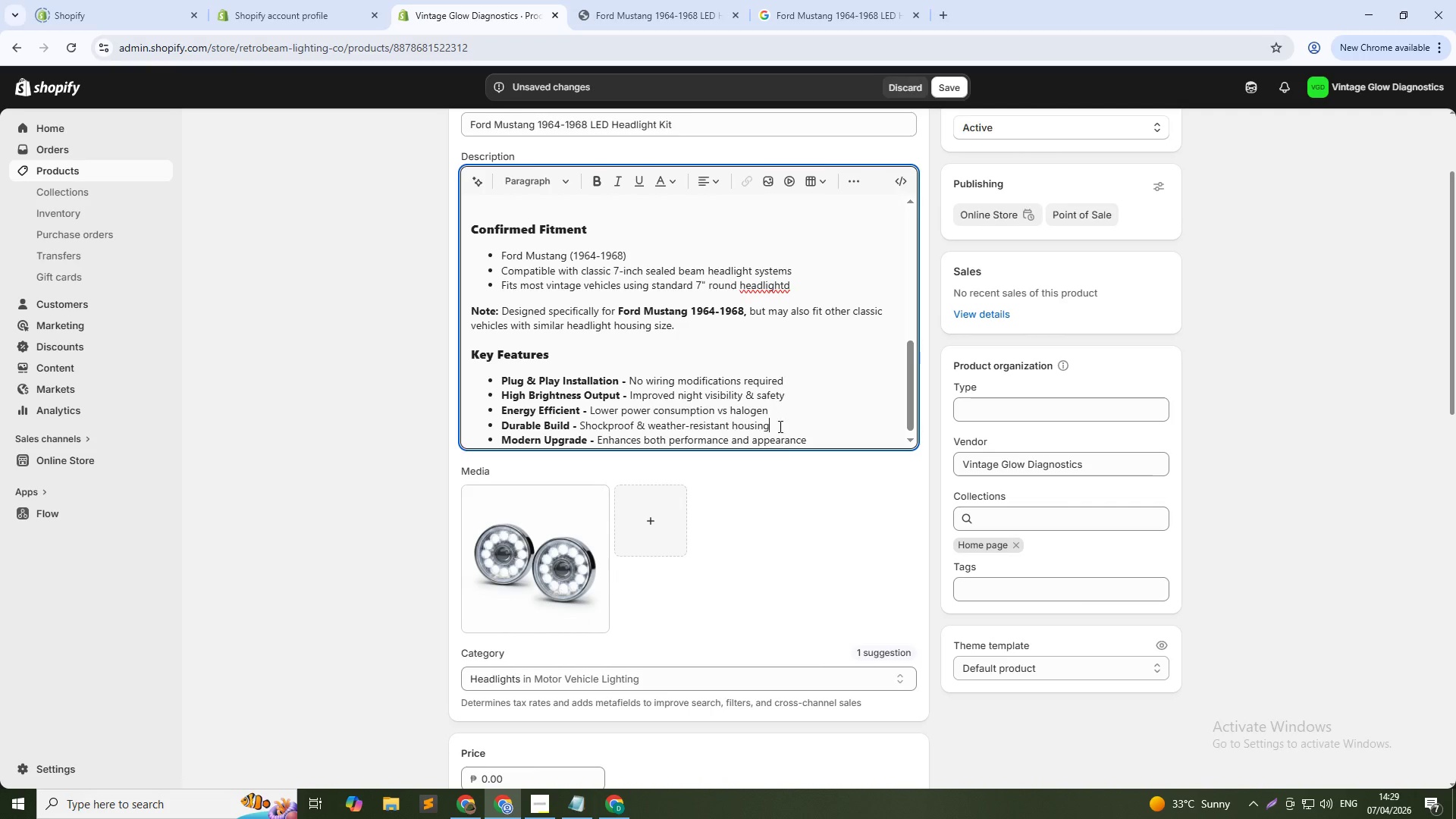 
scroll: coordinate [695, 507], scroll_direction: down, amount: 10.0
 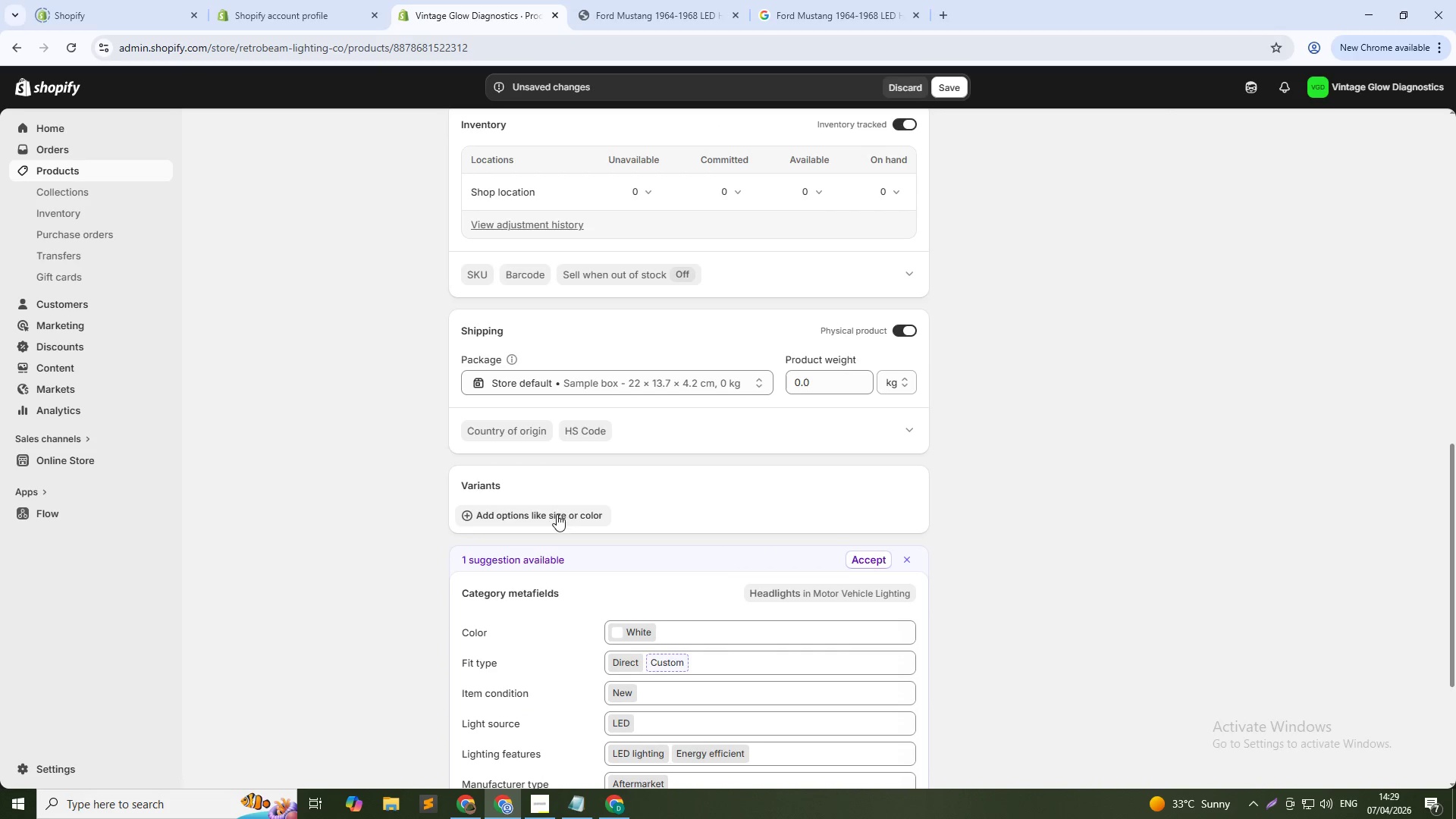 
left_click([557, 516])
 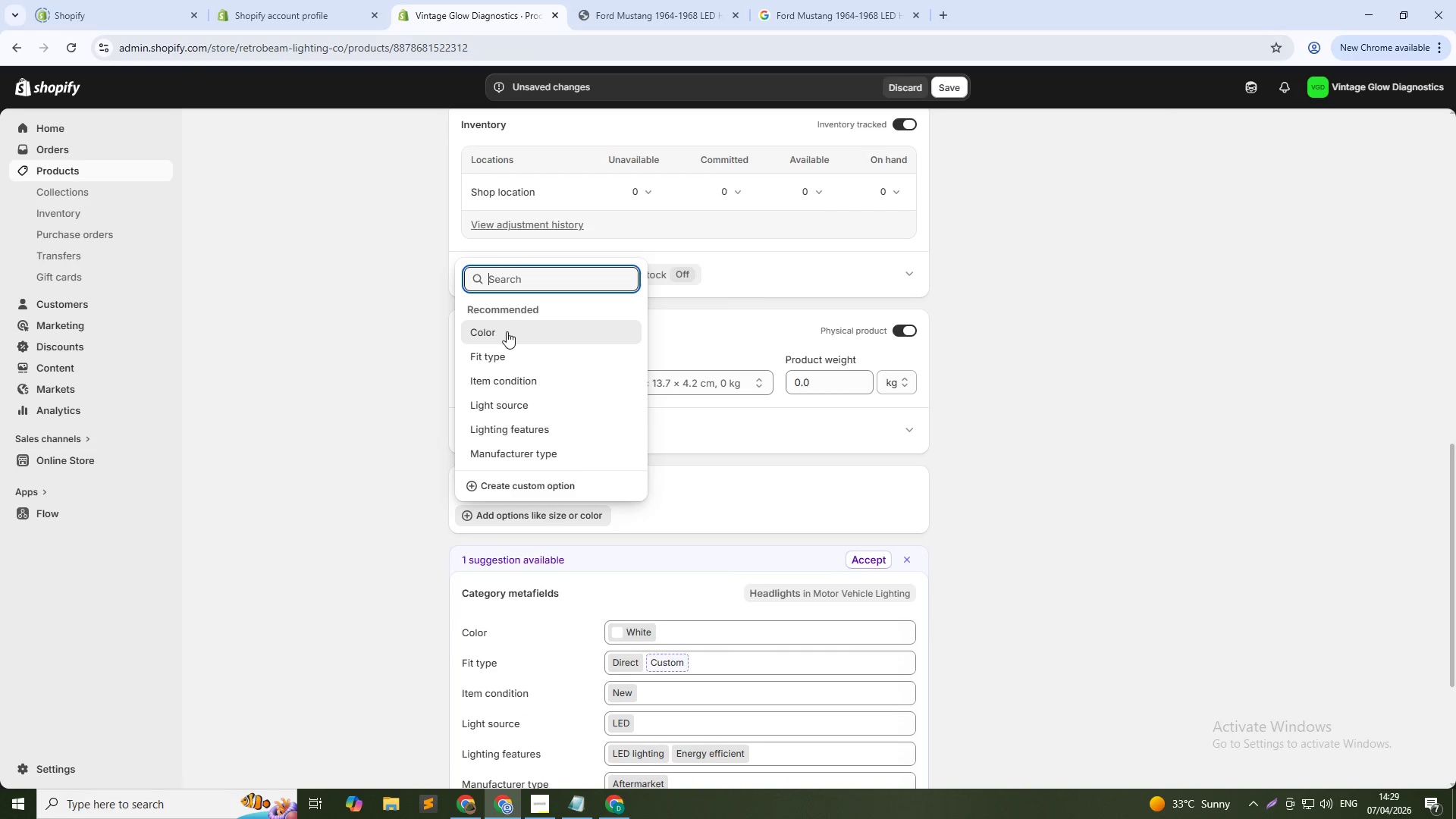 
left_click([507, 331])
 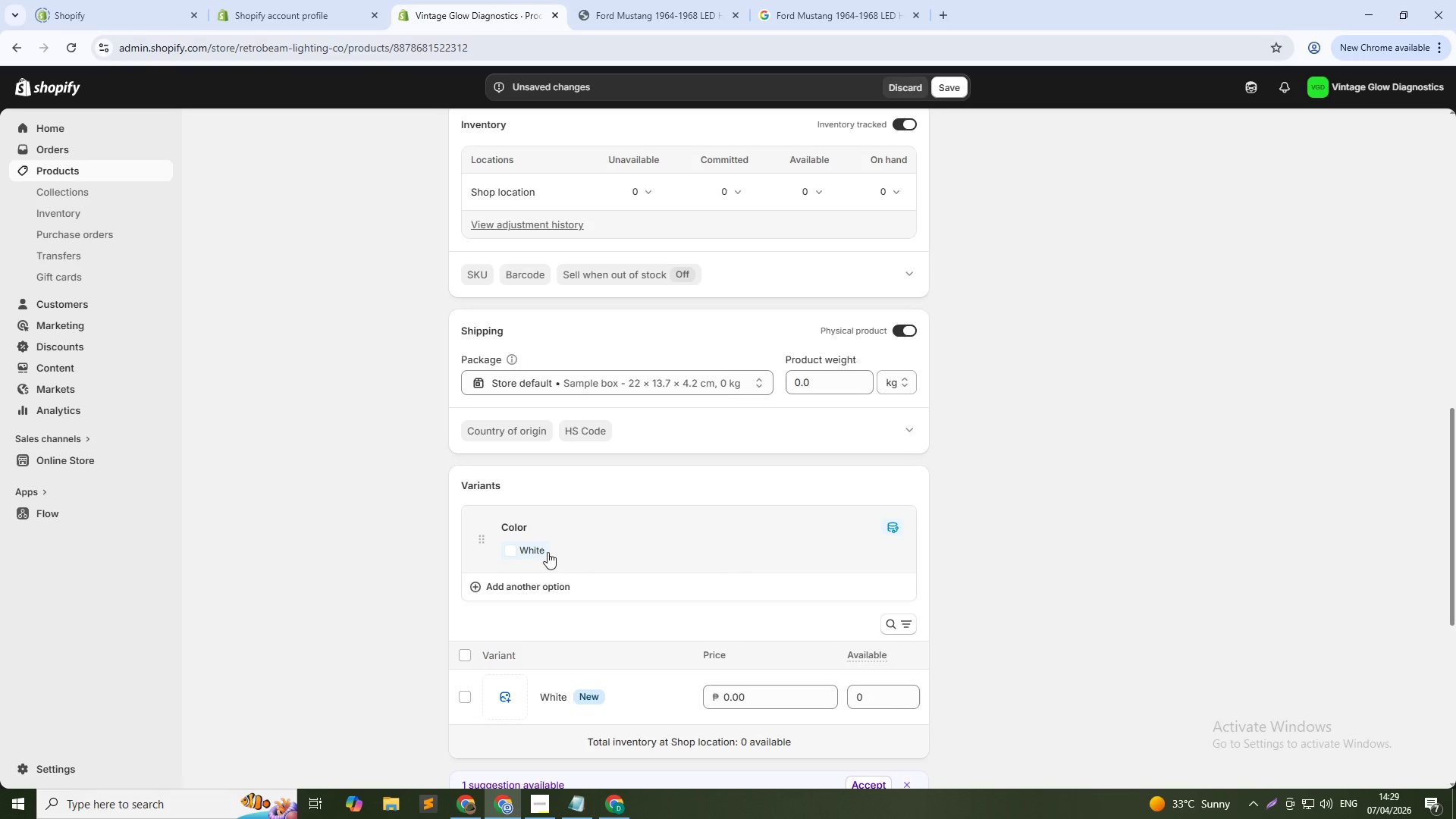 
left_click([536, 551])
 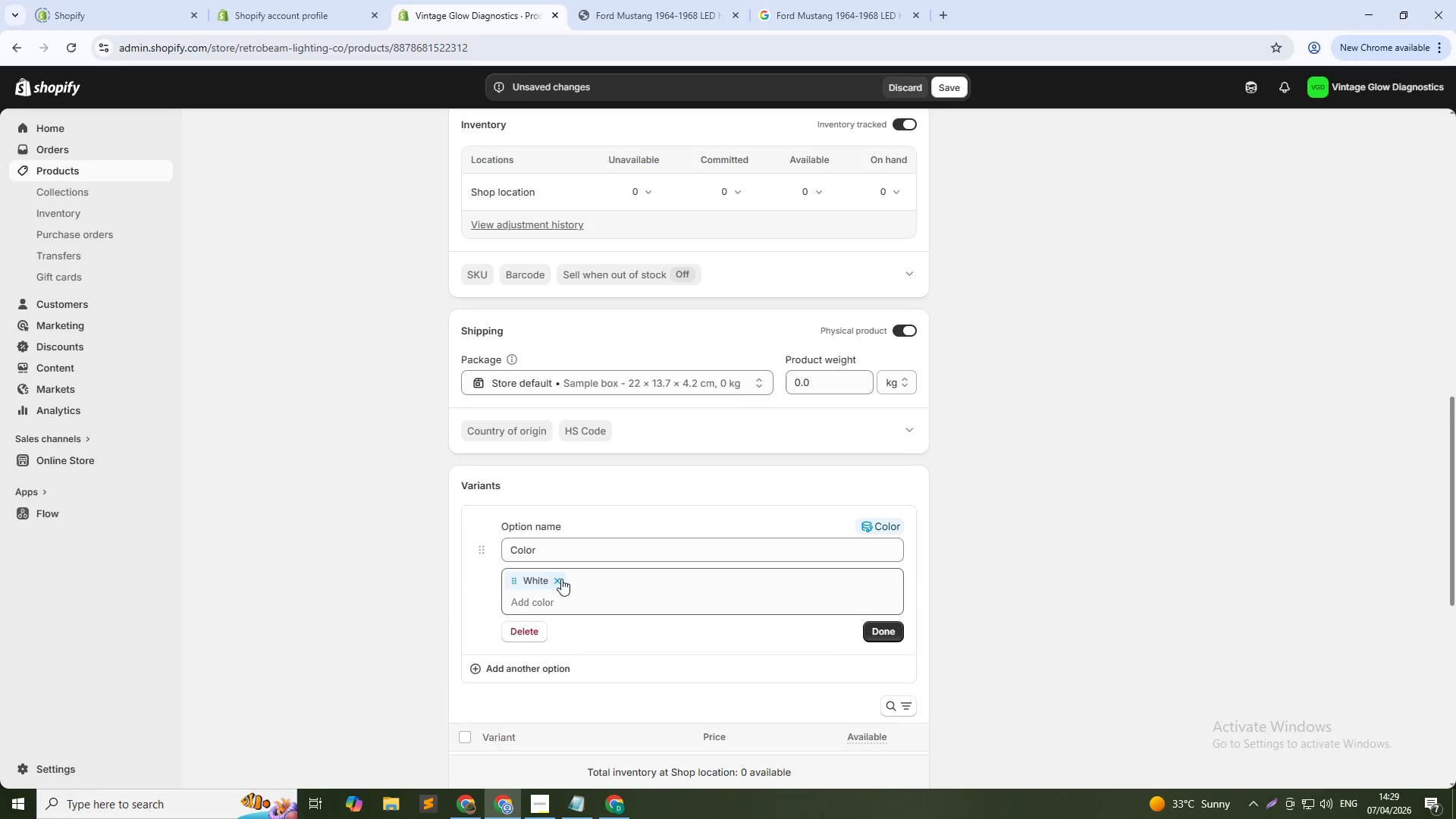 
left_click([560, 578])
 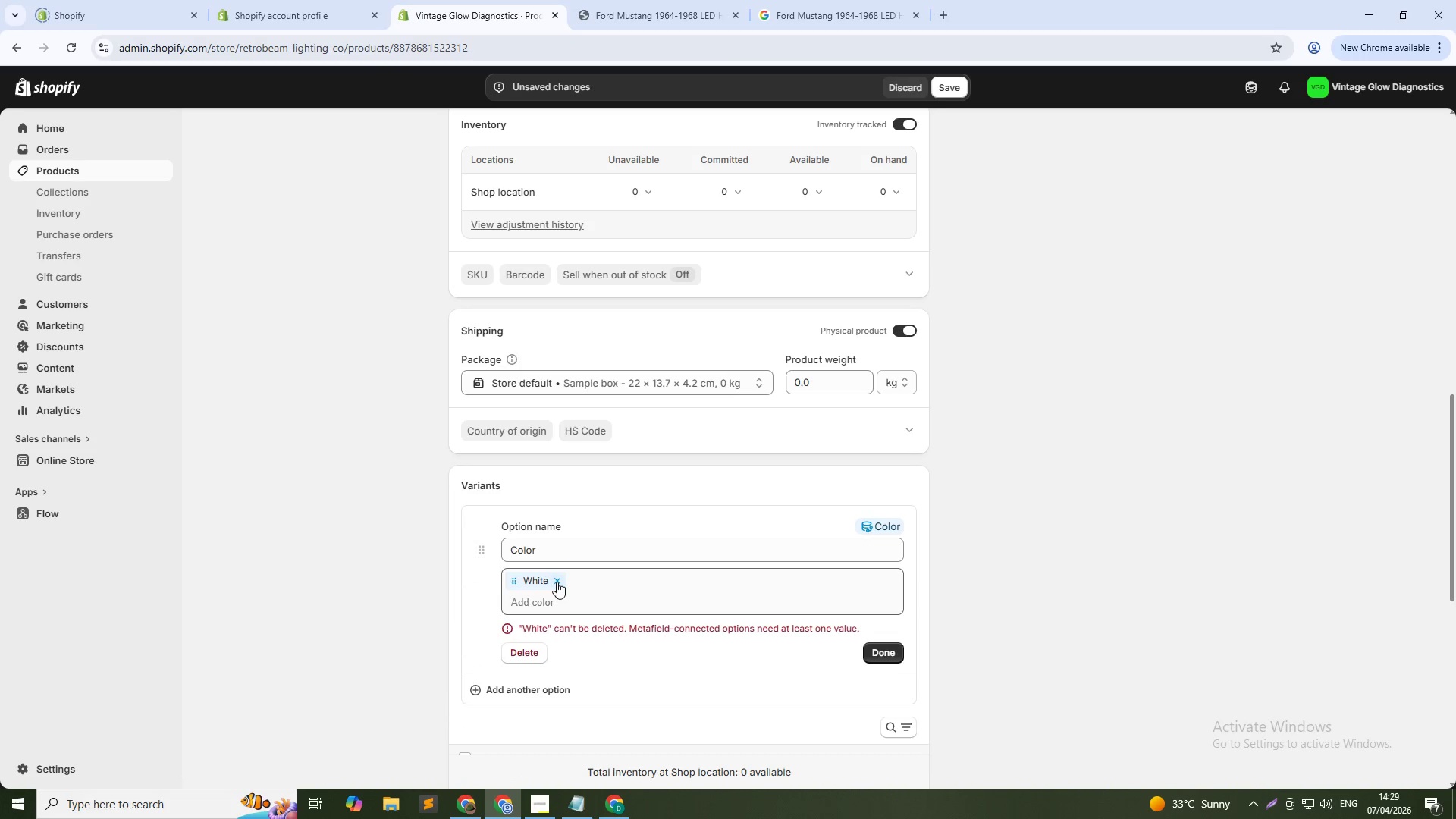 
left_click([557, 582])
 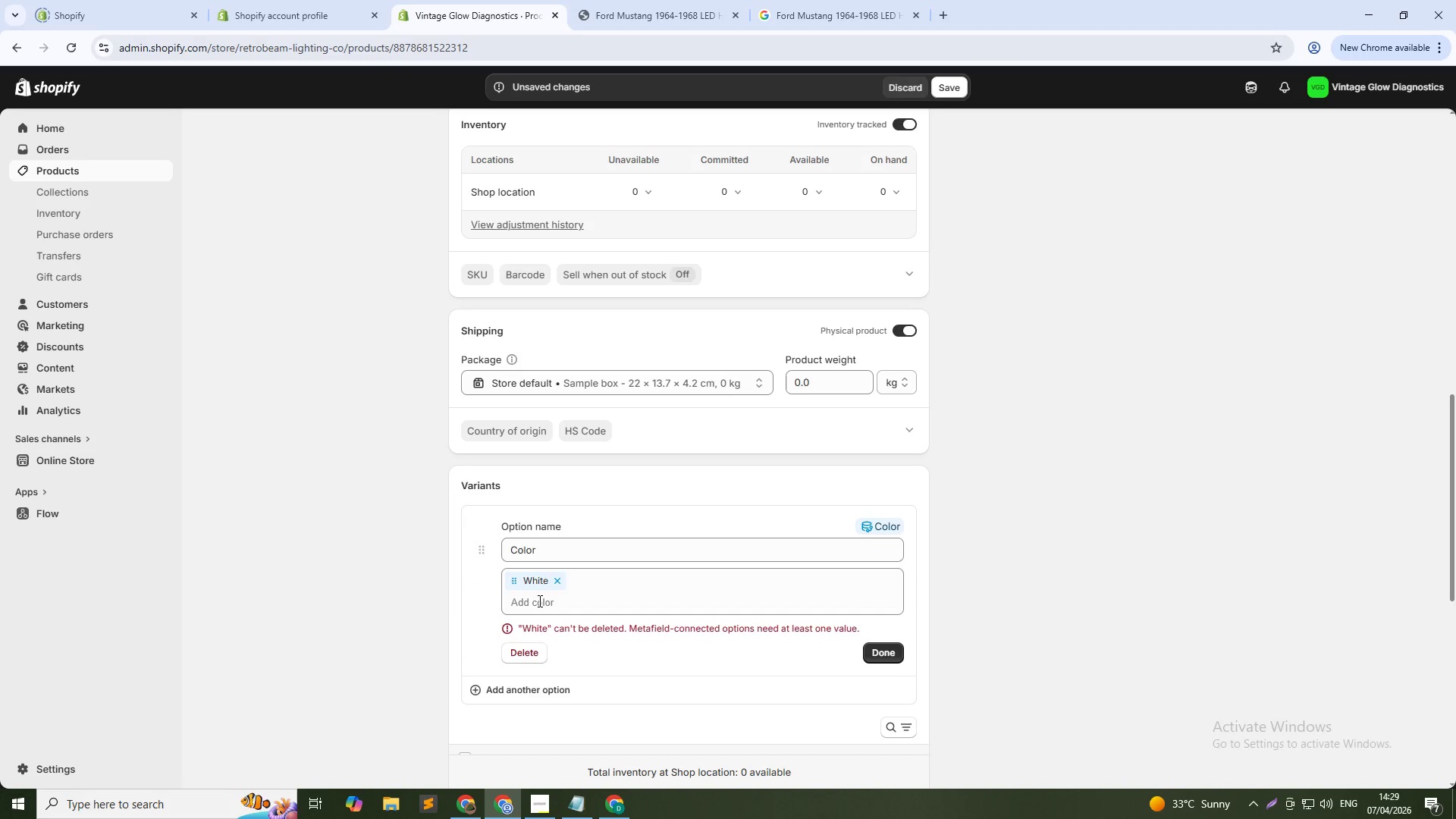 
left_click([538, 601])
 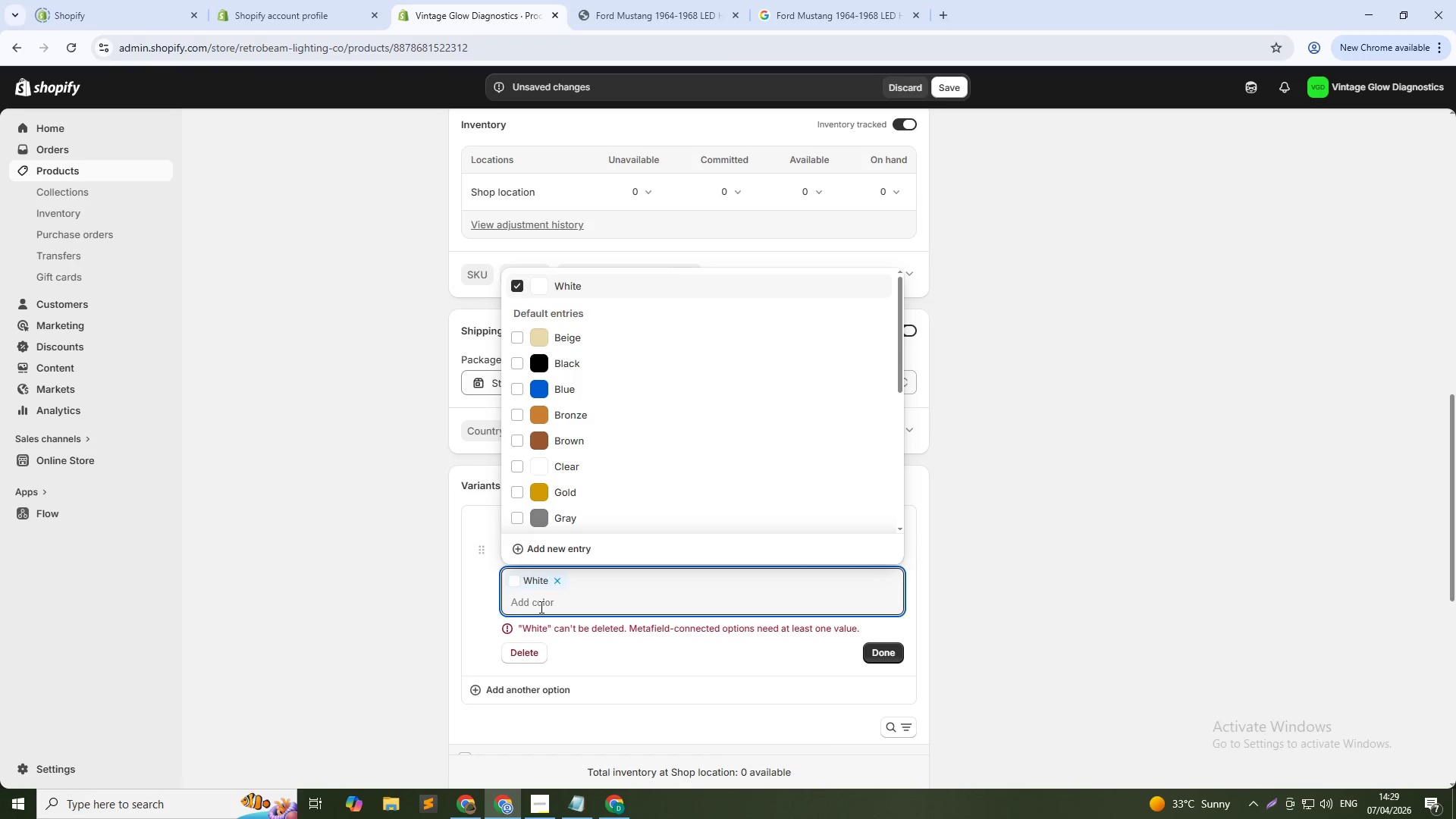 
wait(7.06)
 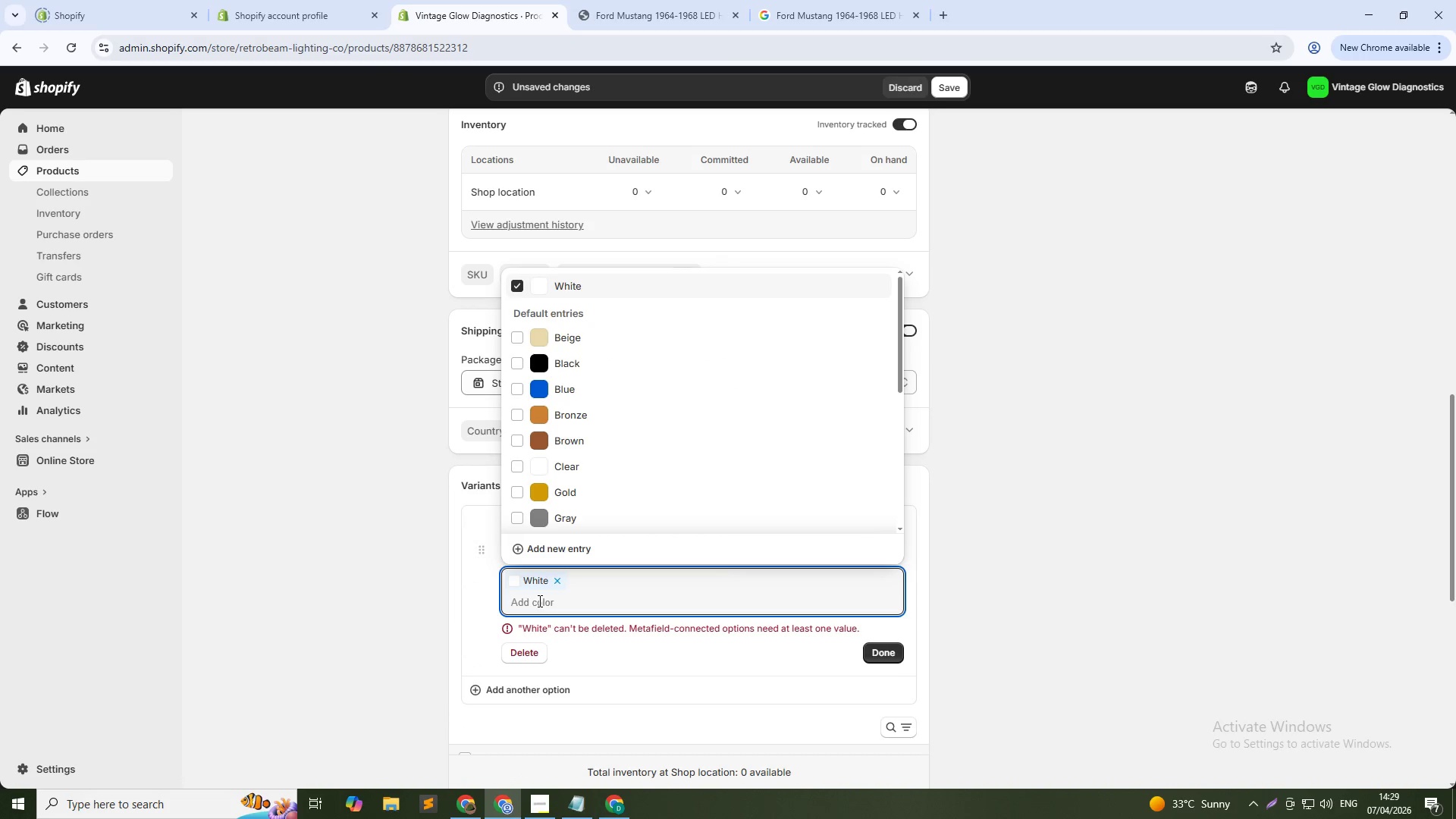 
type(3000k Warm white)
 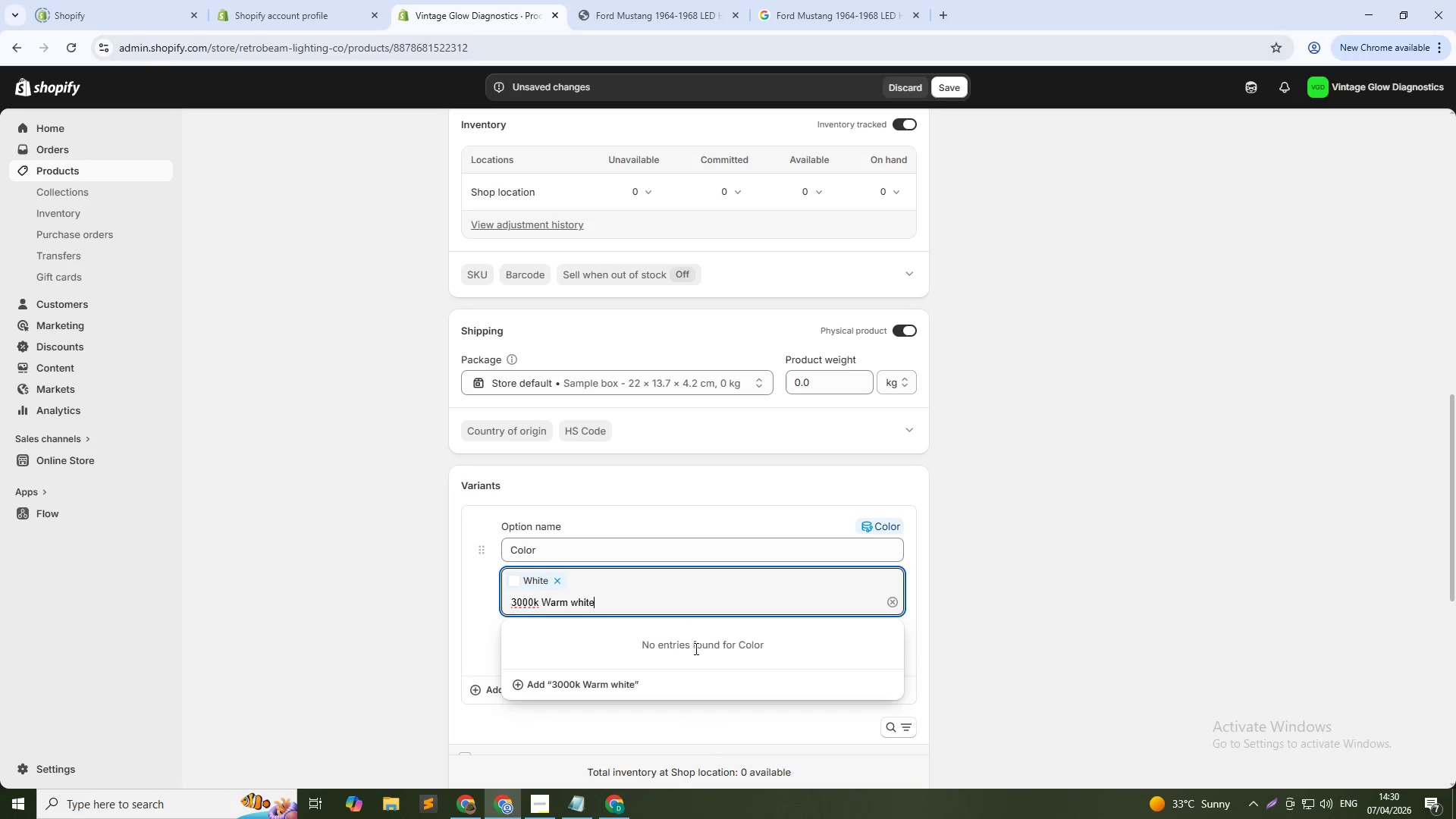 
left_click_drag(start_coordinate=[599, 594], to_coordinate=[598, 598])
 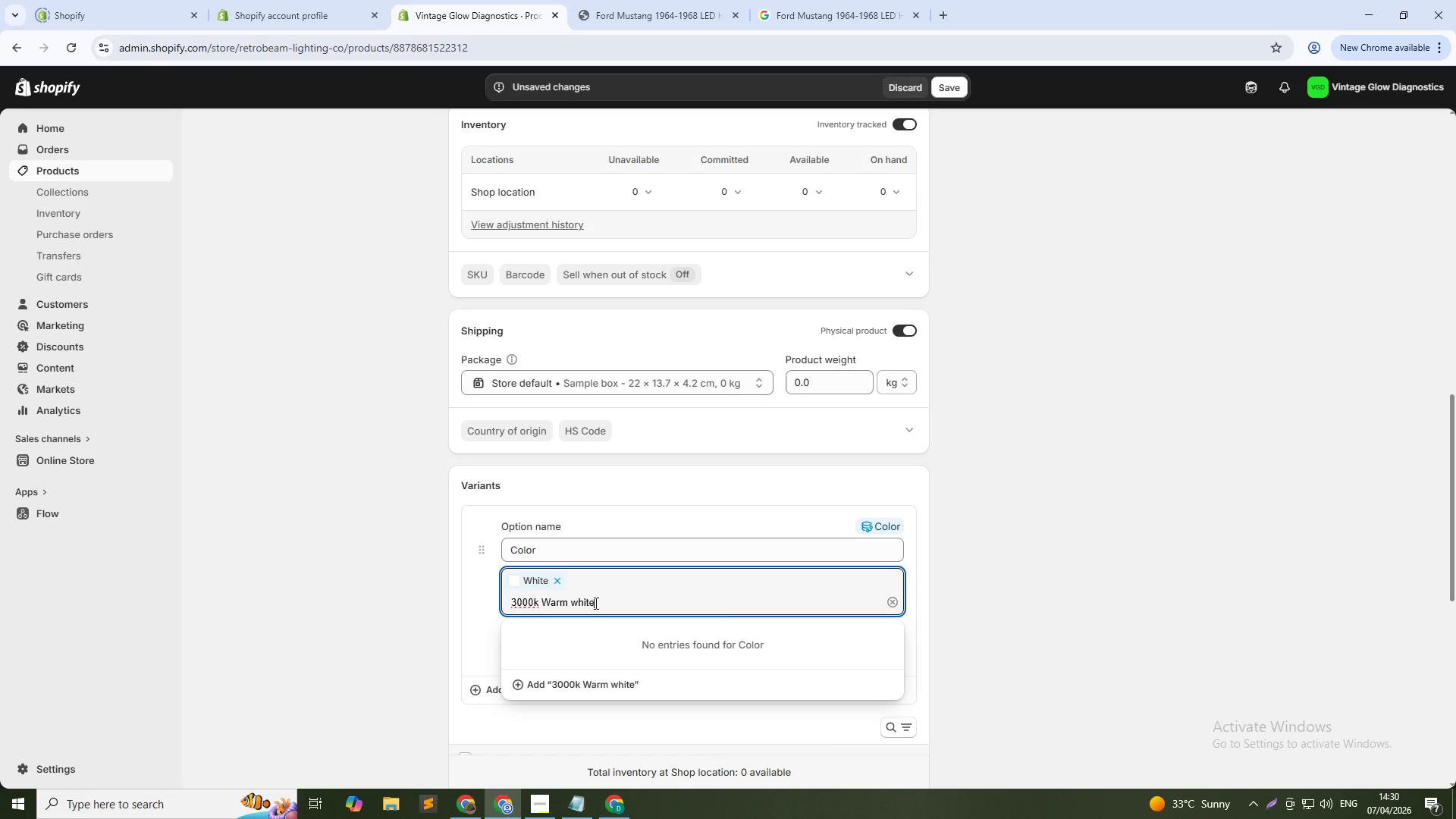 
double_click([595, 603])
 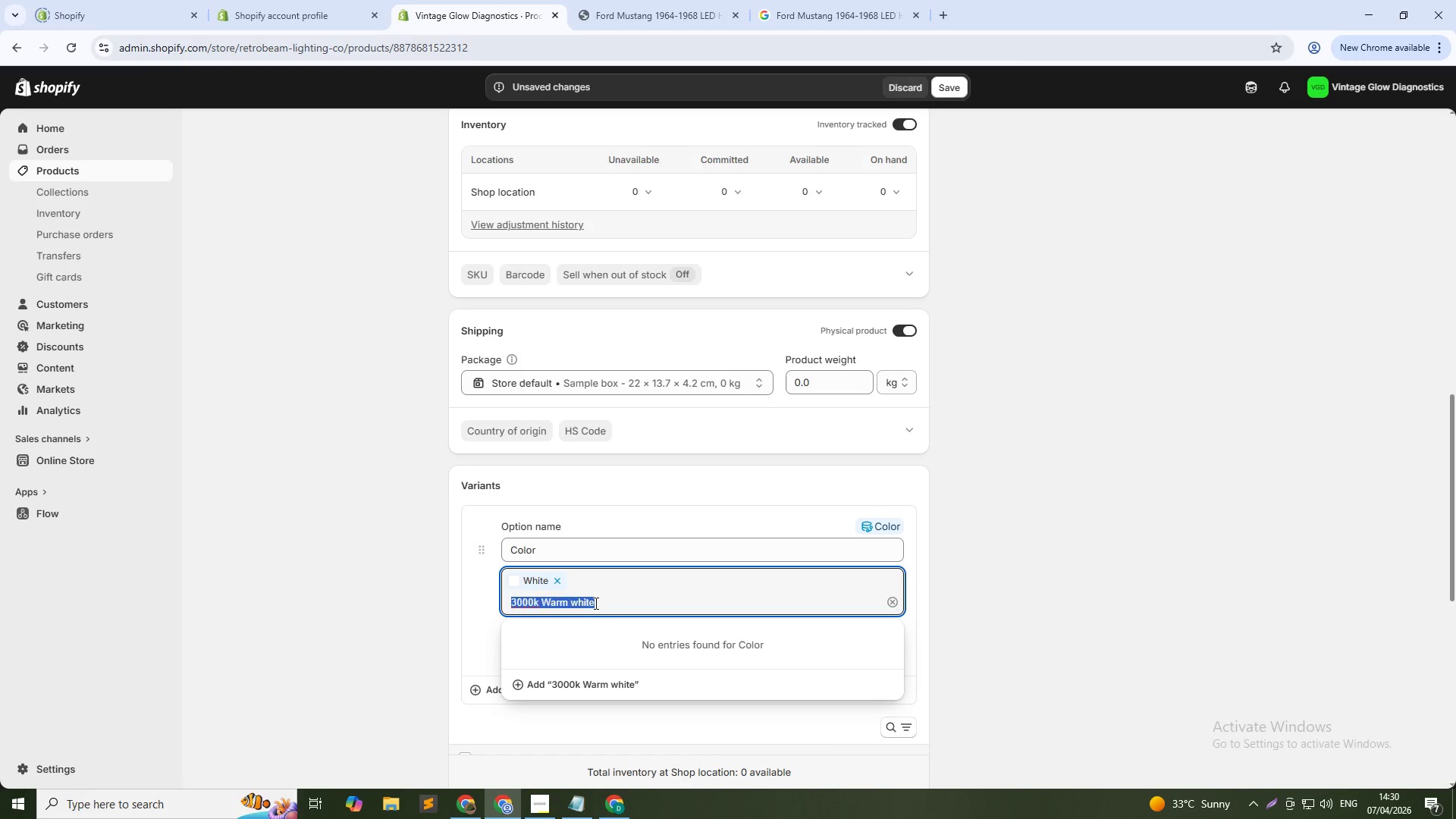 
triple_click([595, 603])
 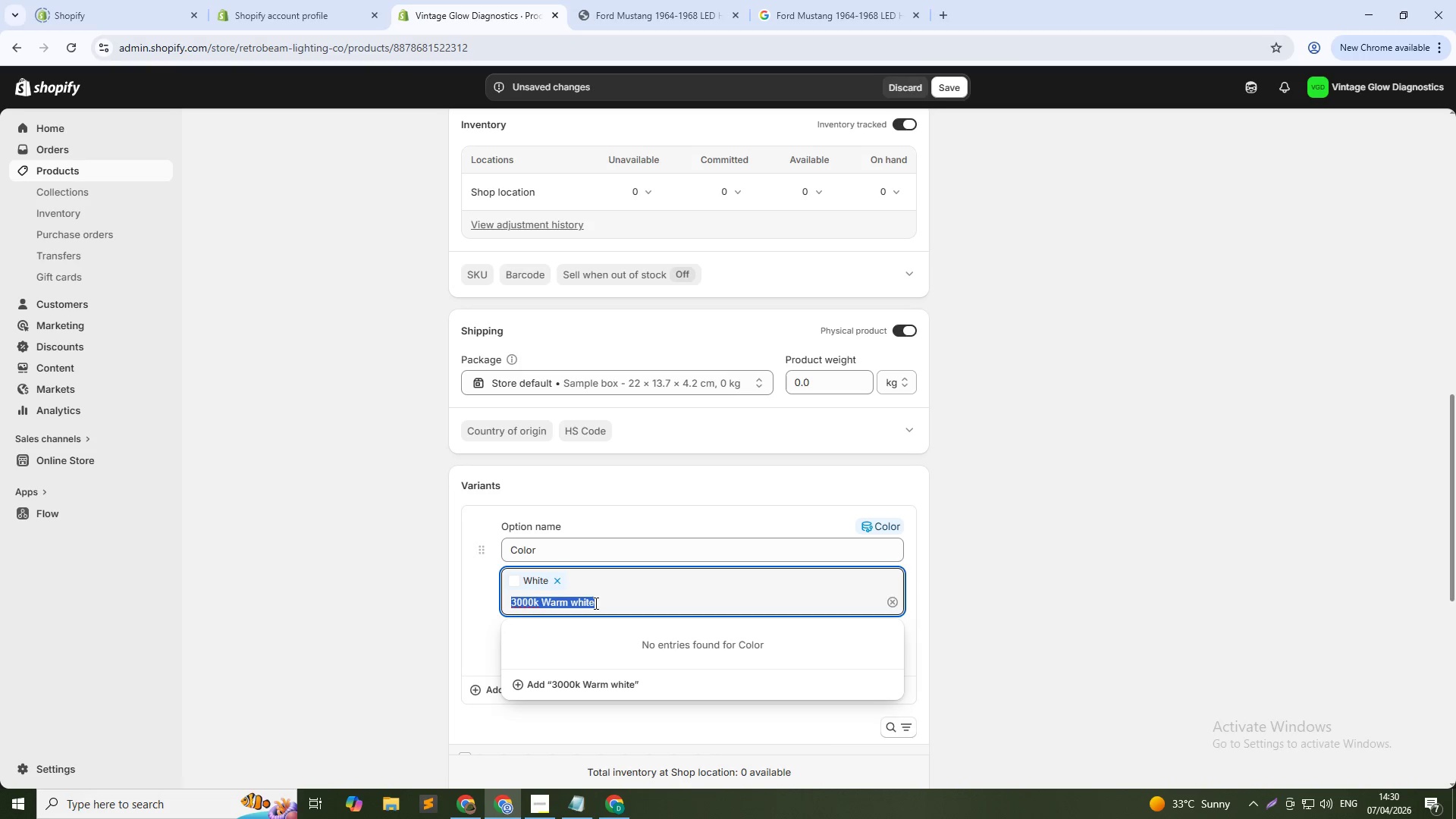 
key(Backspace)
 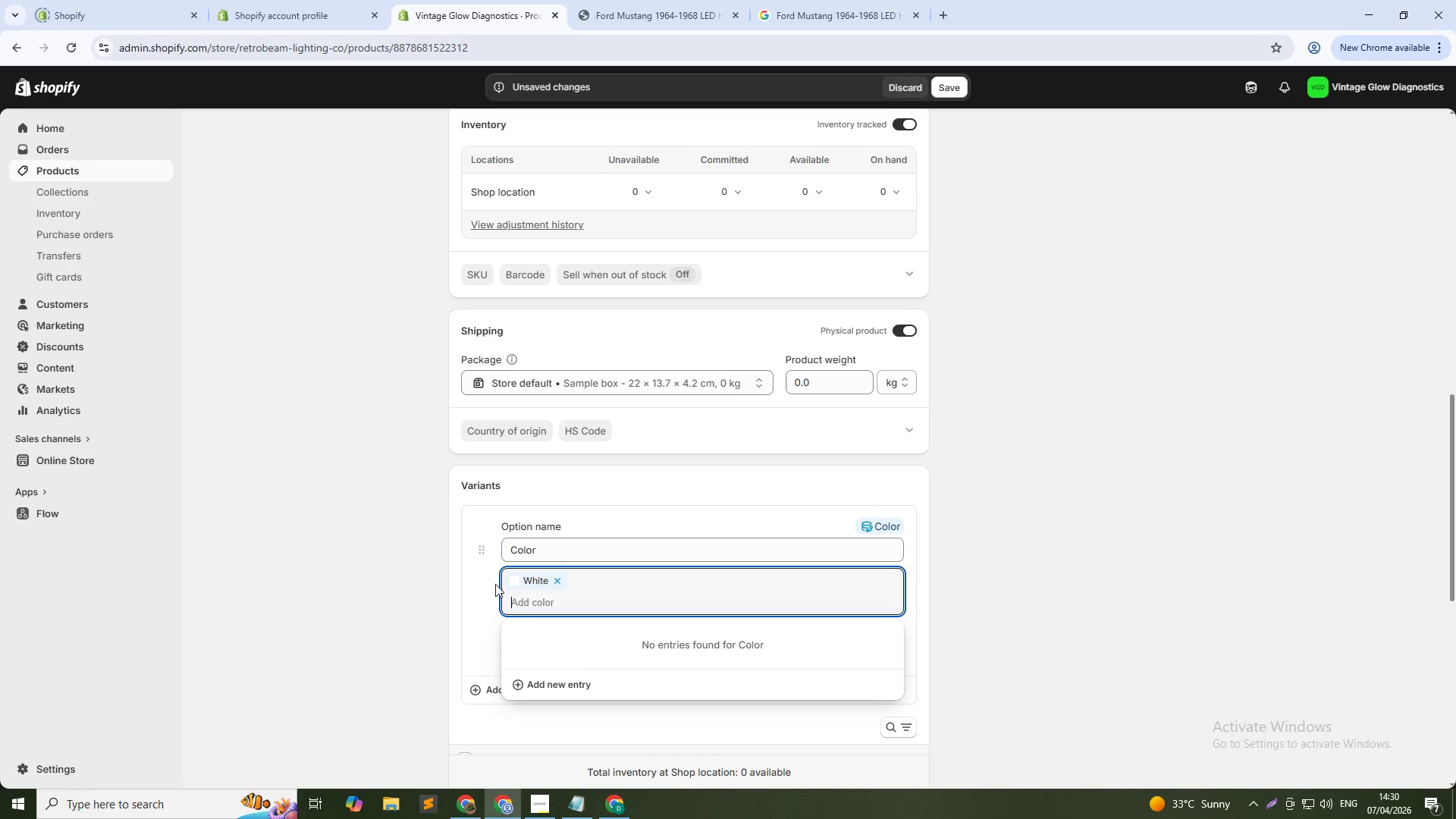 
left_click([466, 574])
 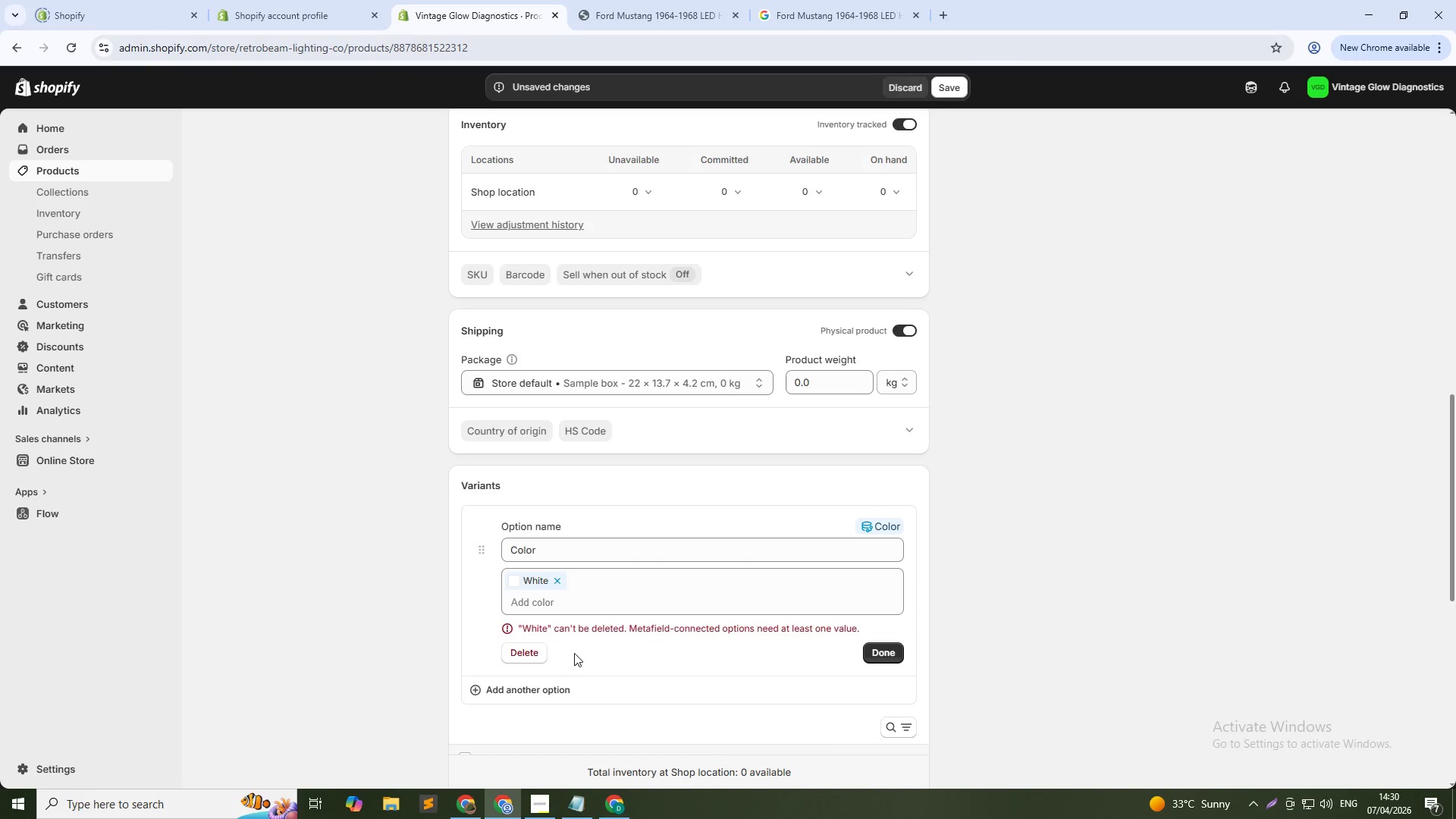 
left_click([540, 648])
 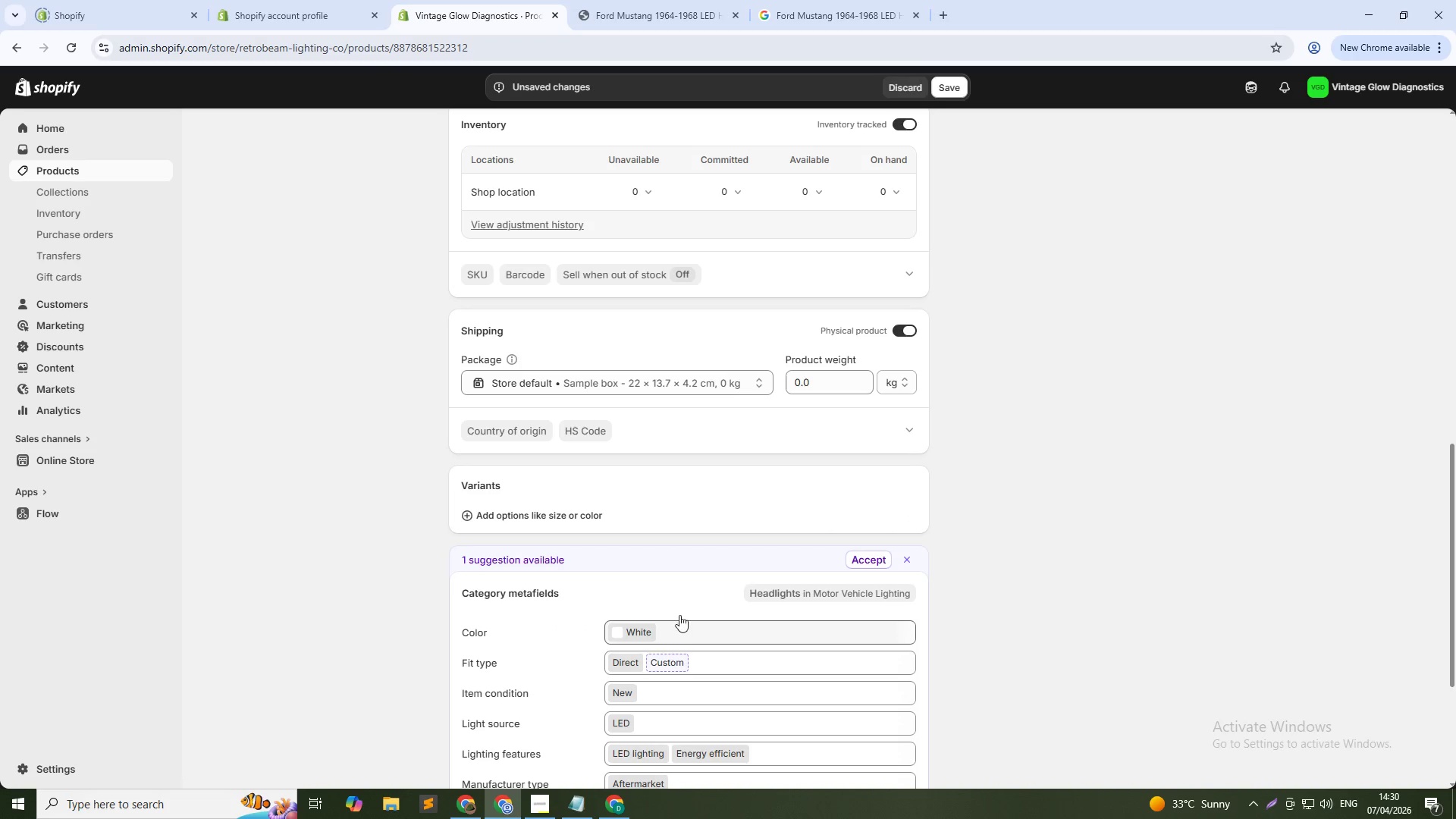 
scroll: coordinate [858, 347], scroll_direction: up, amount: 15.0
 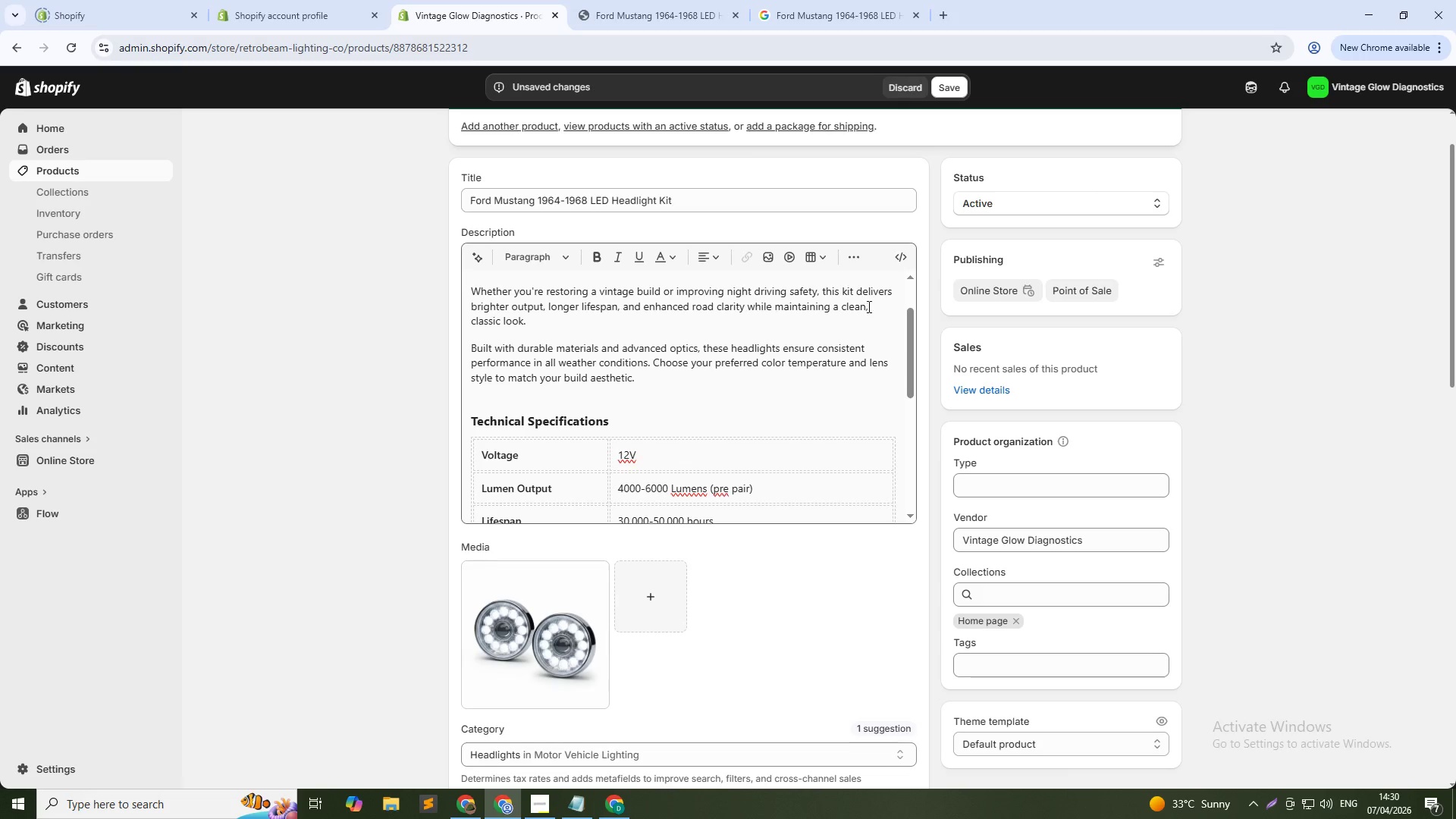 
scroll: coordinate [868, 306], scroll_direction: up, amount: 2.0
 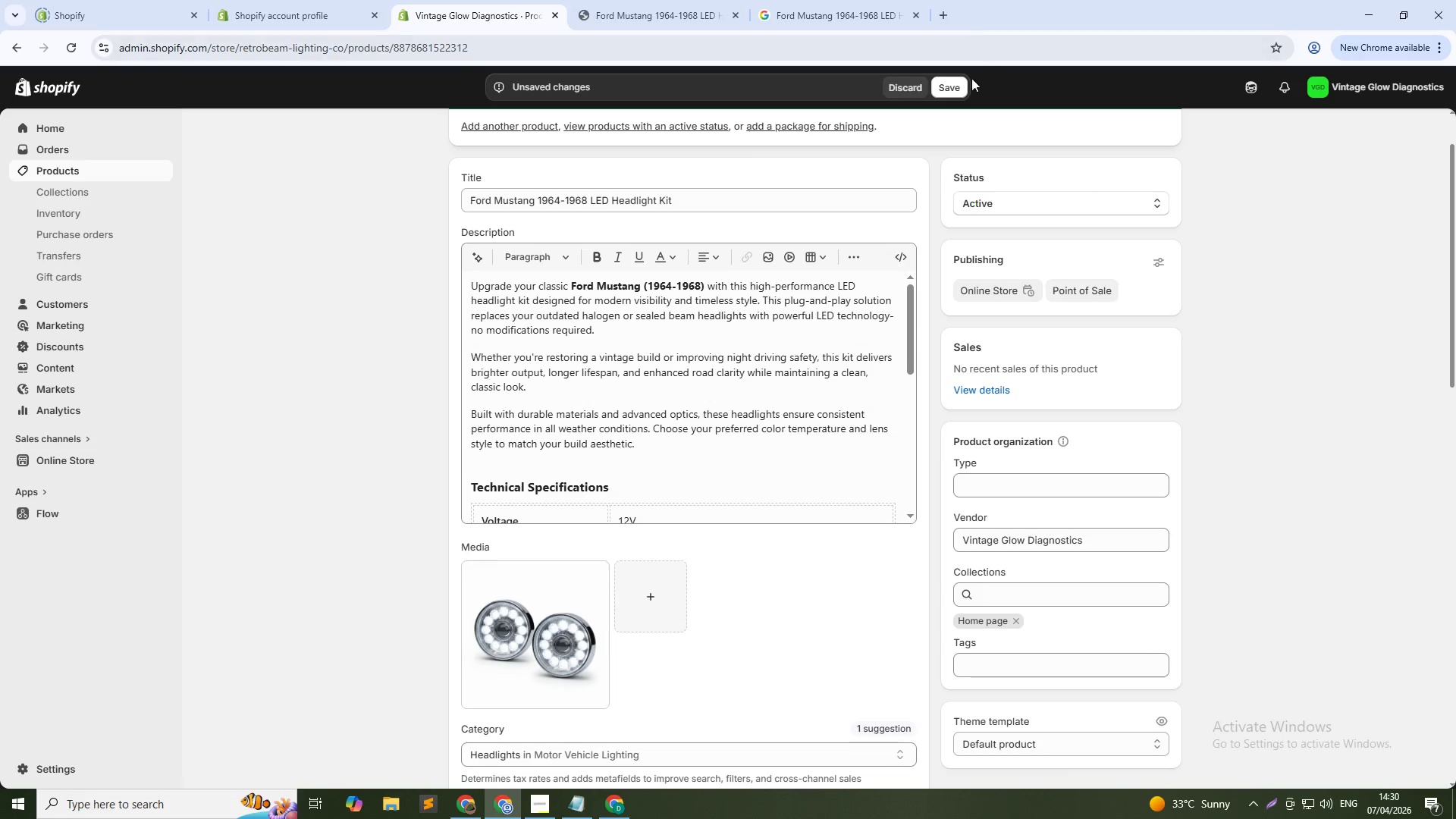 
left_click([950, 88])
 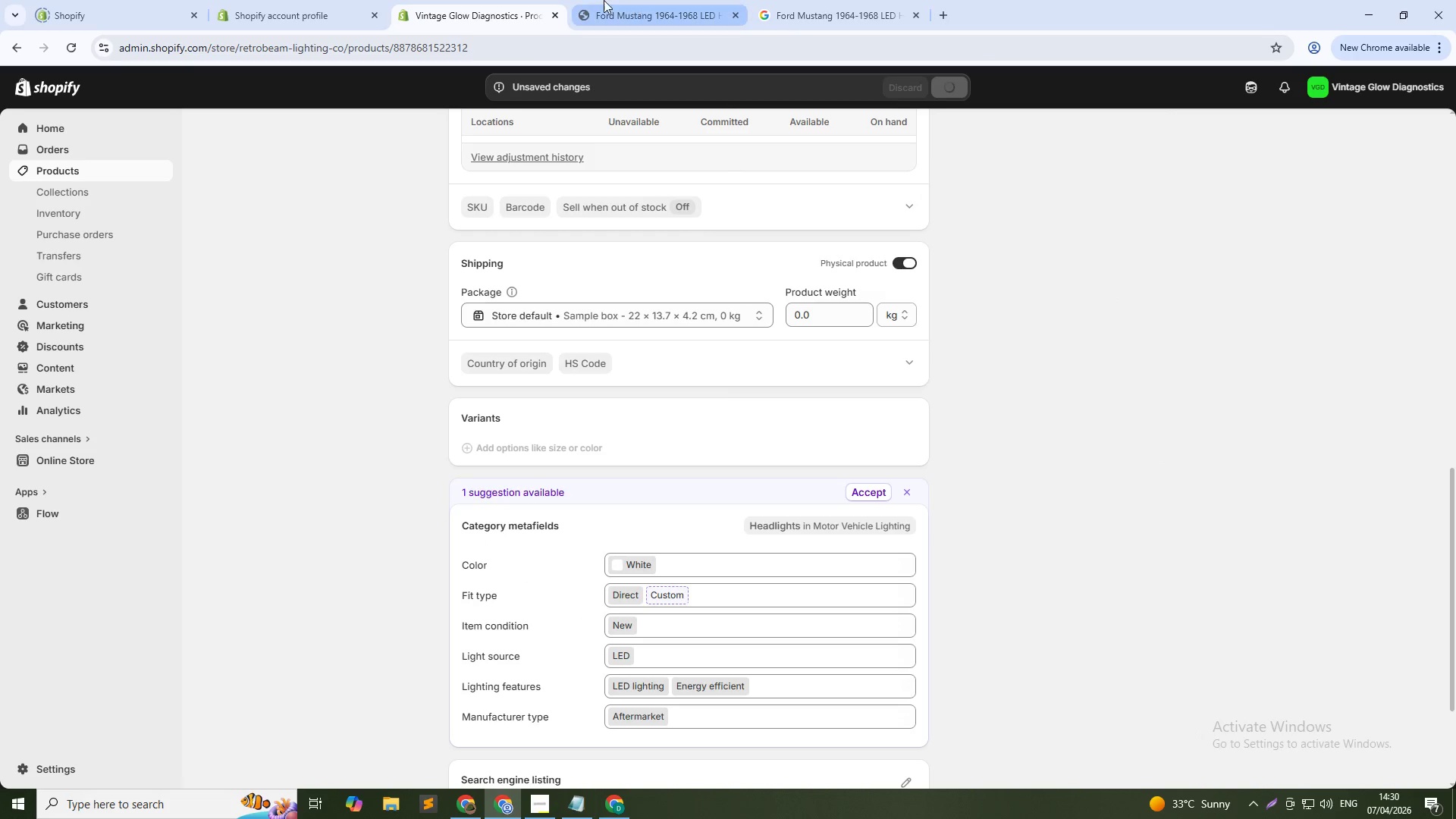 
left_click([607, 0])
 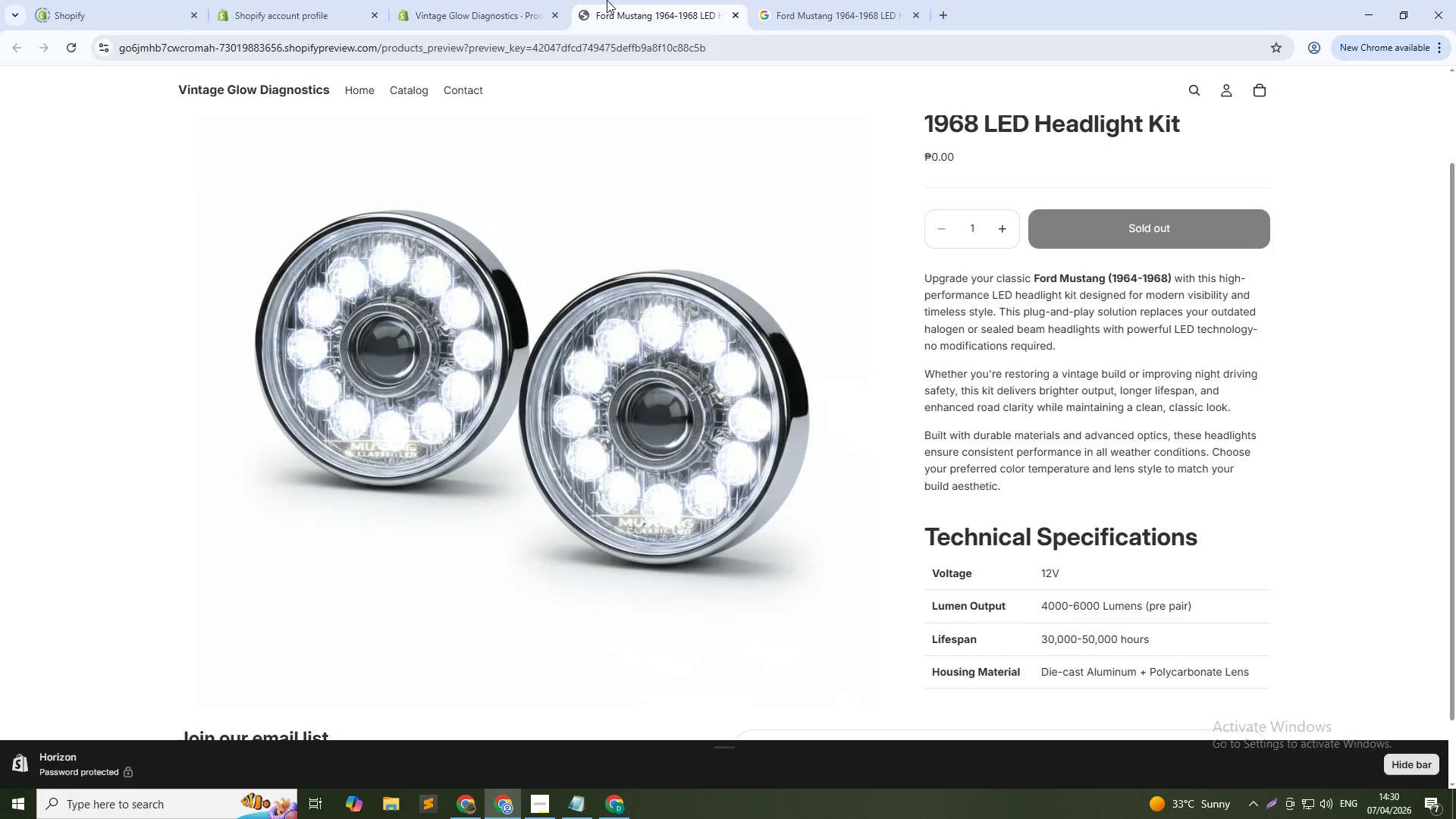 
key(Control+Shift+R)
 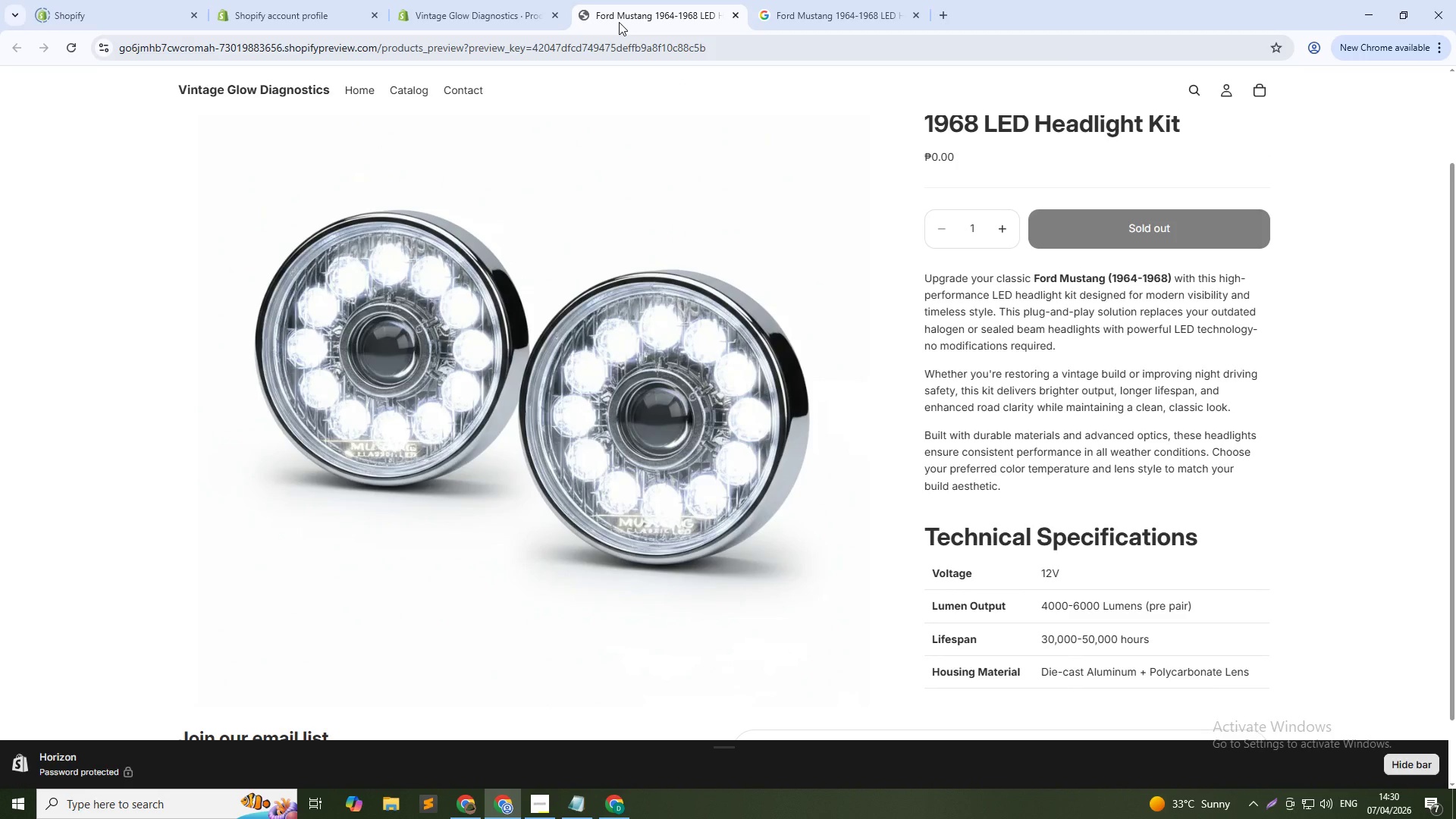 
wait(7.11)
 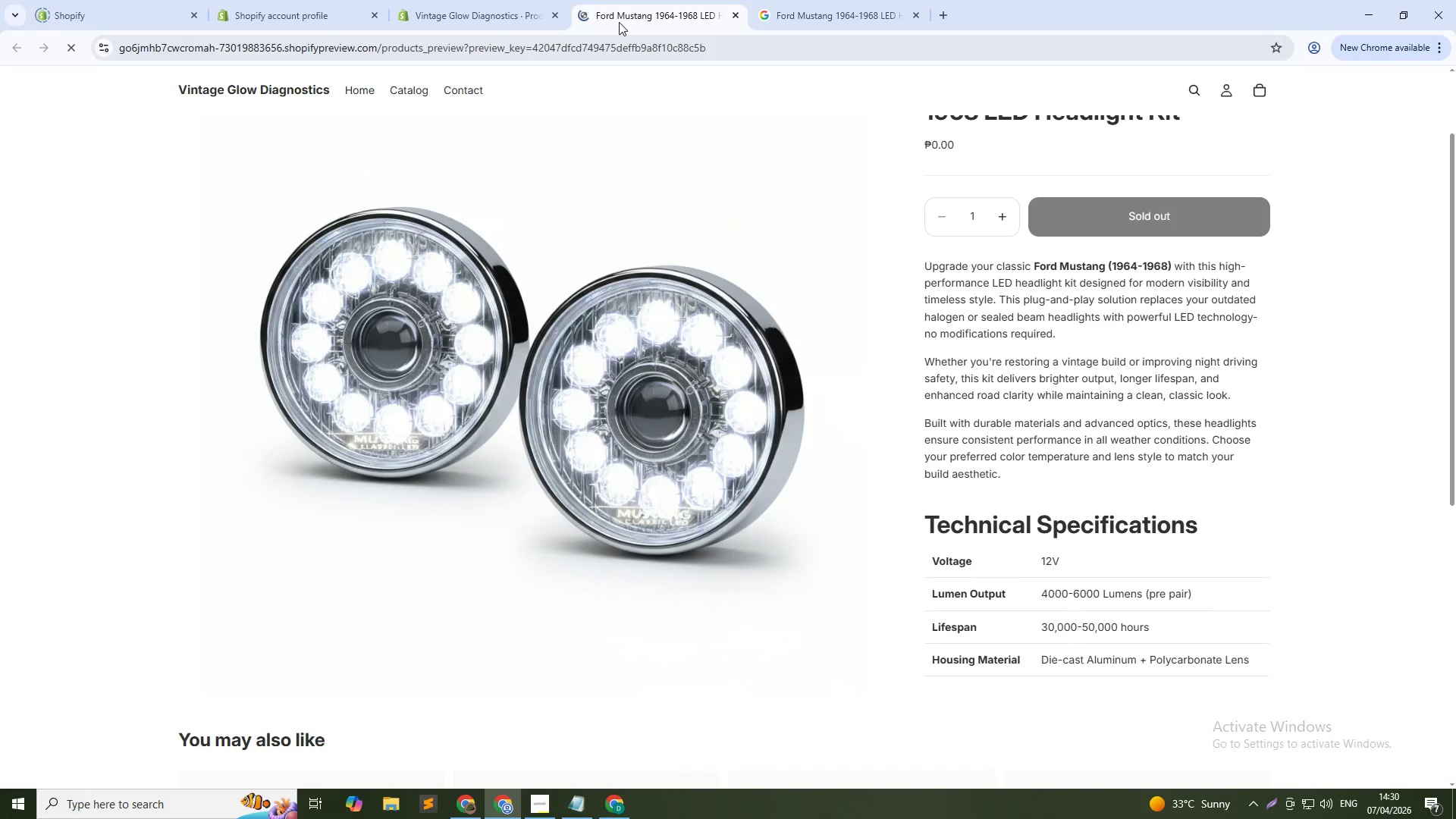 
scroll: coordinate [1108, 451], scroll_direction: down, amount: 6.0
 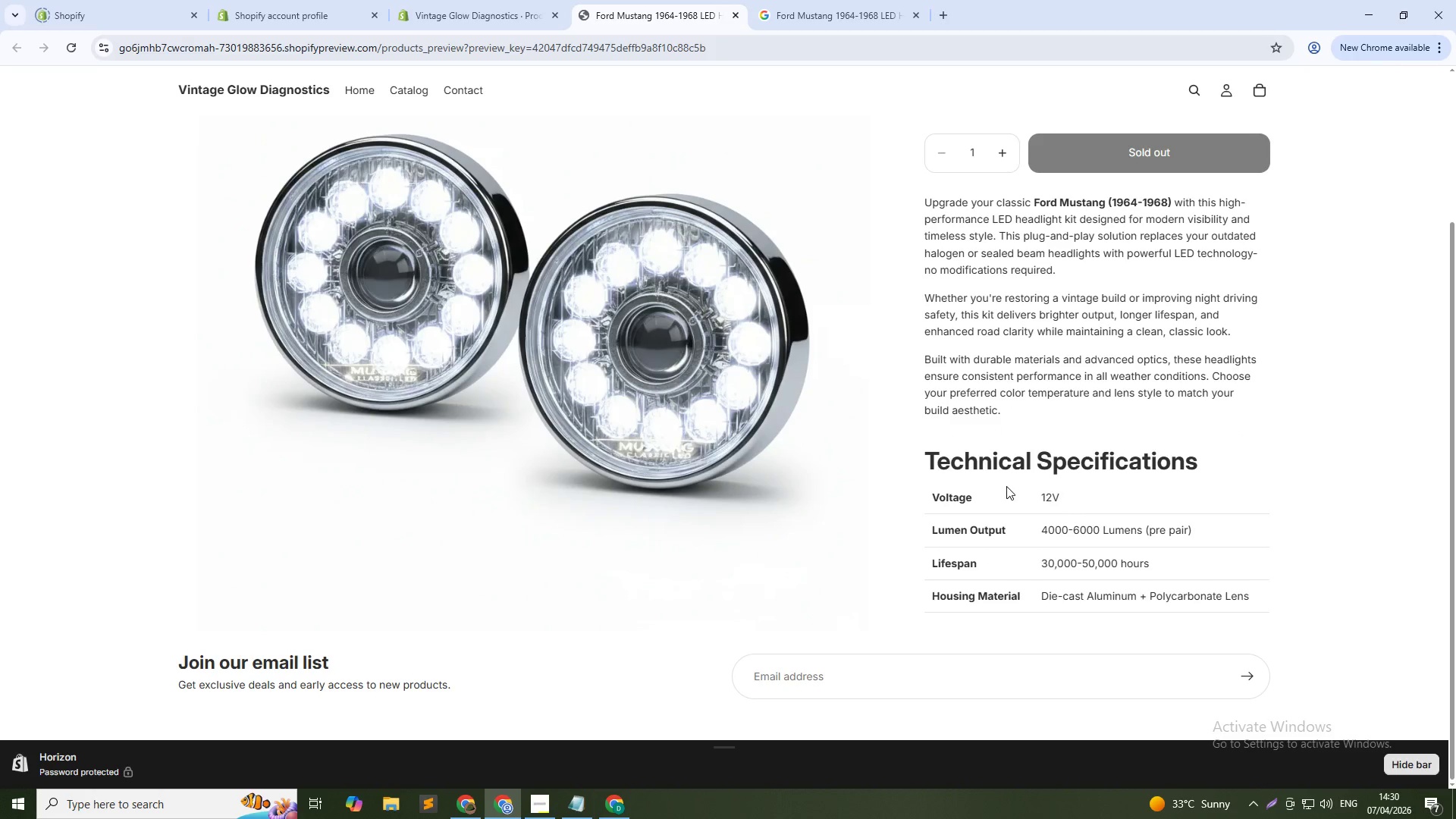 
scroll: coordinate [990, 491], scroll_direction: none, amount: 0.0
 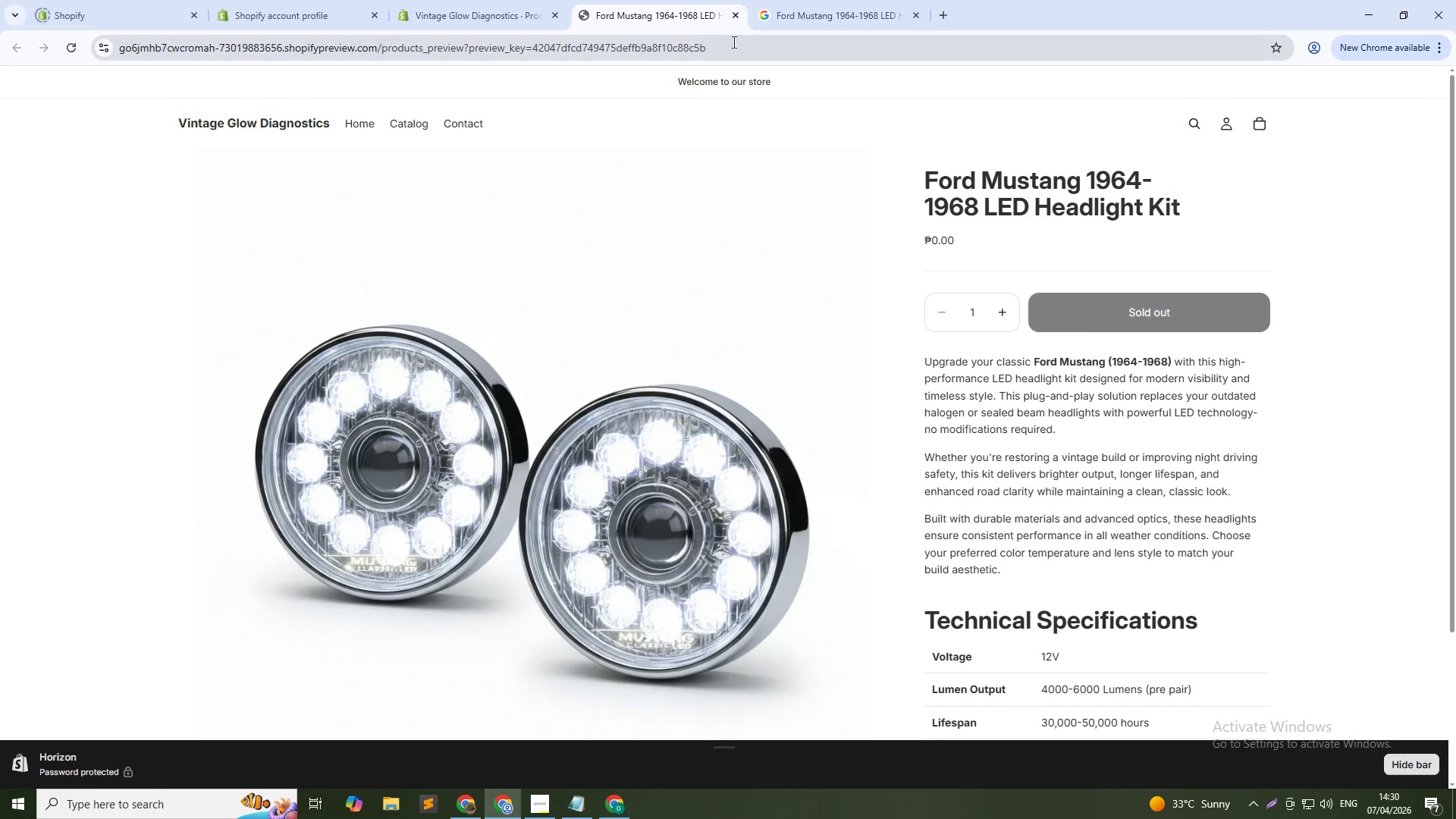 
left_click([734, 46])
 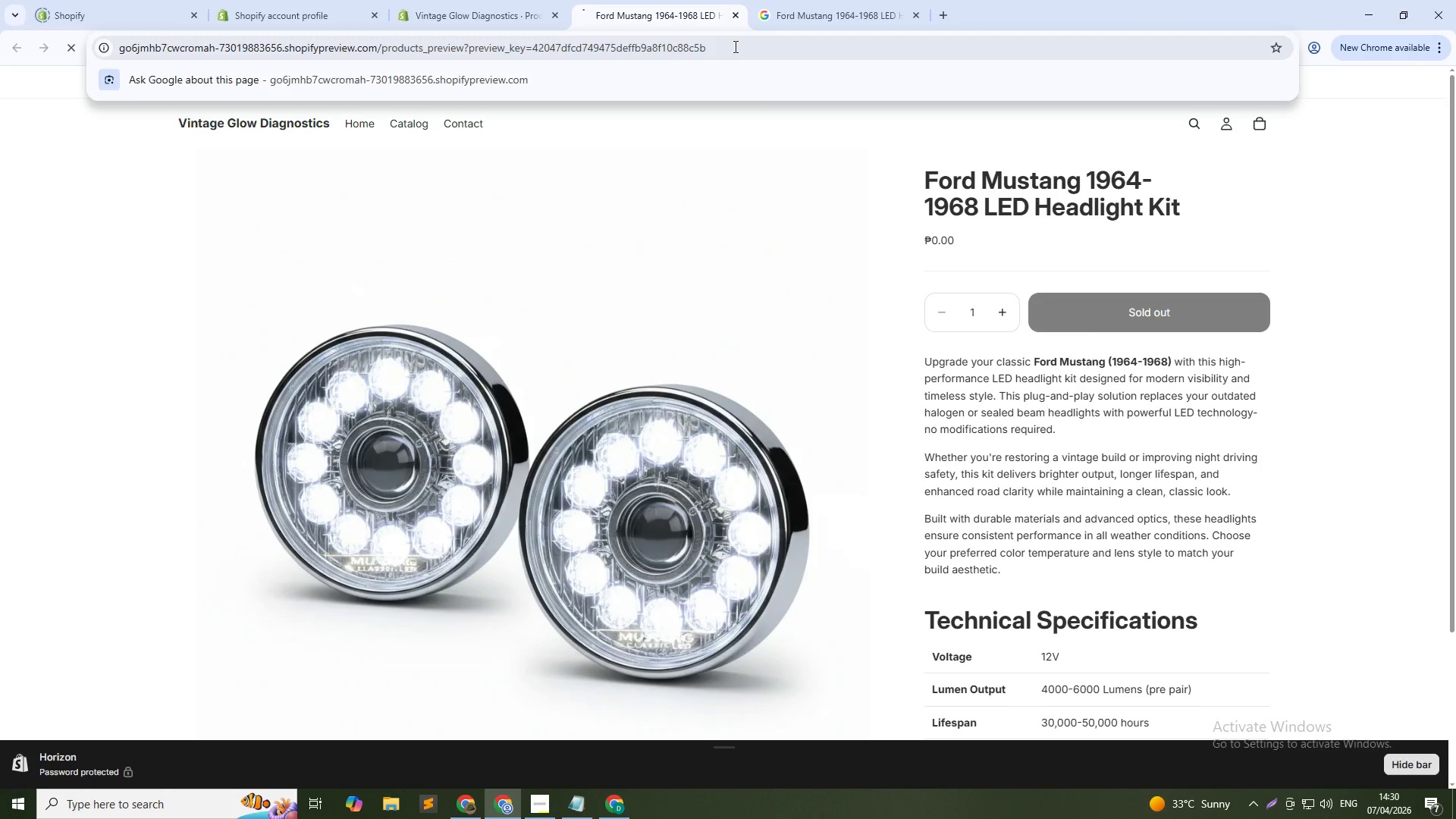 
key(NumpadEnter)
 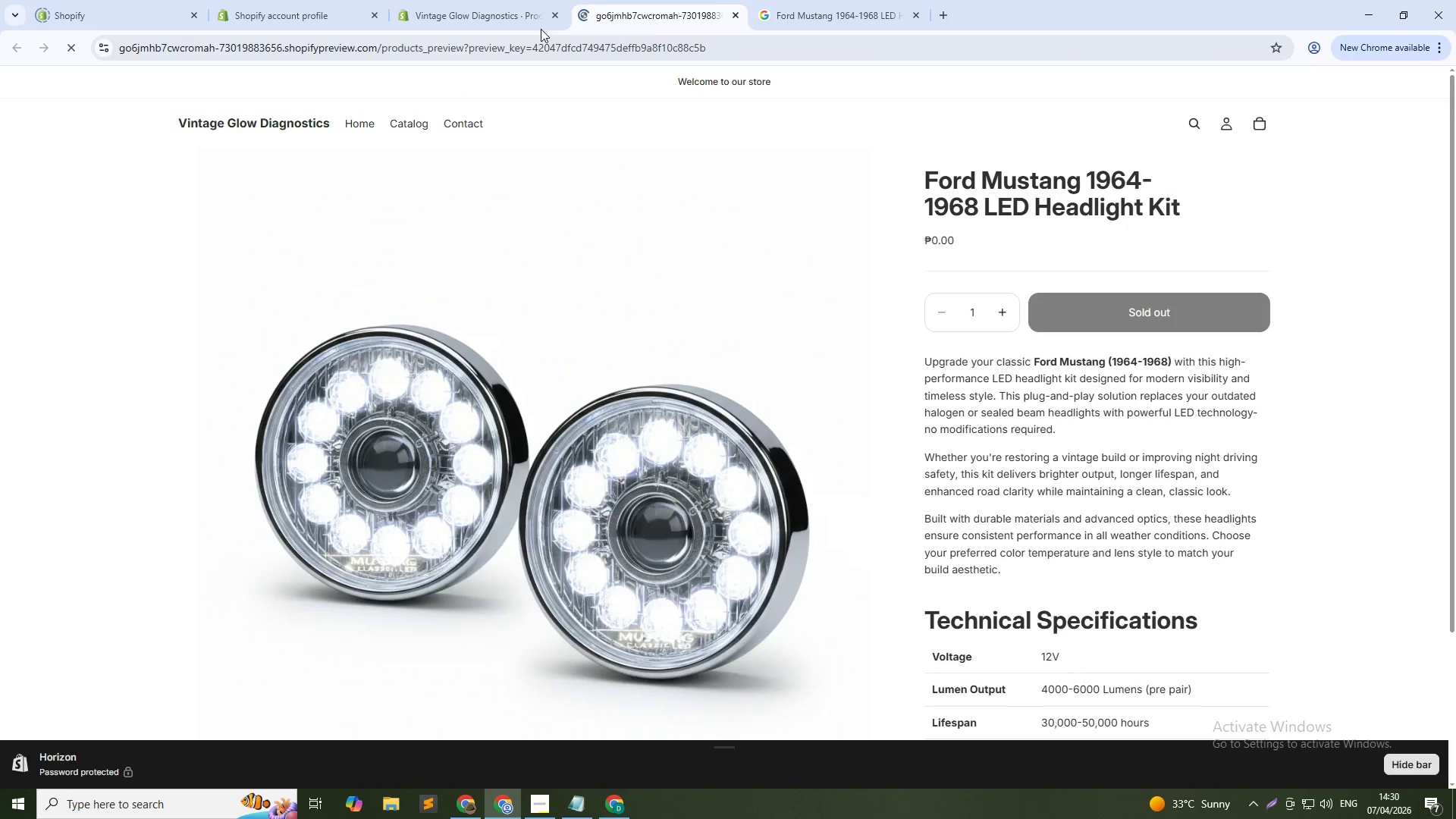 
left_click([511, 17])
 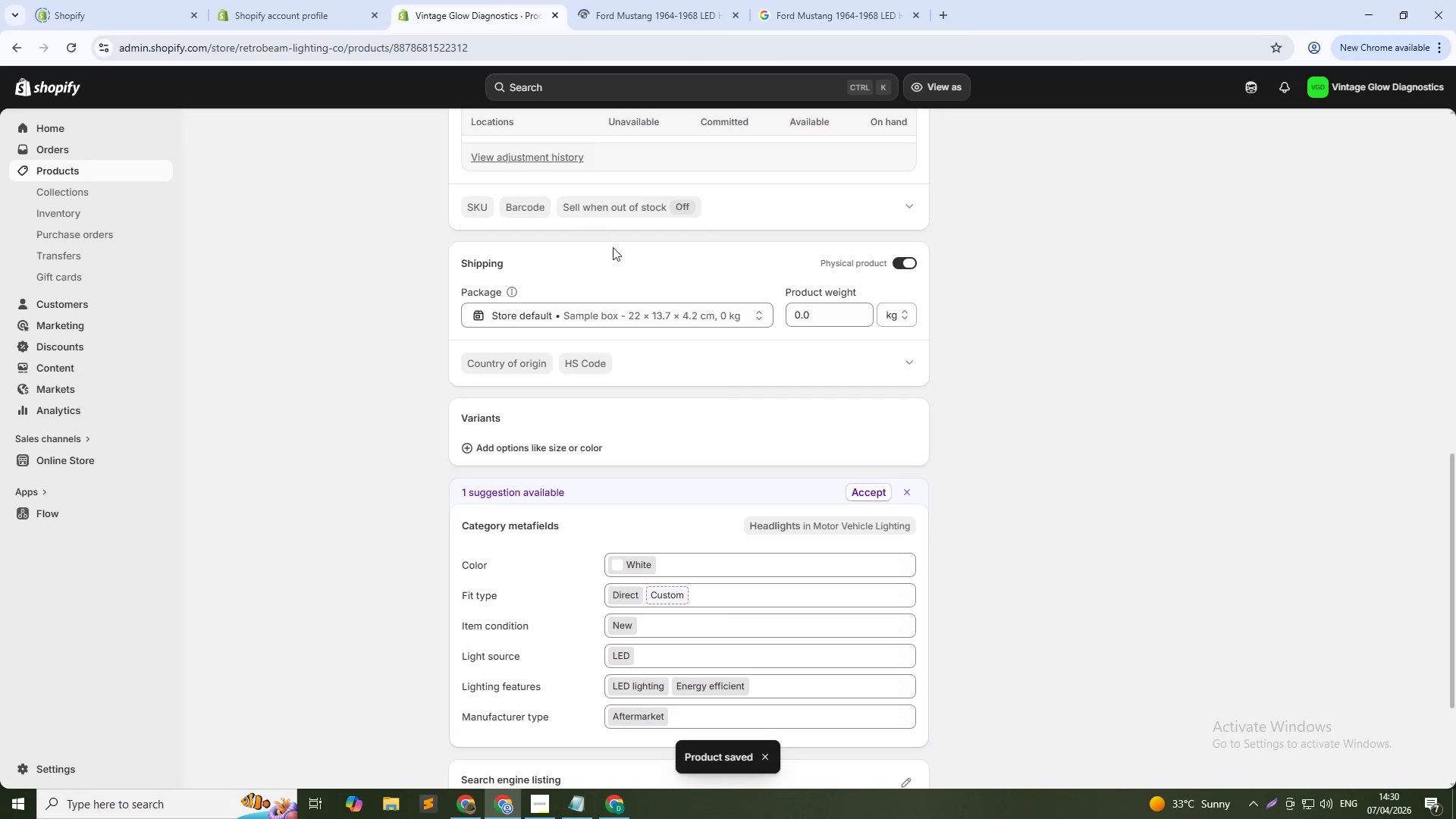 
scroll: coordinate [598, 267], scroll_direction: up, amount: 5.0
 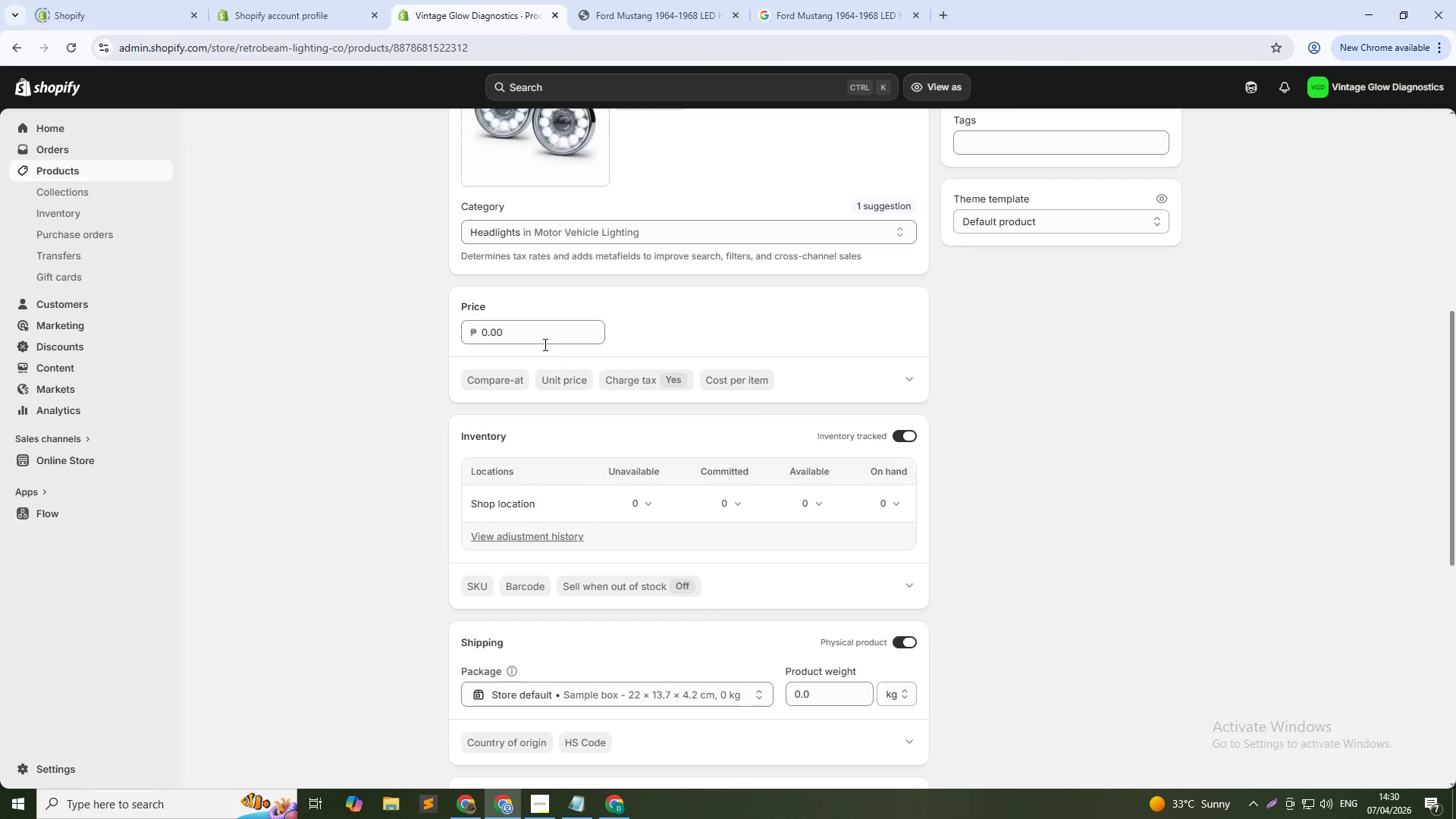 
left_click([544, 338])
 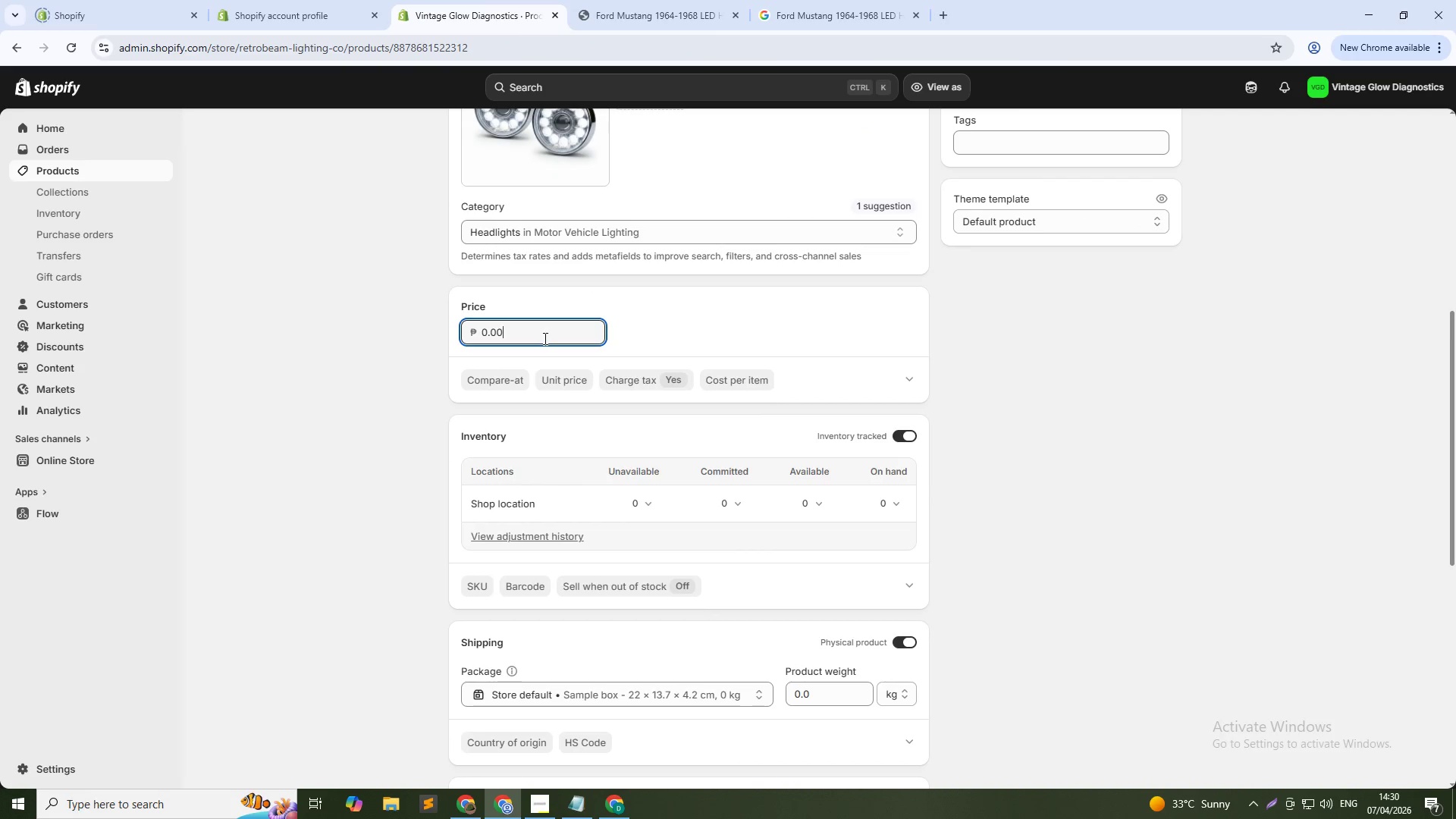 
double_click([544, 338])
 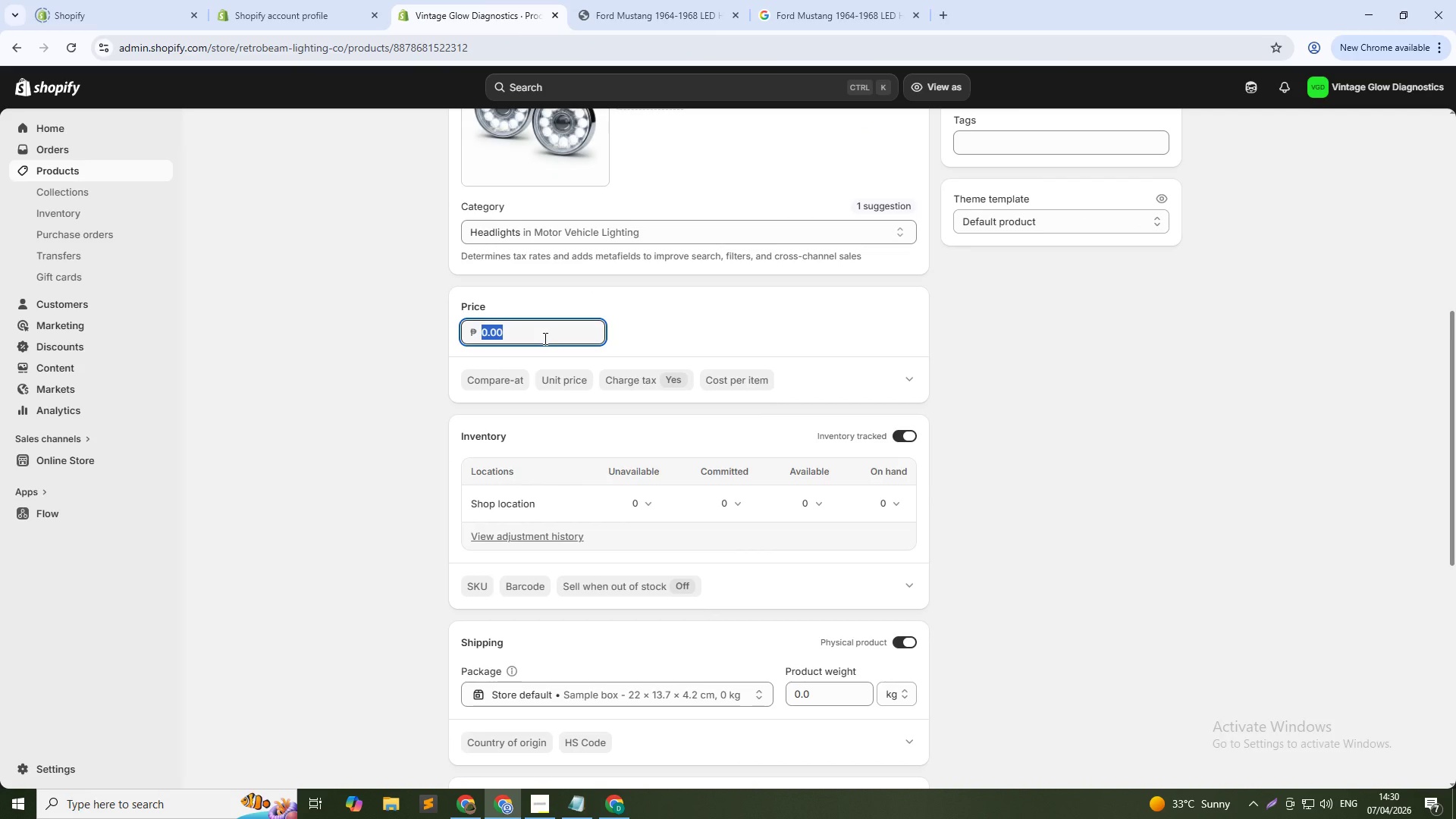 
wait(5.06)
 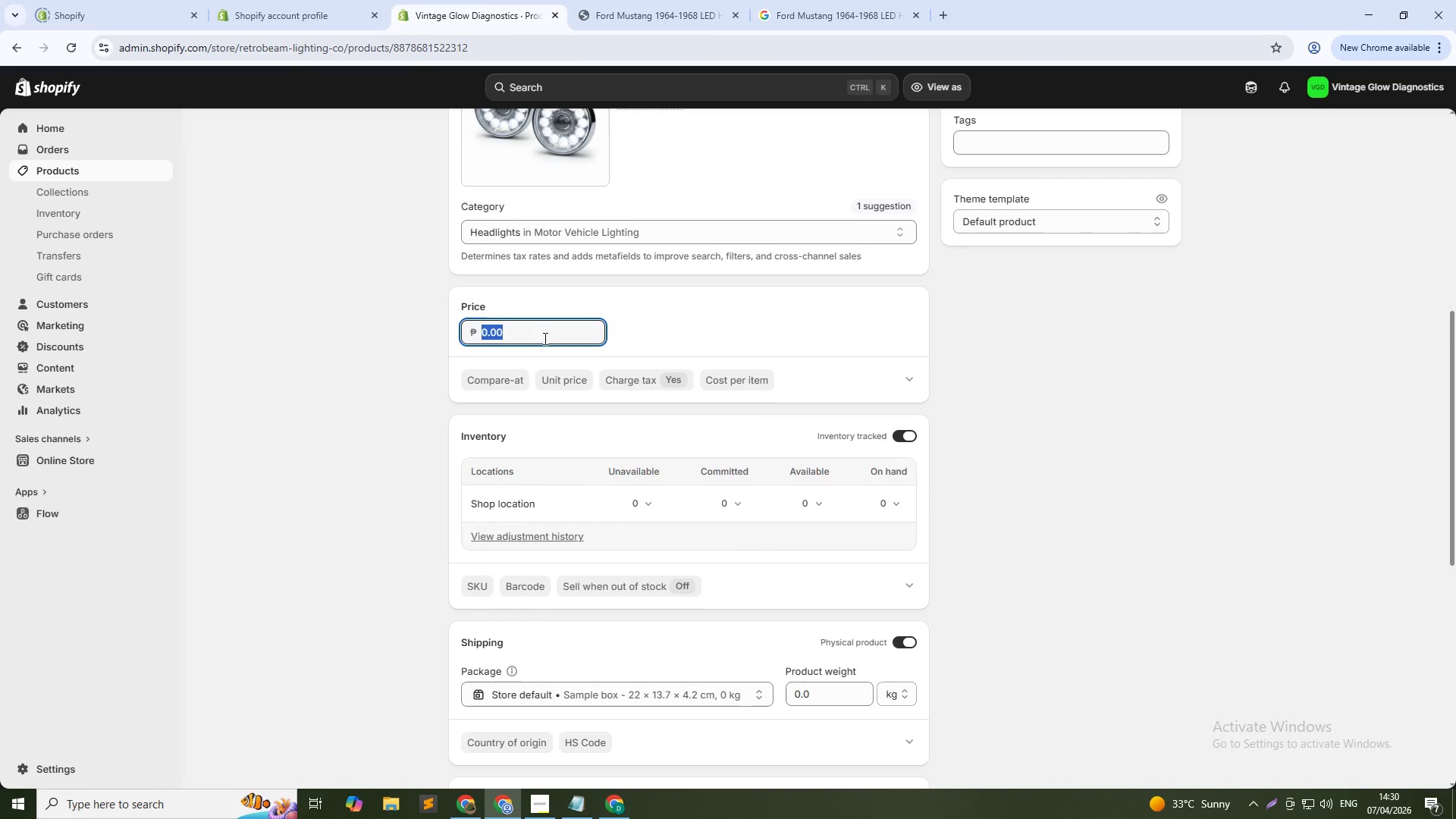 
key(Numpad1)
 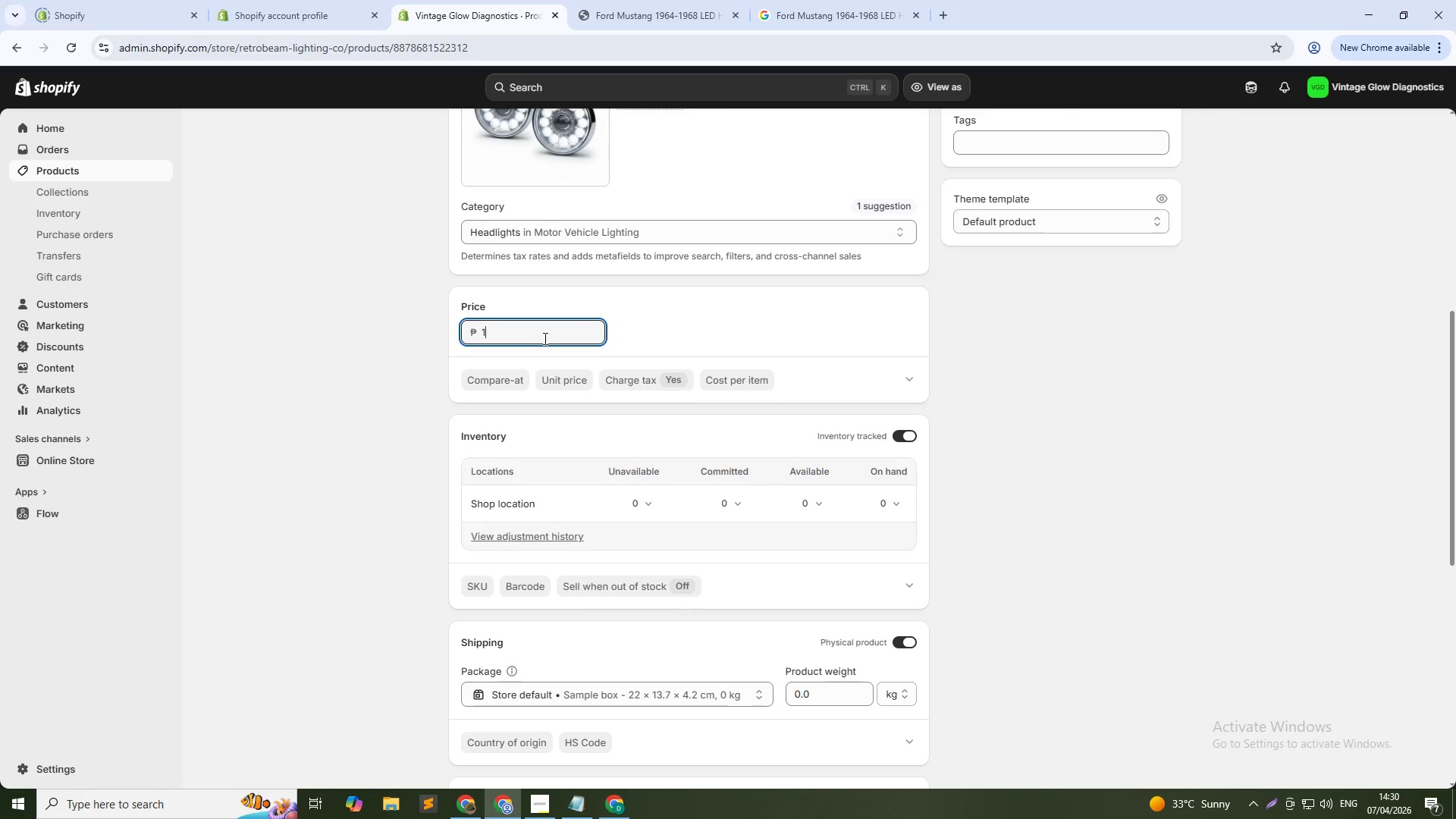 
key(Numpad2)
 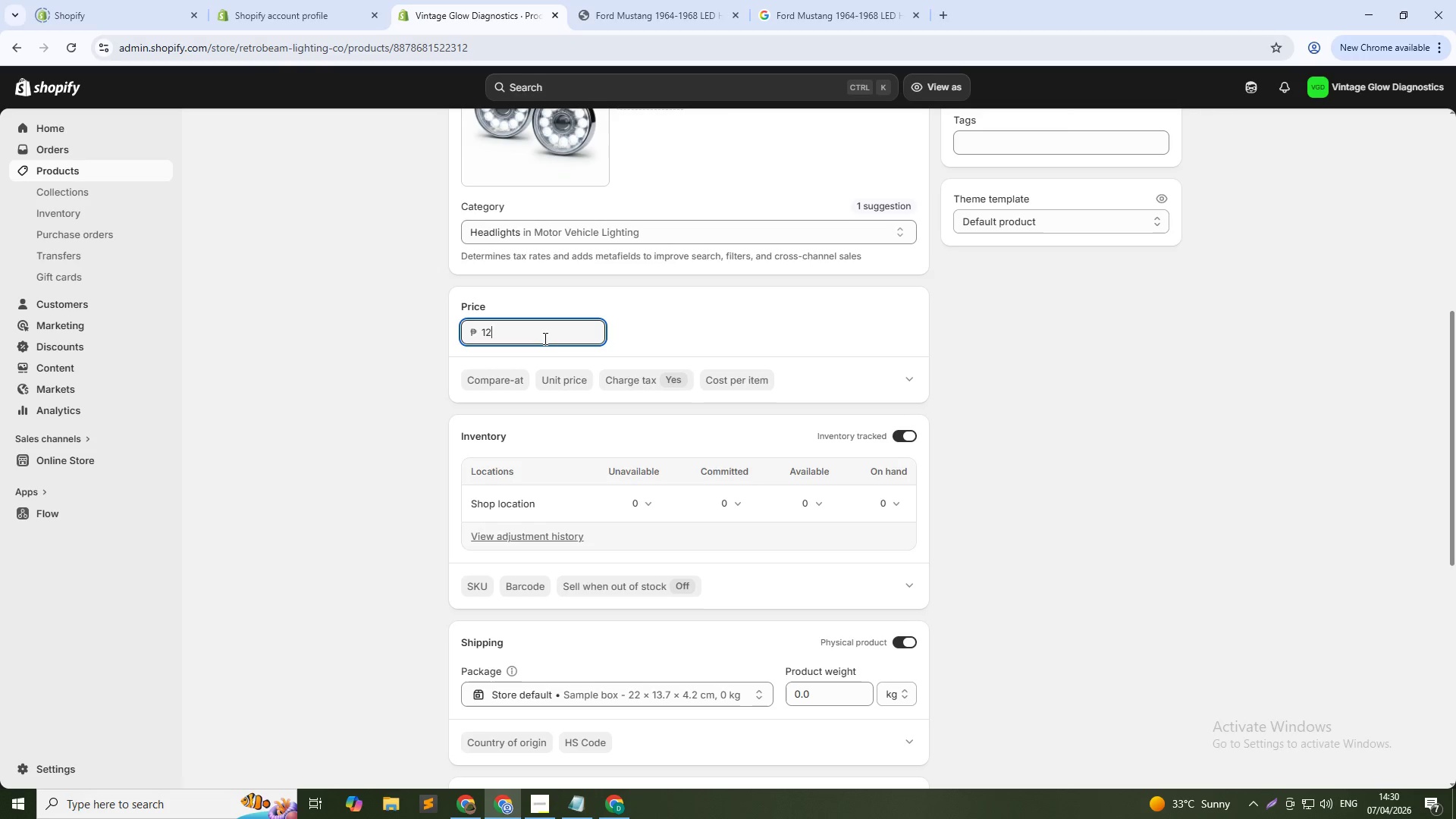 
key(Numpad9)
 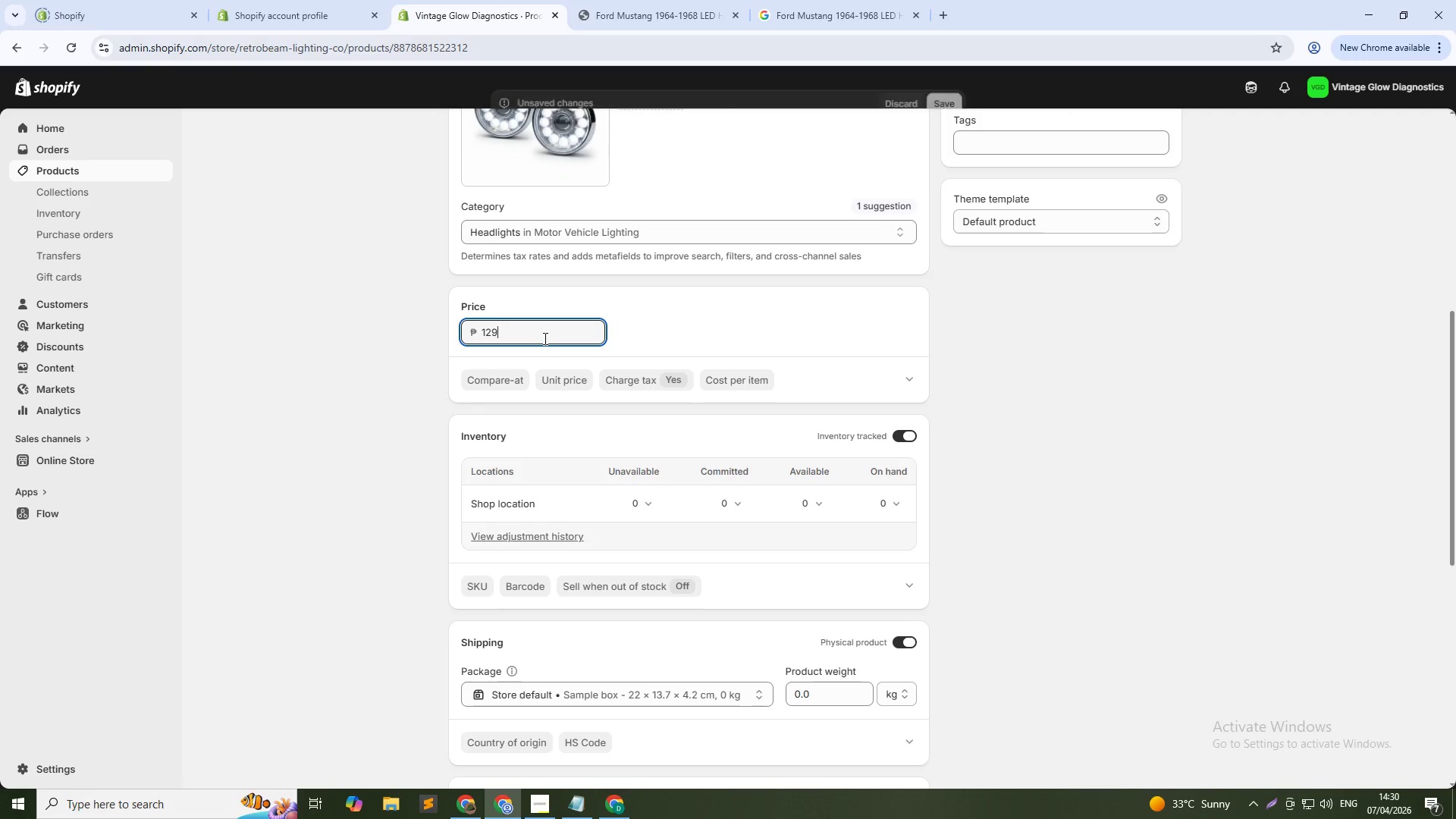 
key(NumpadDecimal)
 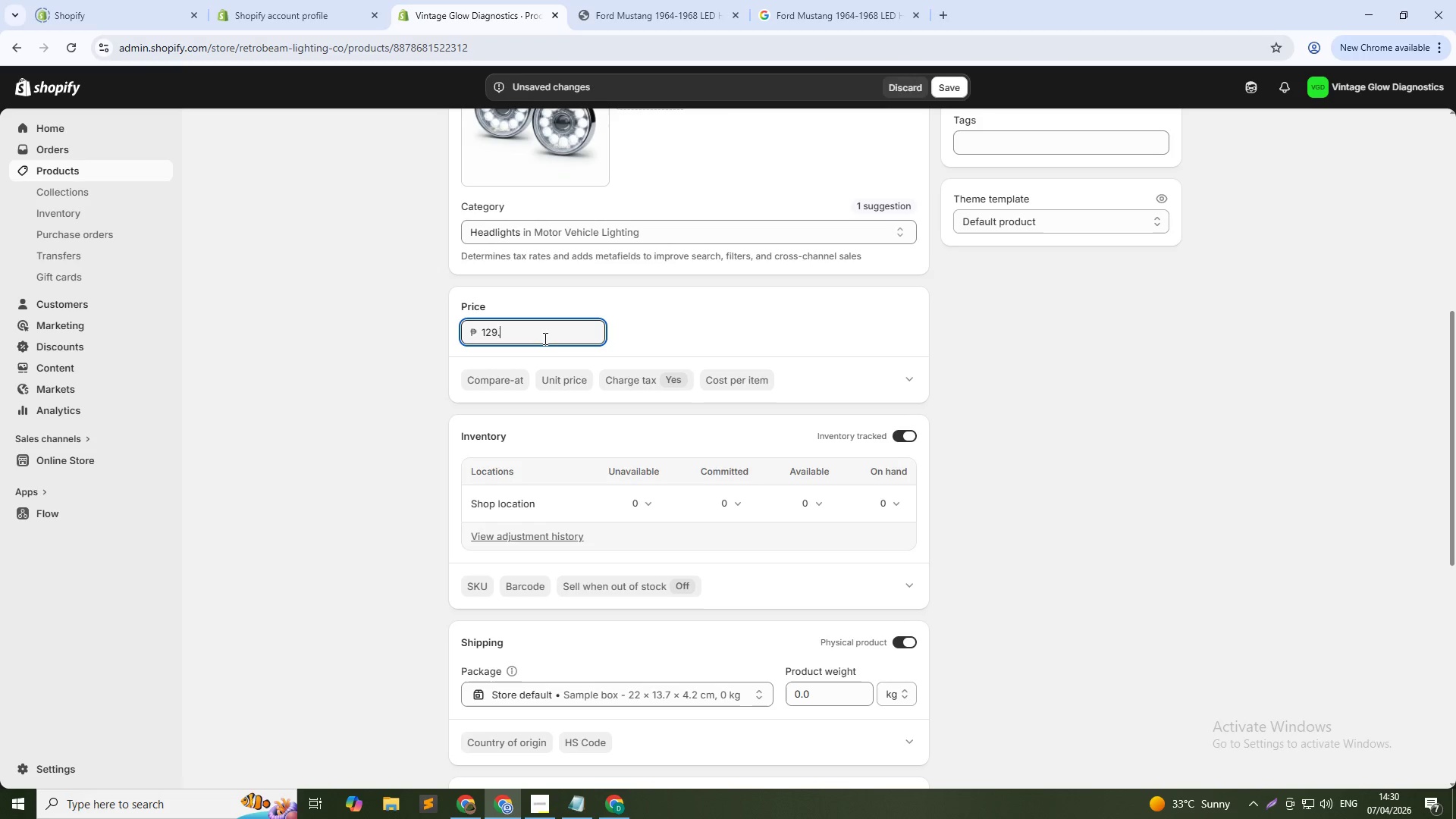 
key(Numpad9)
 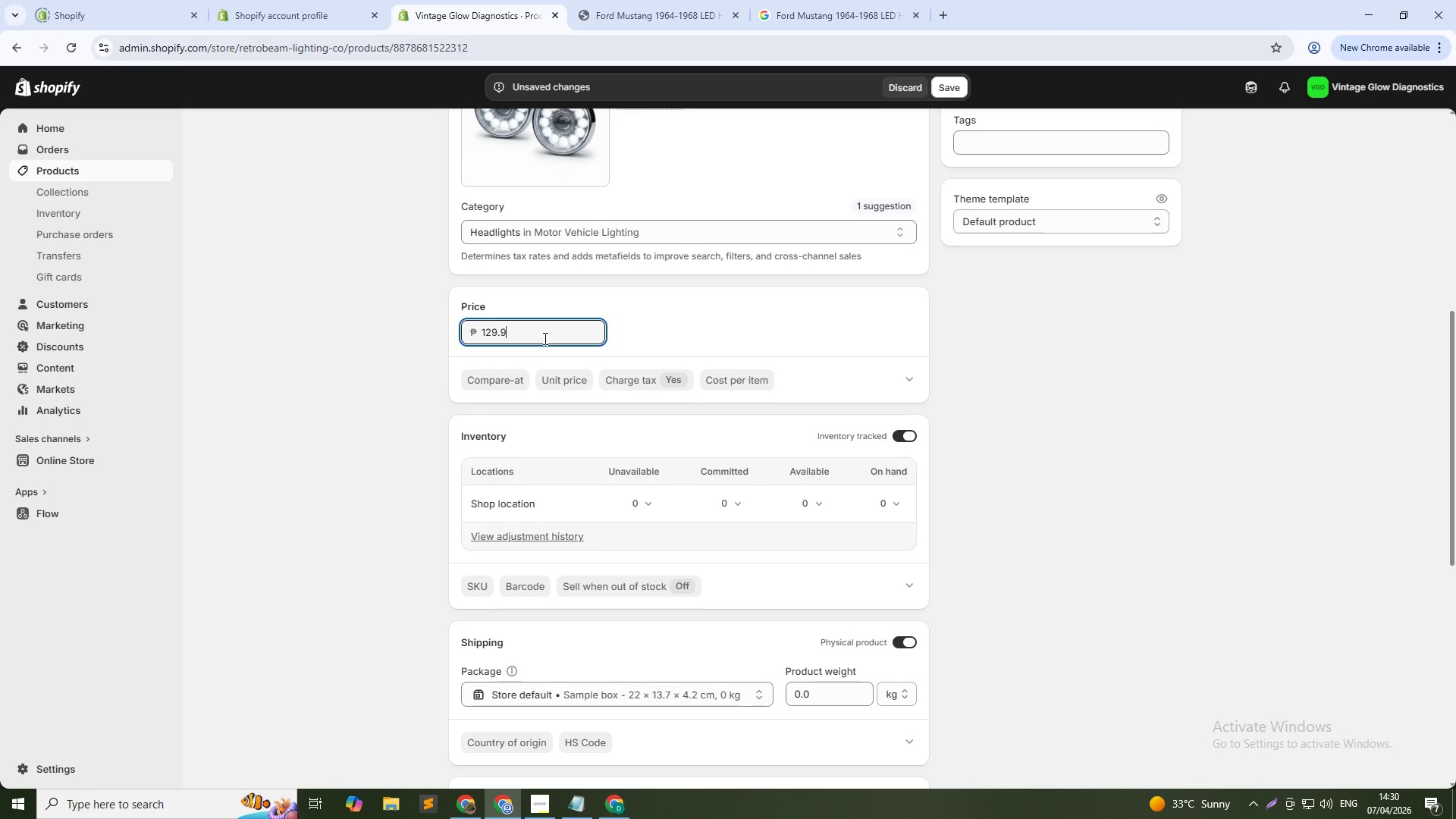 
key(Numpad9)
 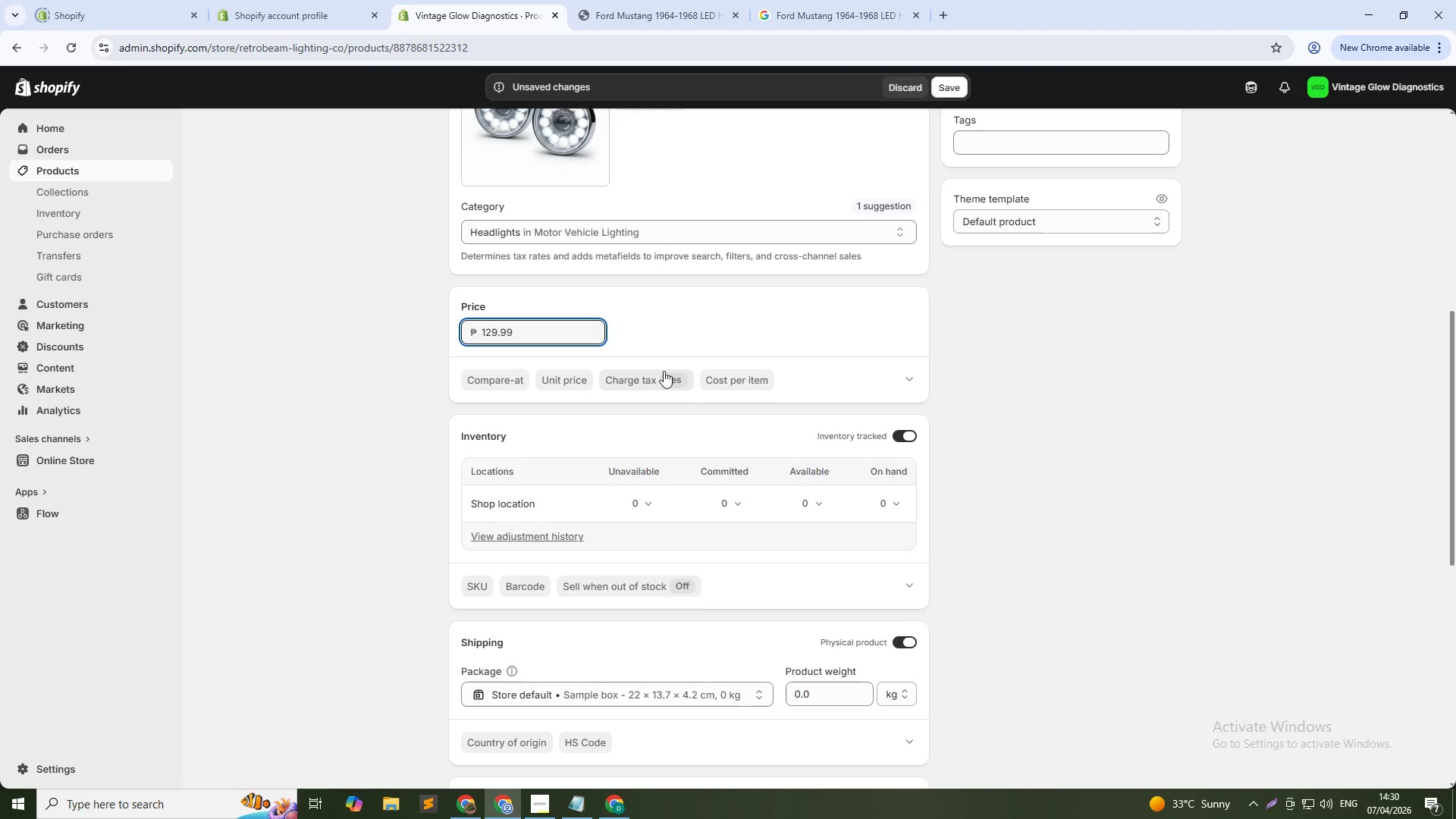 
left_click([690, 337])
 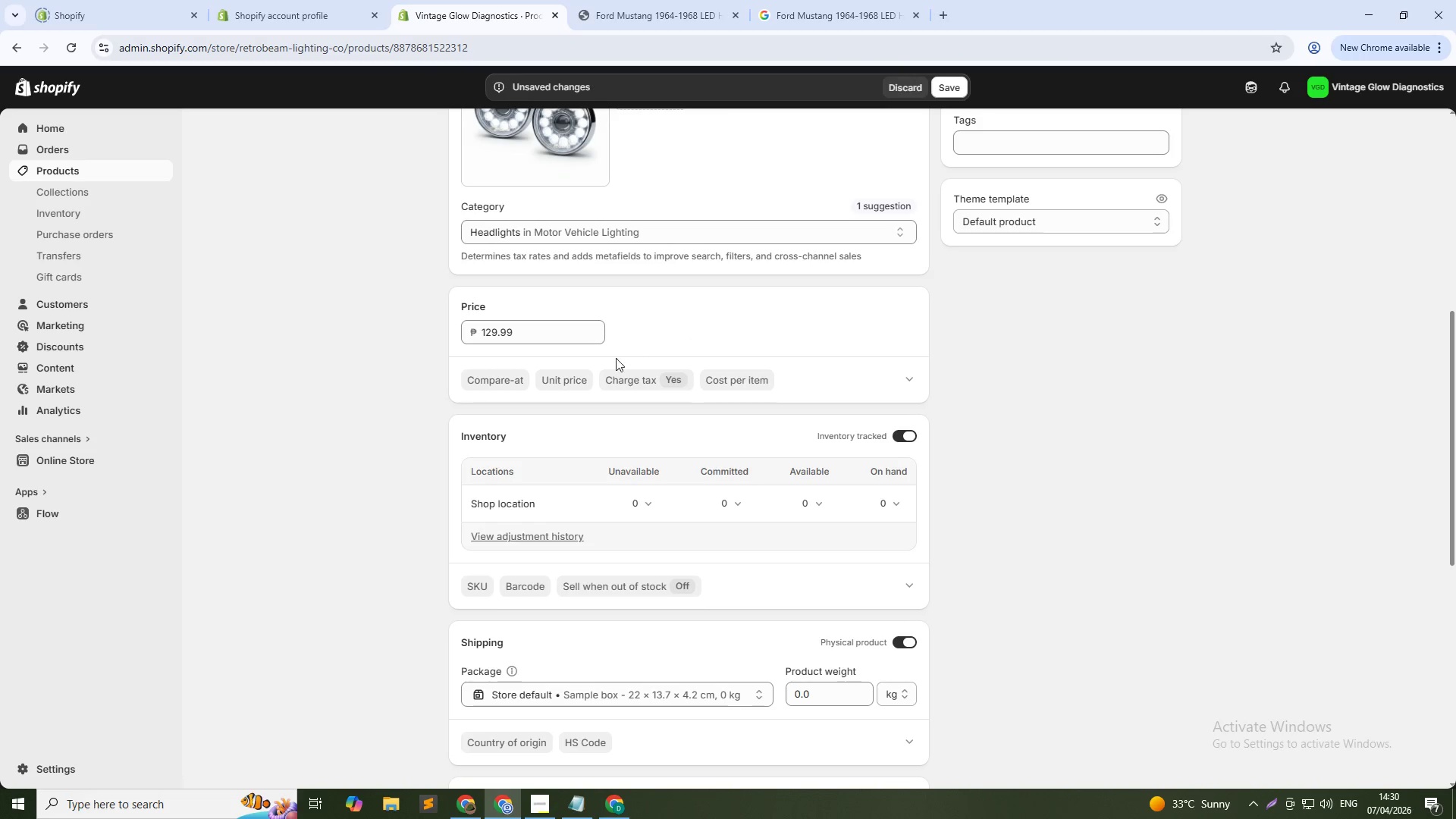 
left_click([507, 375])
 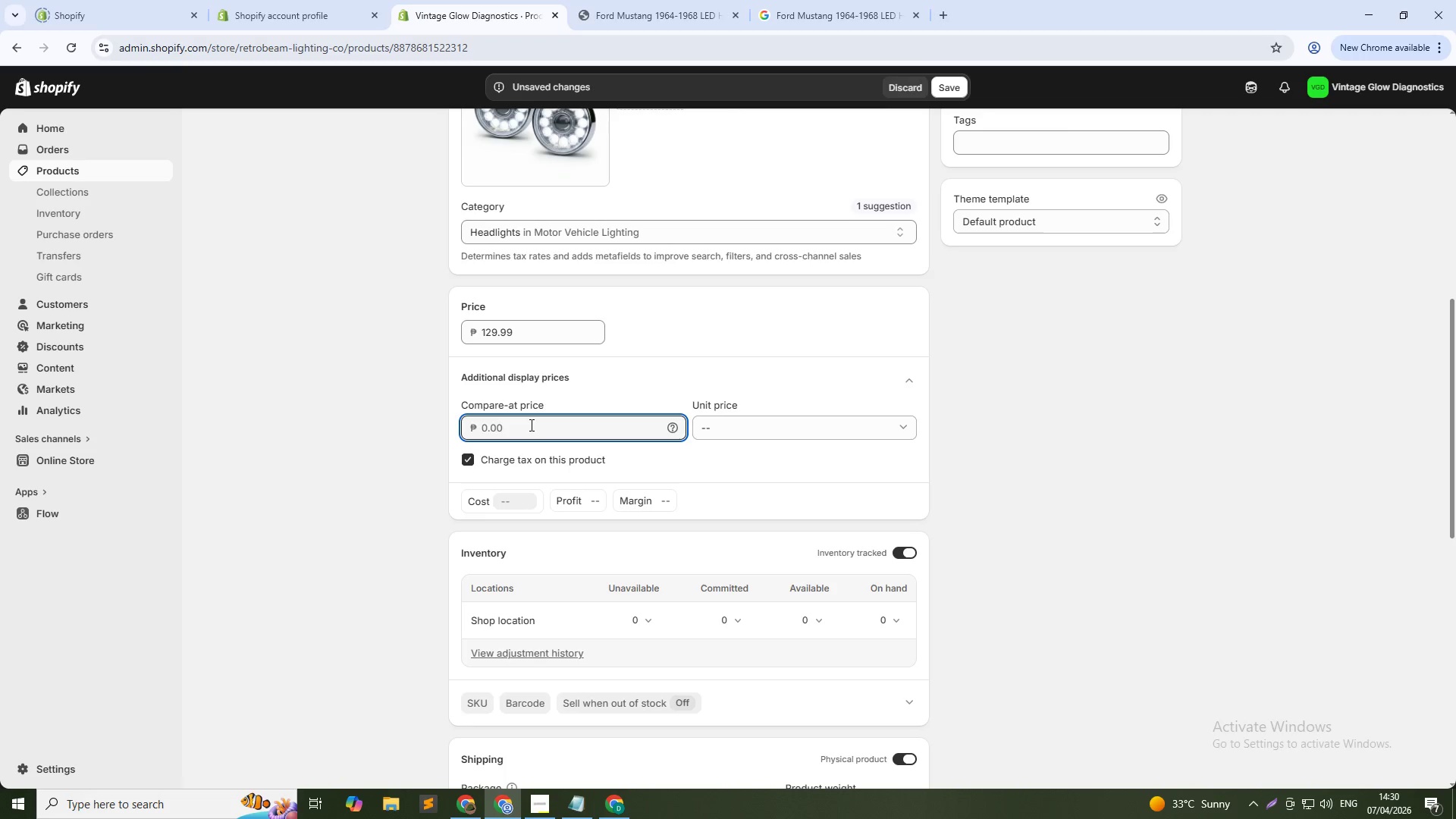 
wait(7.27)
 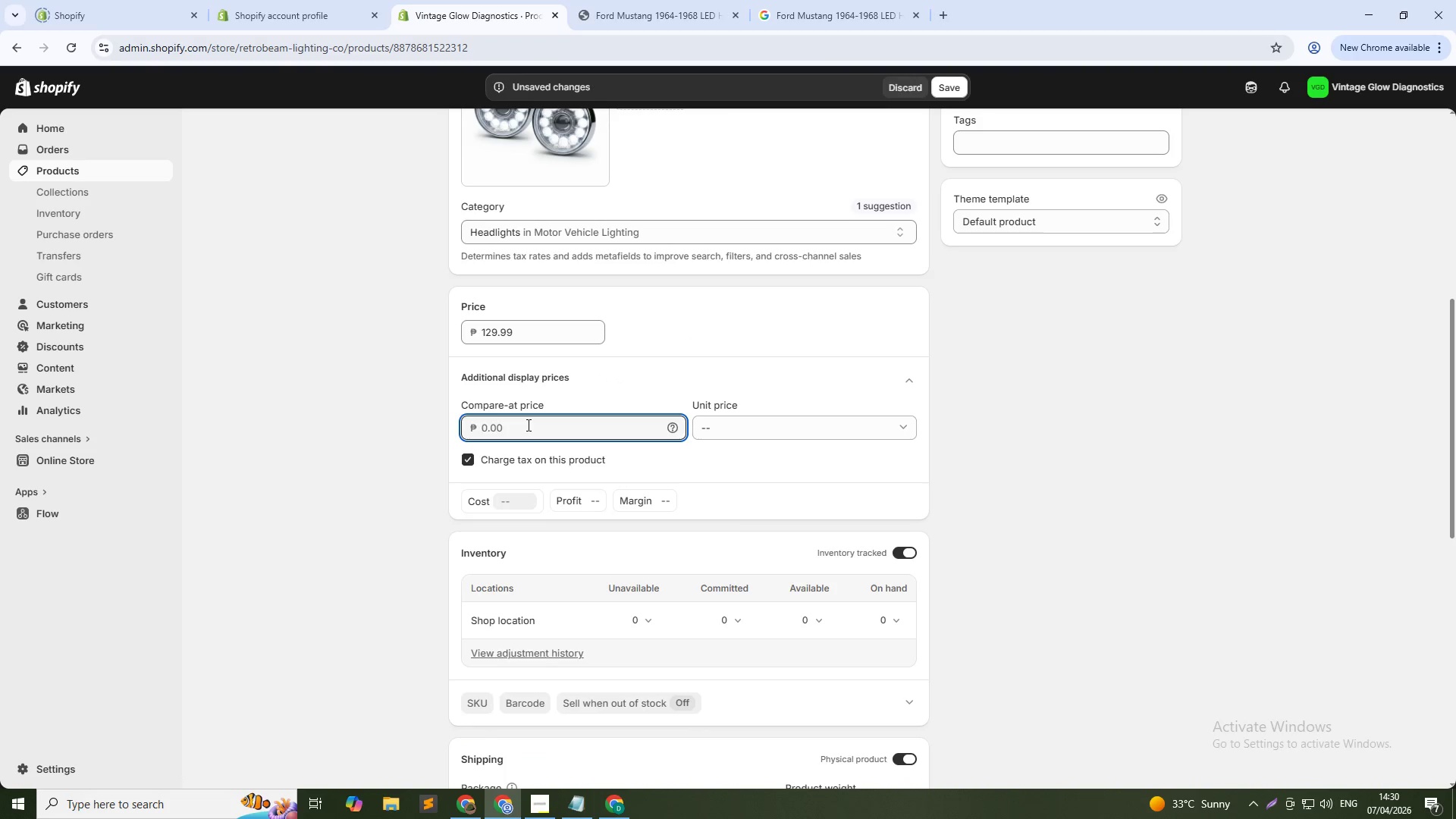 
key(Numpad1)
 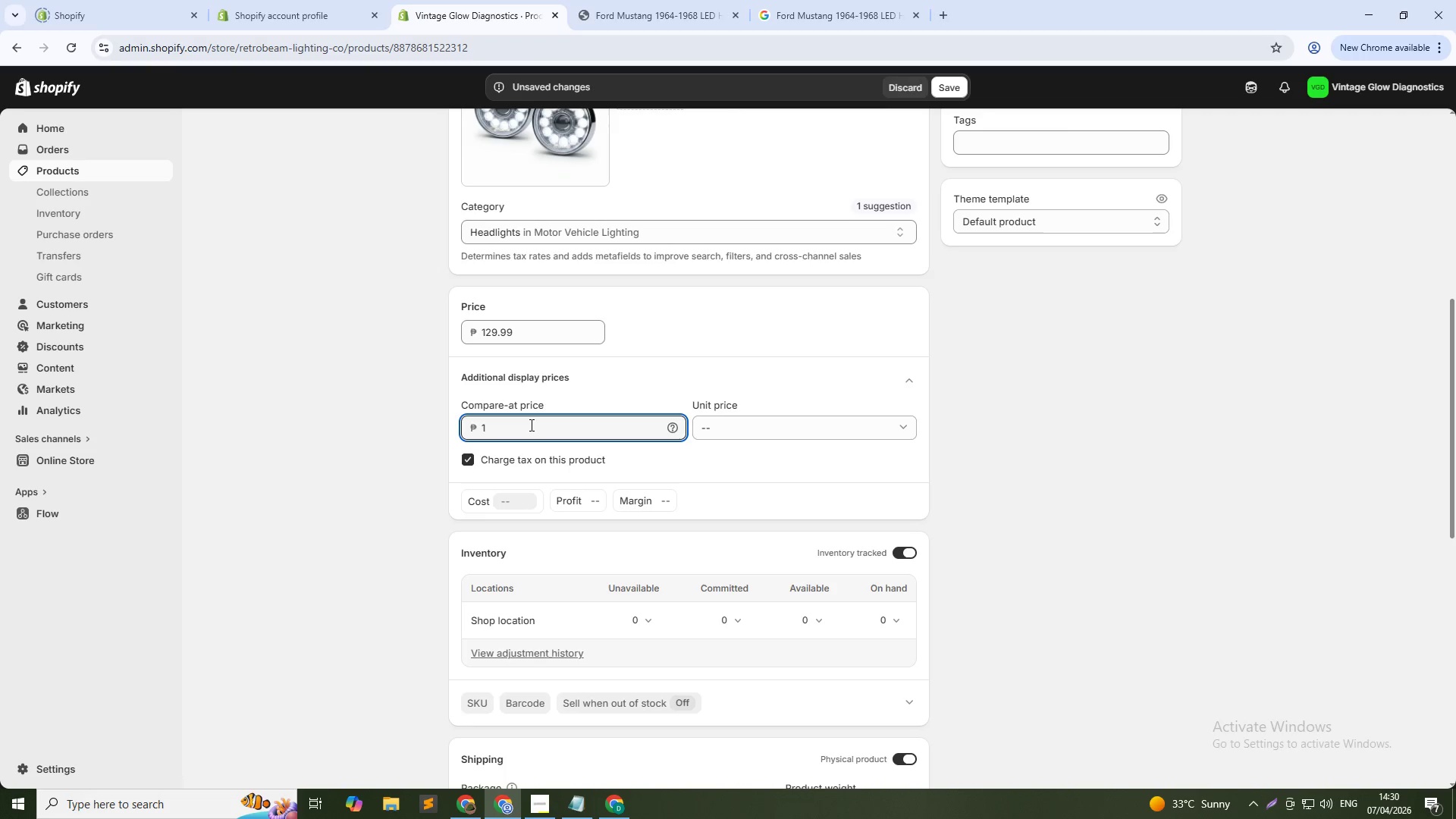 
key(Backspace)
 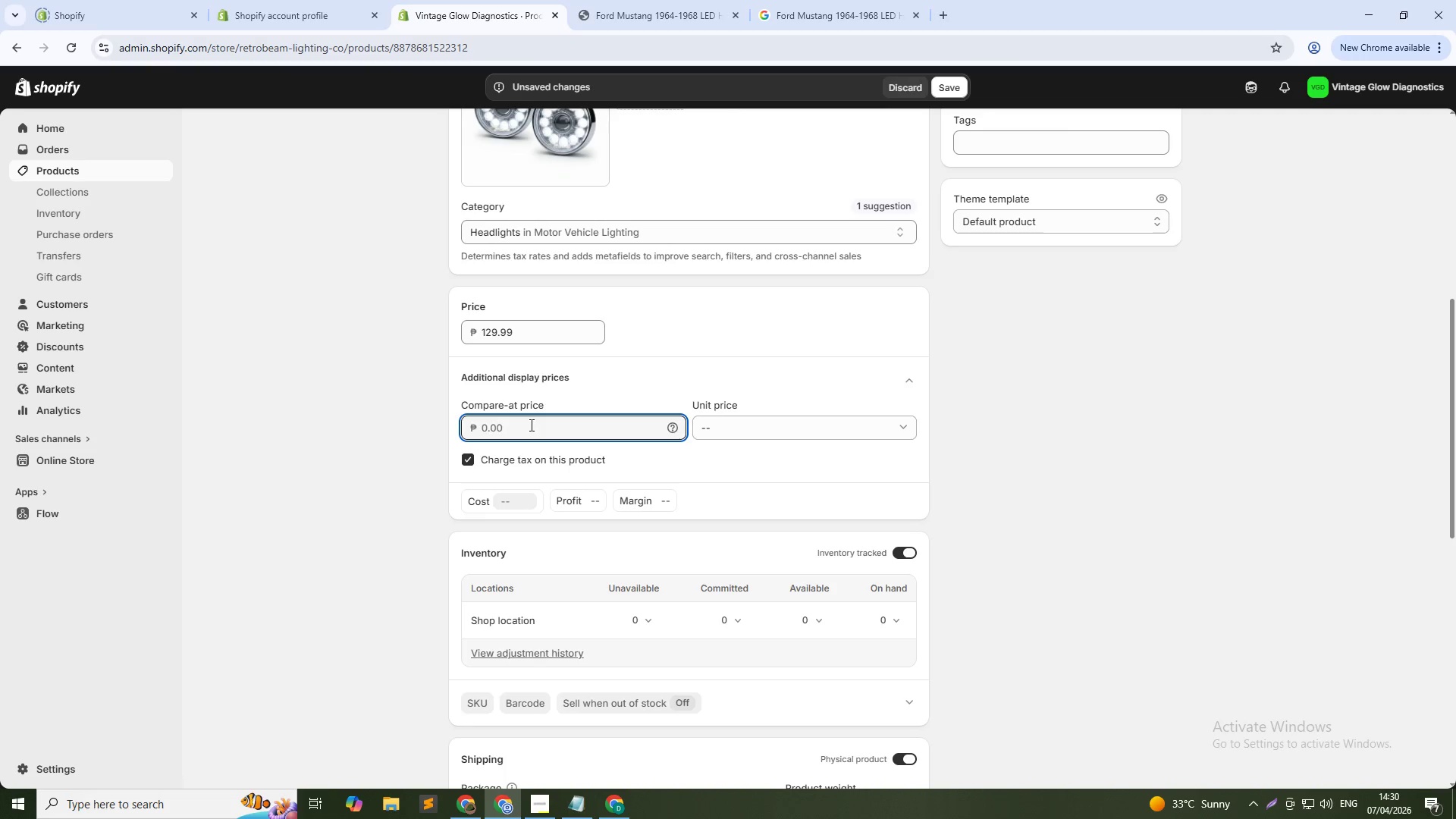 
key(Backspace)
 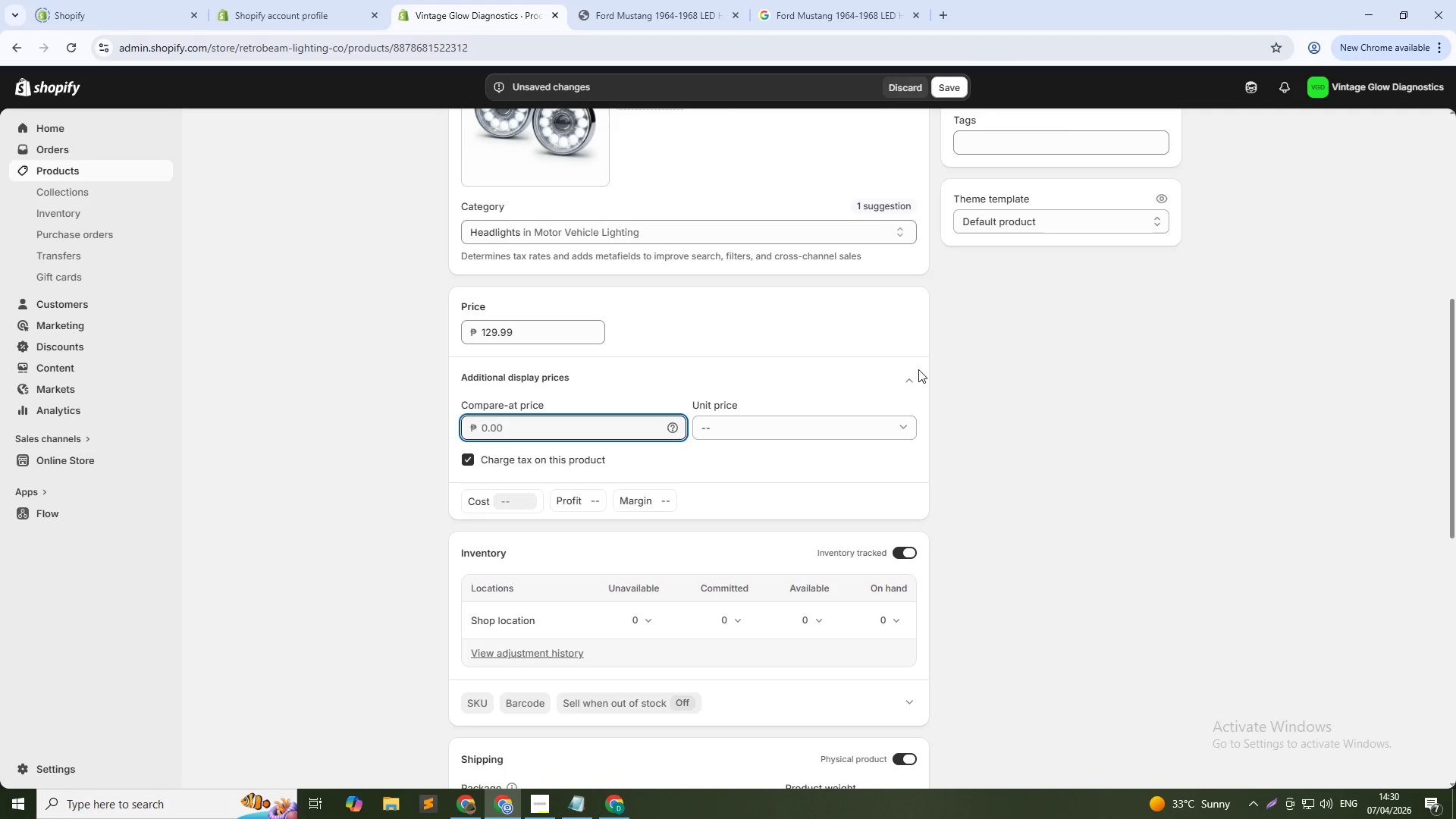 
left_click([908, 372])
 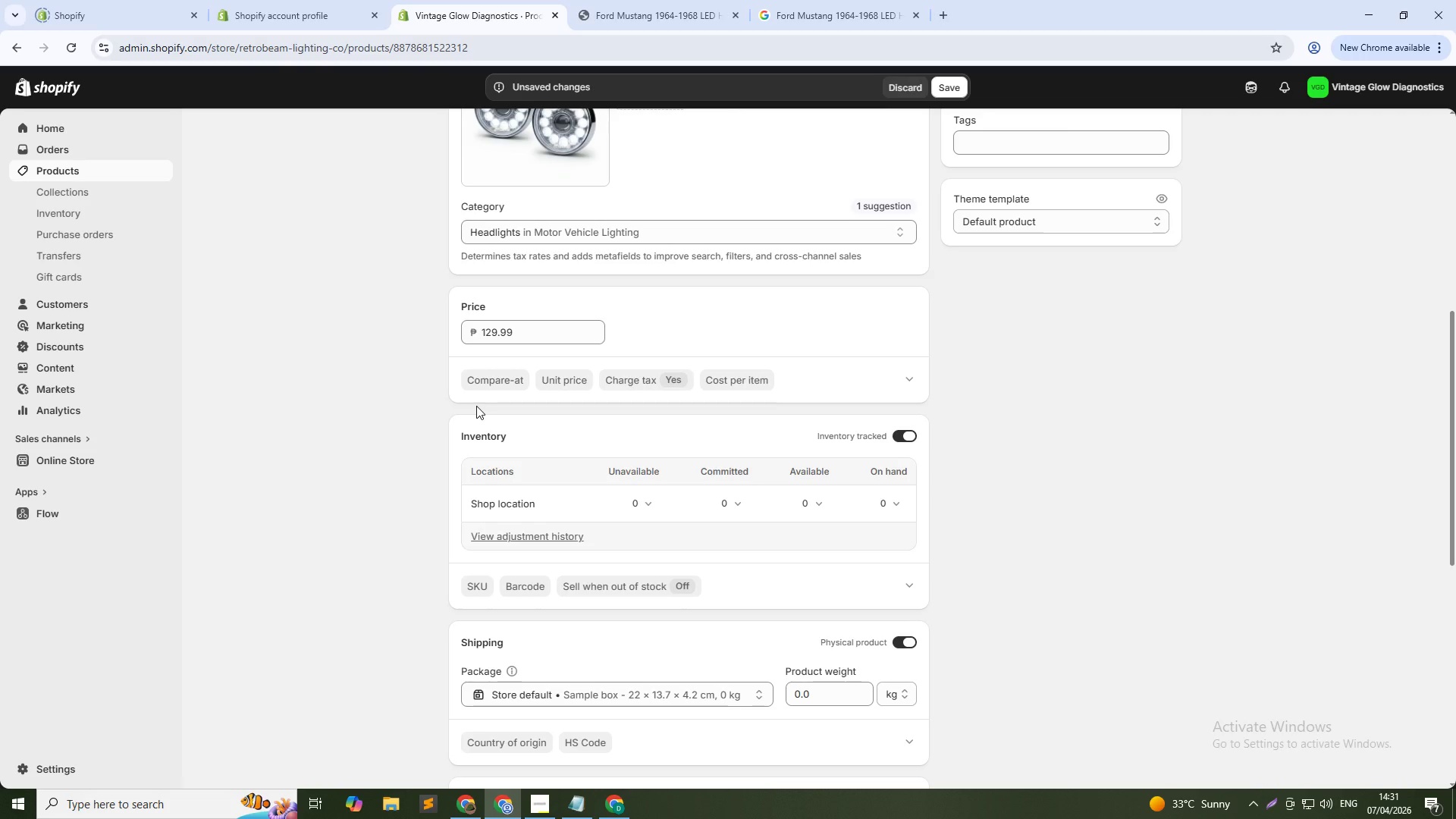 
wait(19.38)
 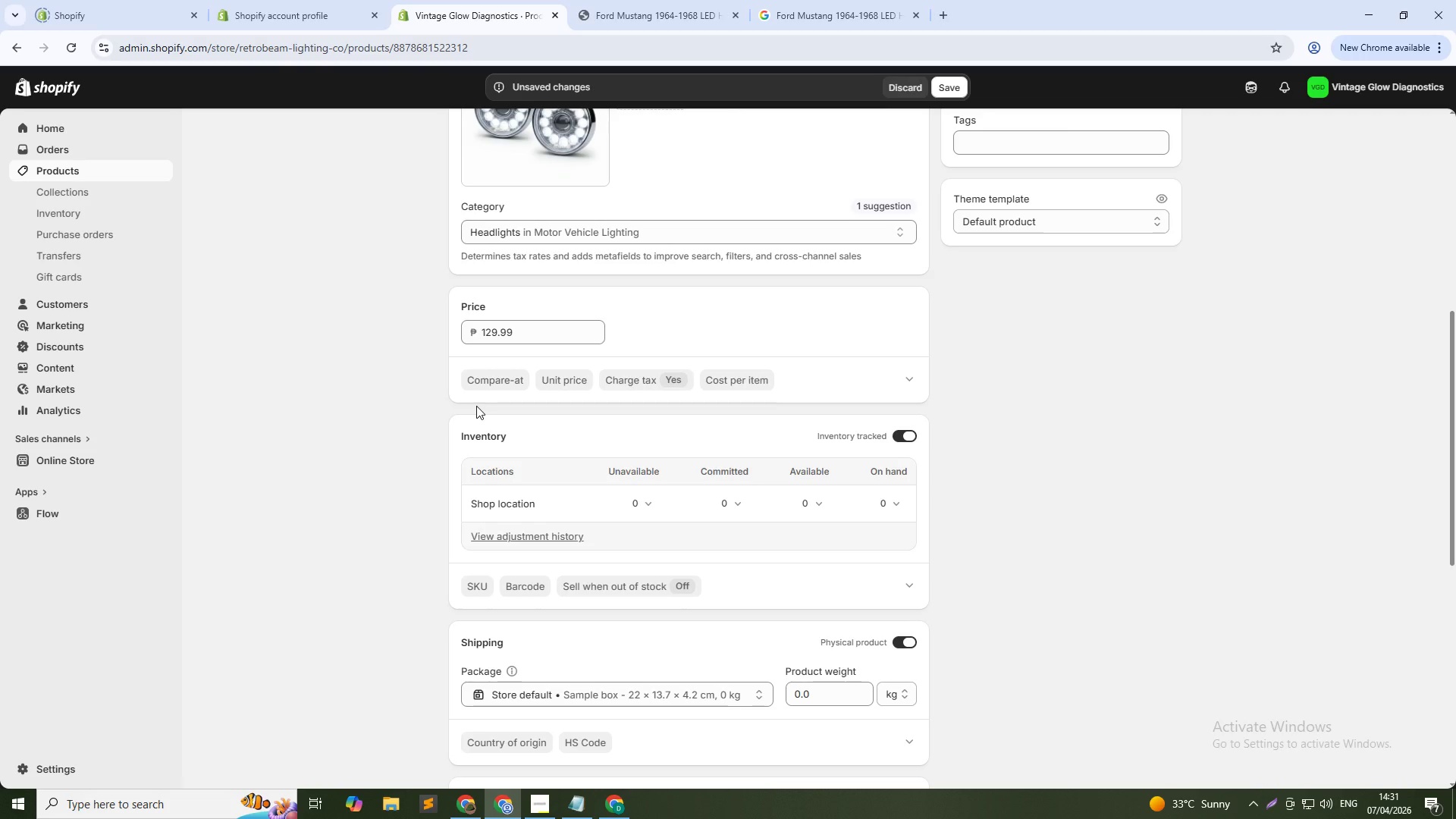 
scroll: coordinate [1199, 320], scroll_direction: up, amount: 3.0
 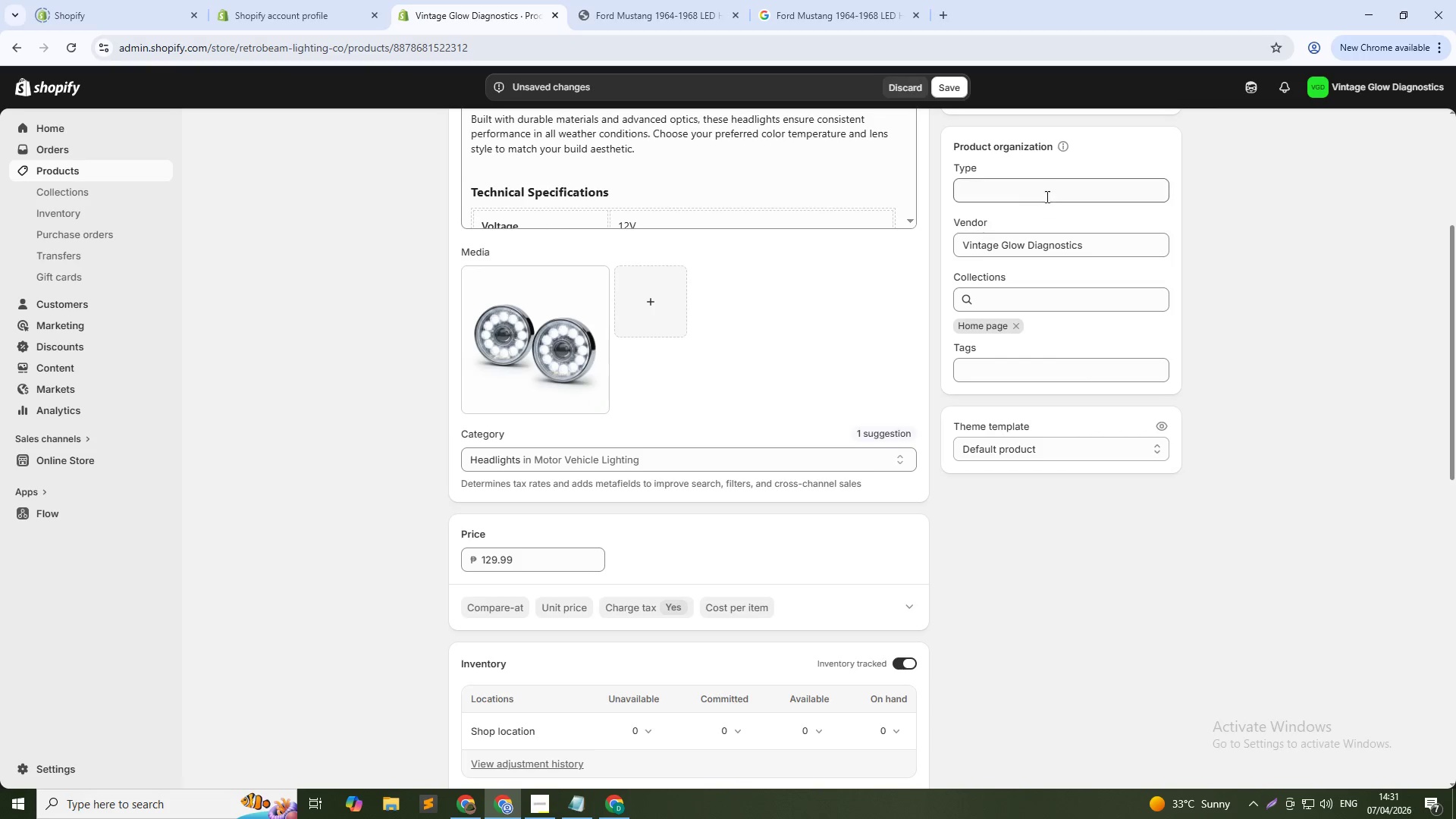 
left_click([1044, 188])
 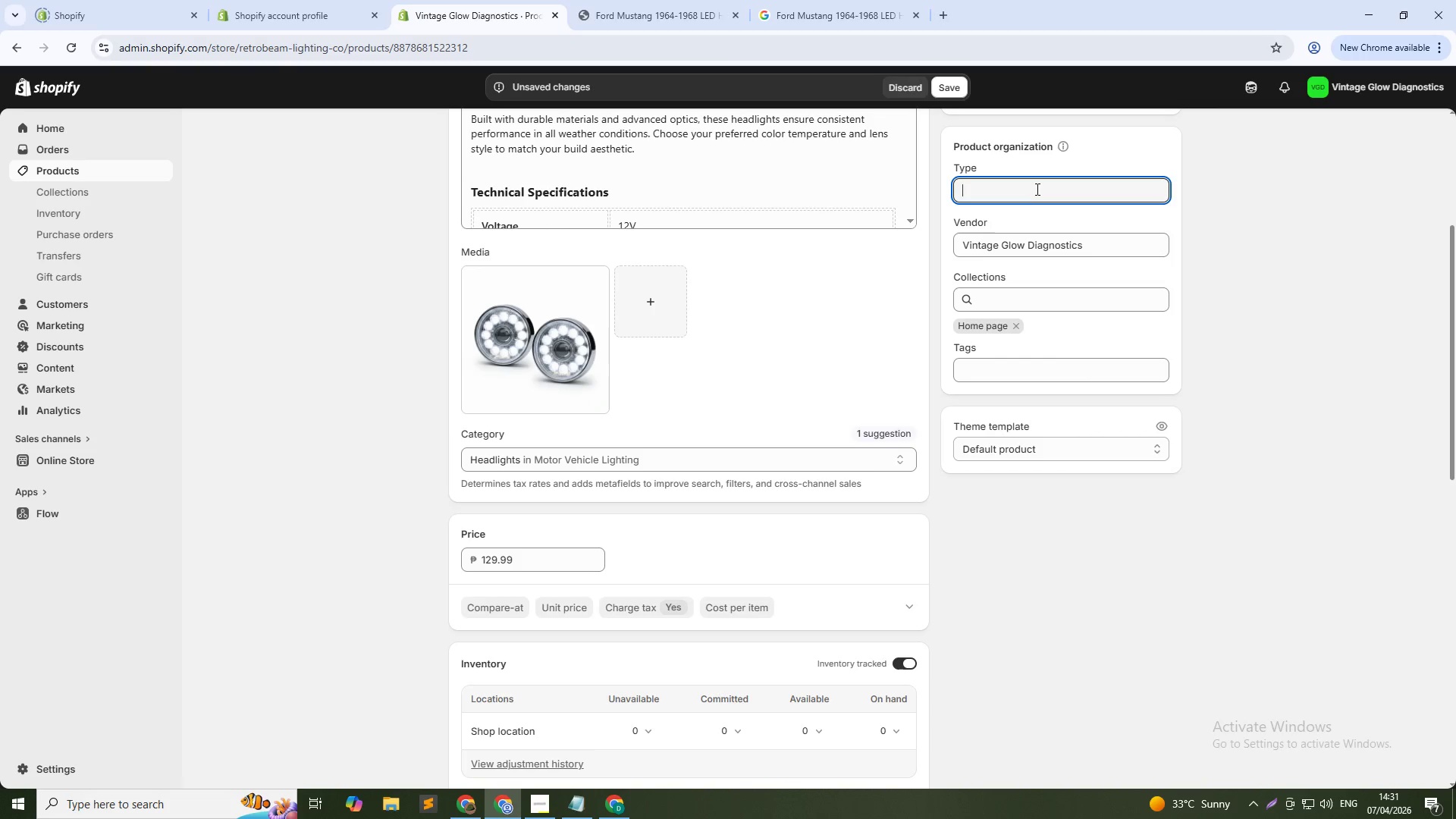 
type(Ford )
key(Backspace)
key(Backspace)
key(Backspace)
key(Backspace)
key(Backspace)
key(Backspace)
 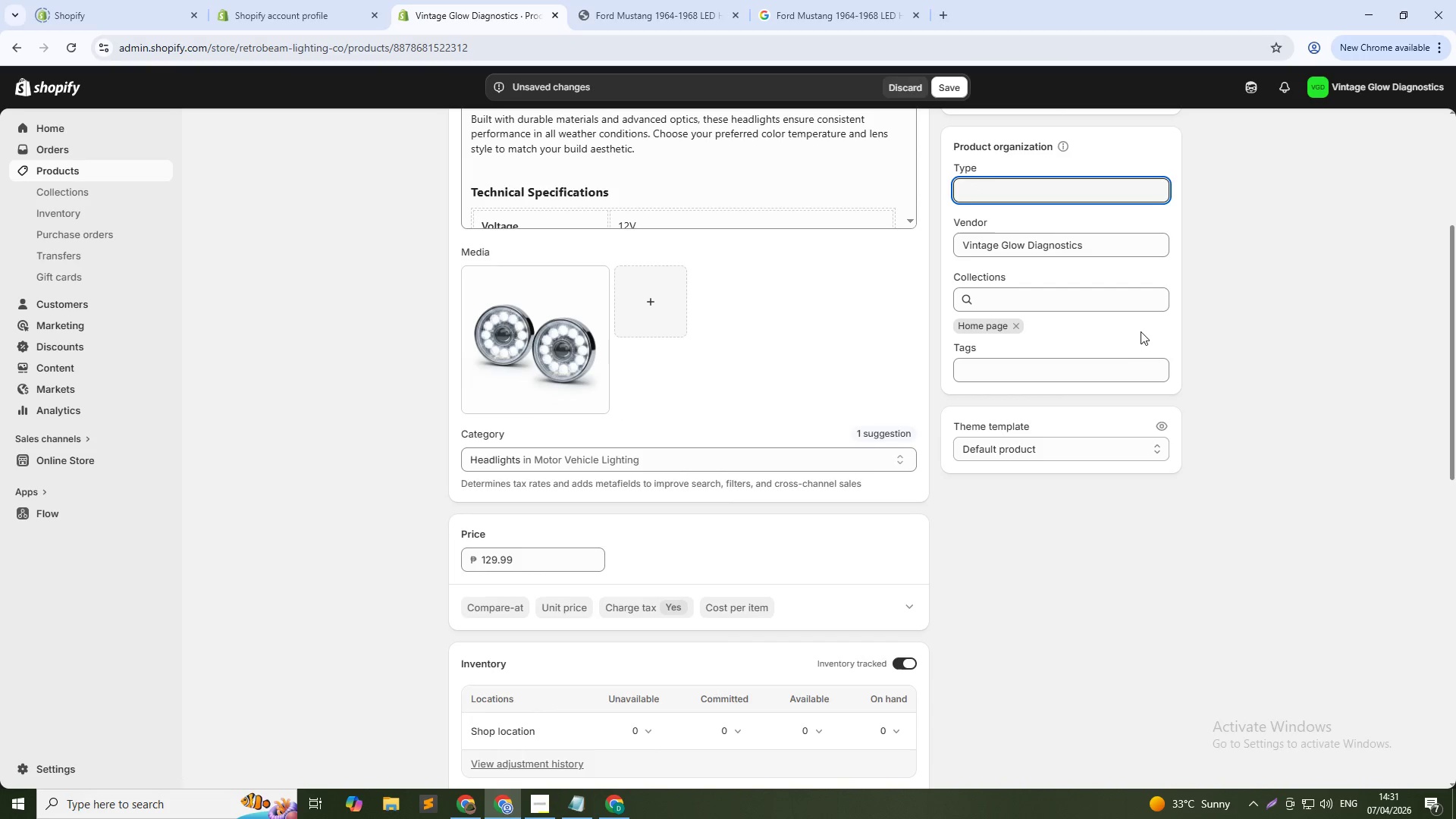 
left_click([1035, 379])
 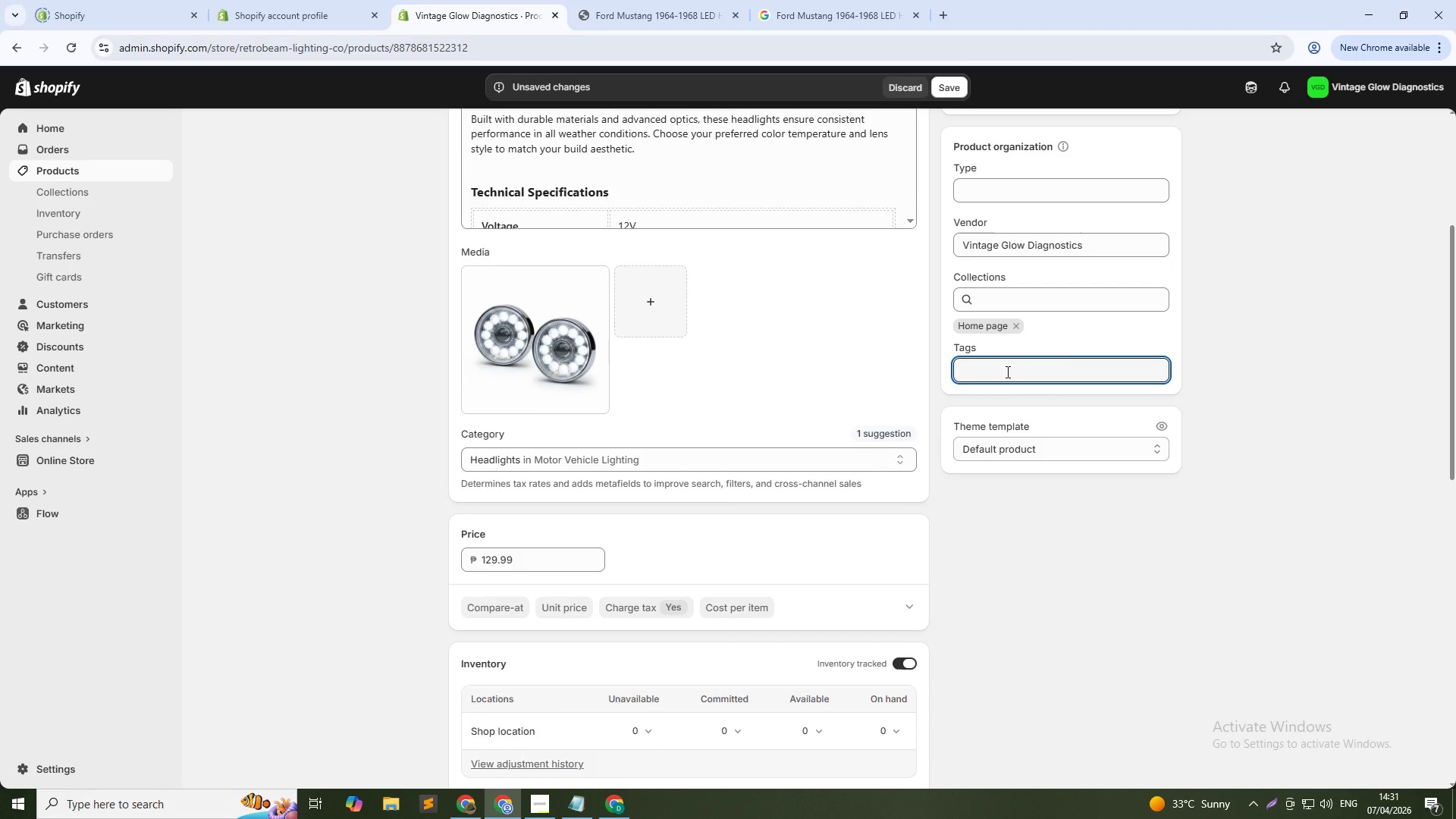 
type(Ford Mustang)
 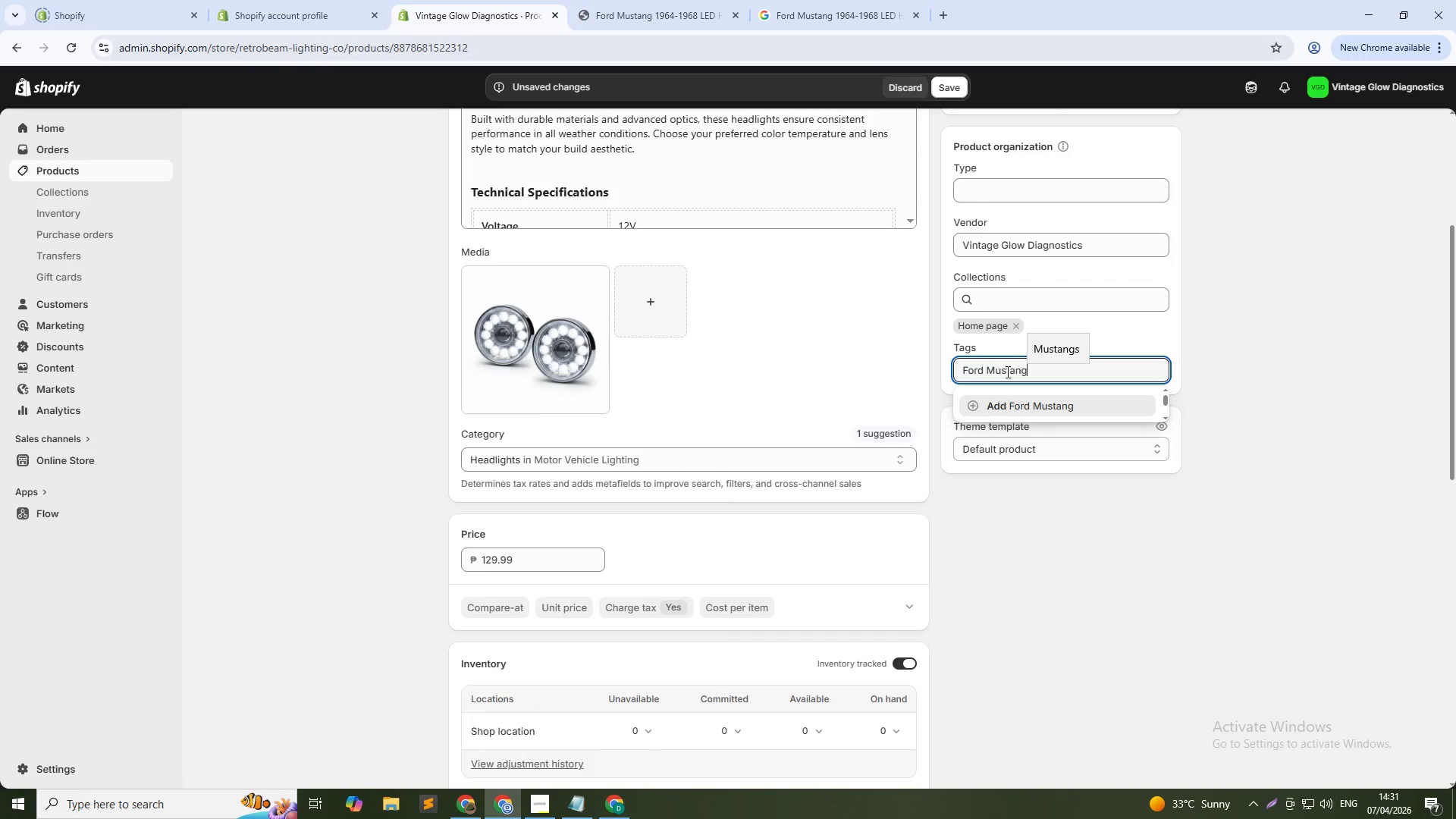 
left_click([1046, 407])
 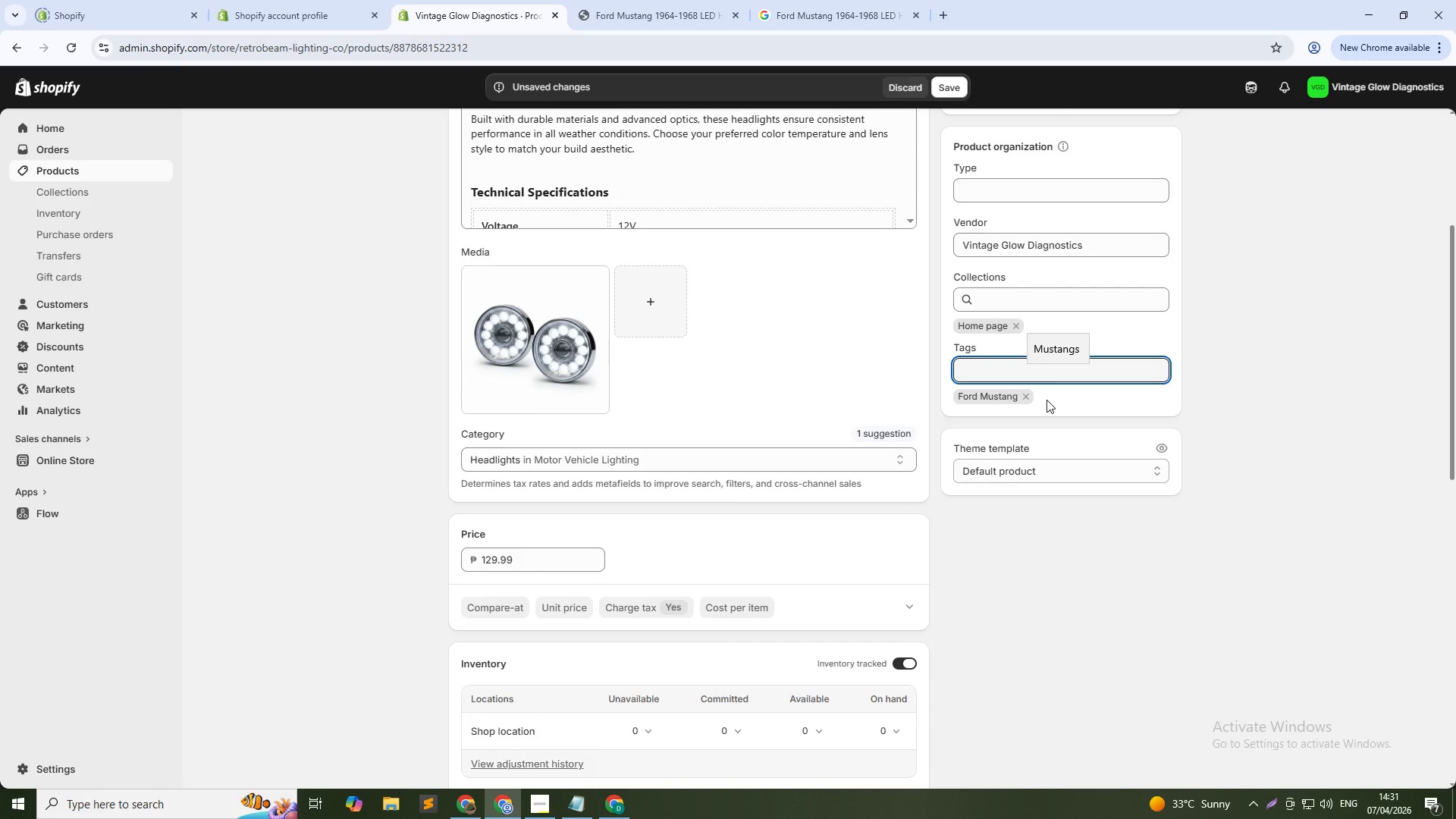 
wait(13.02)
 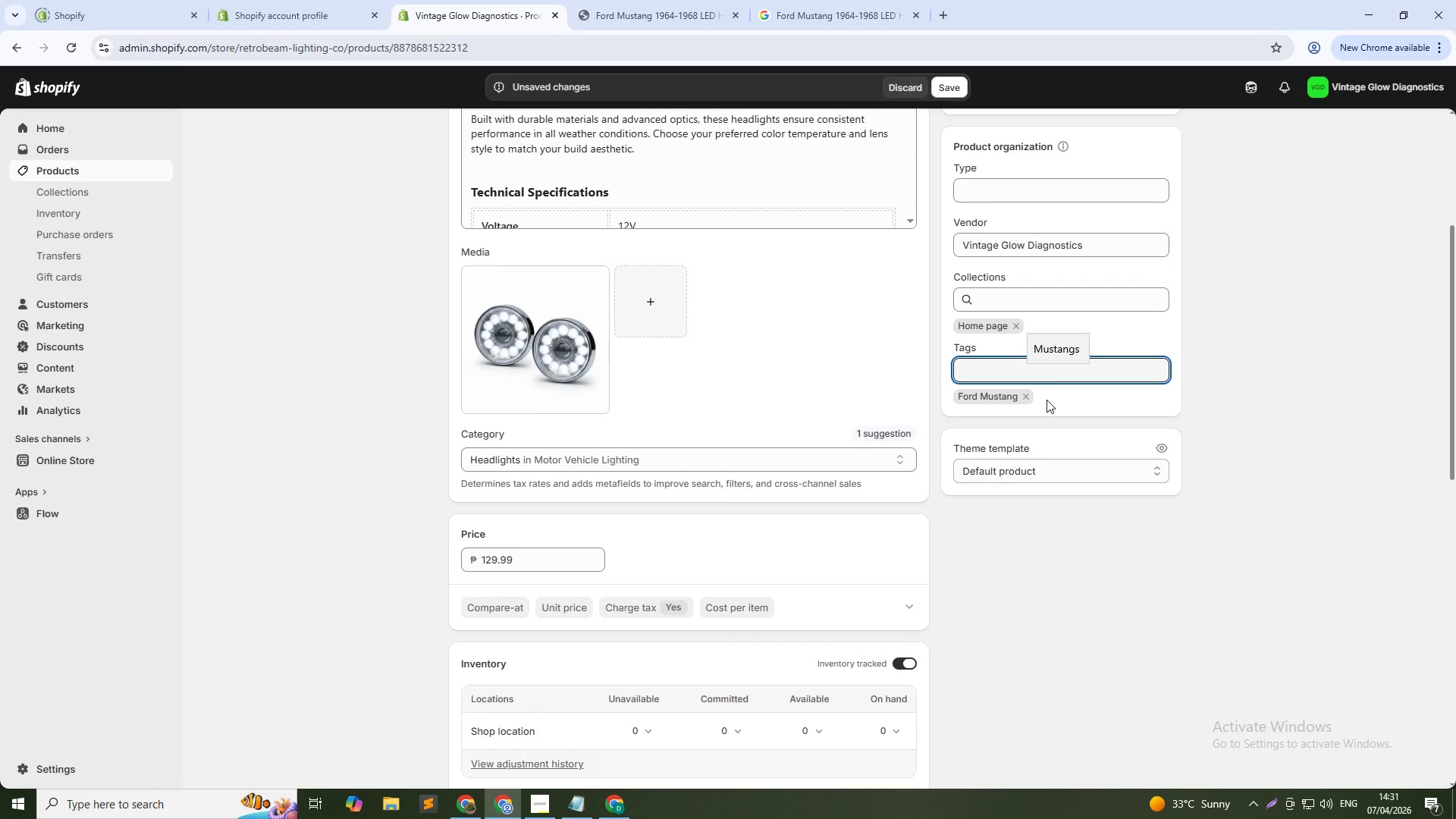 
left_click([681, 285])
 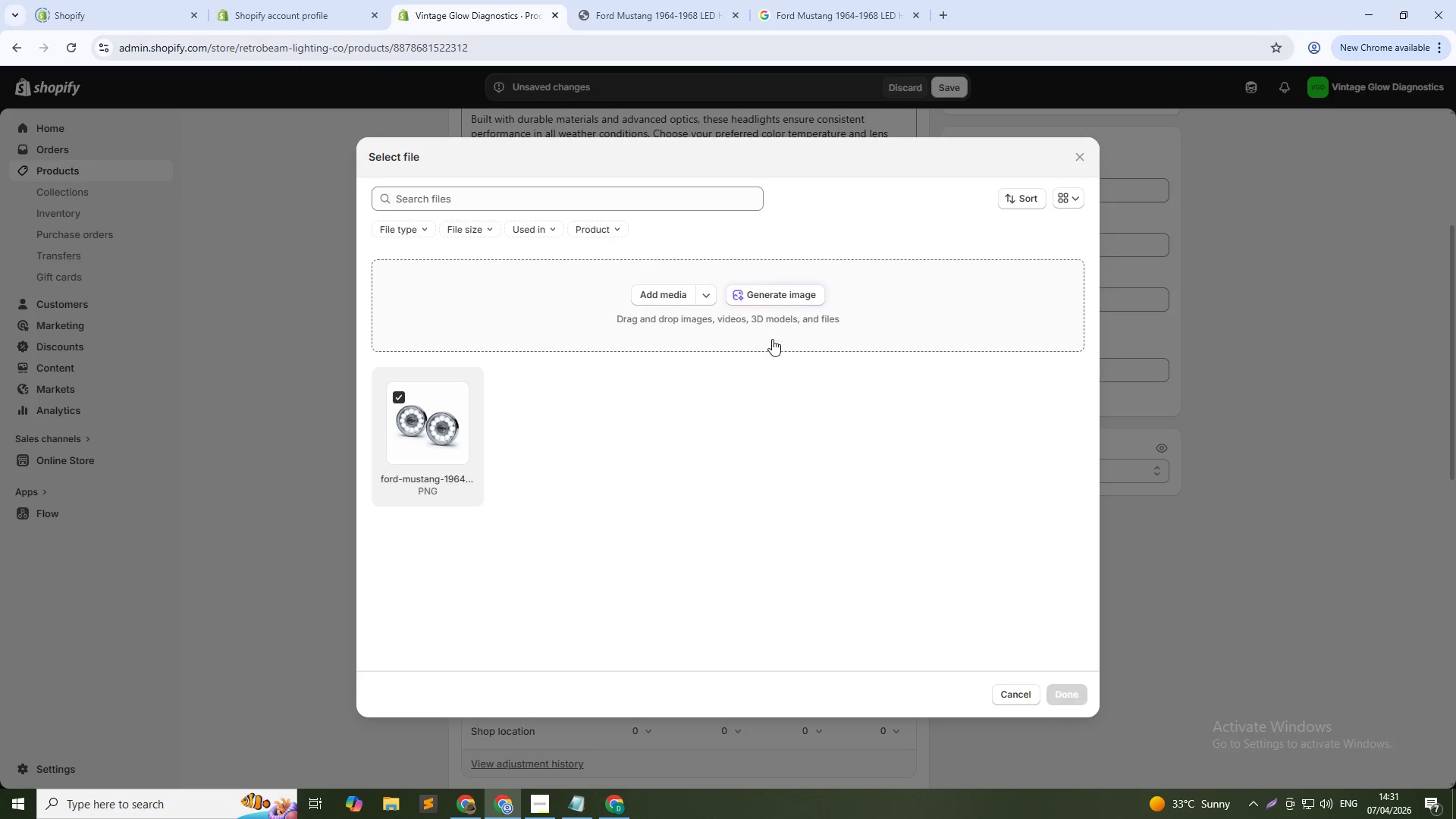 
left_click([778, 295])
 